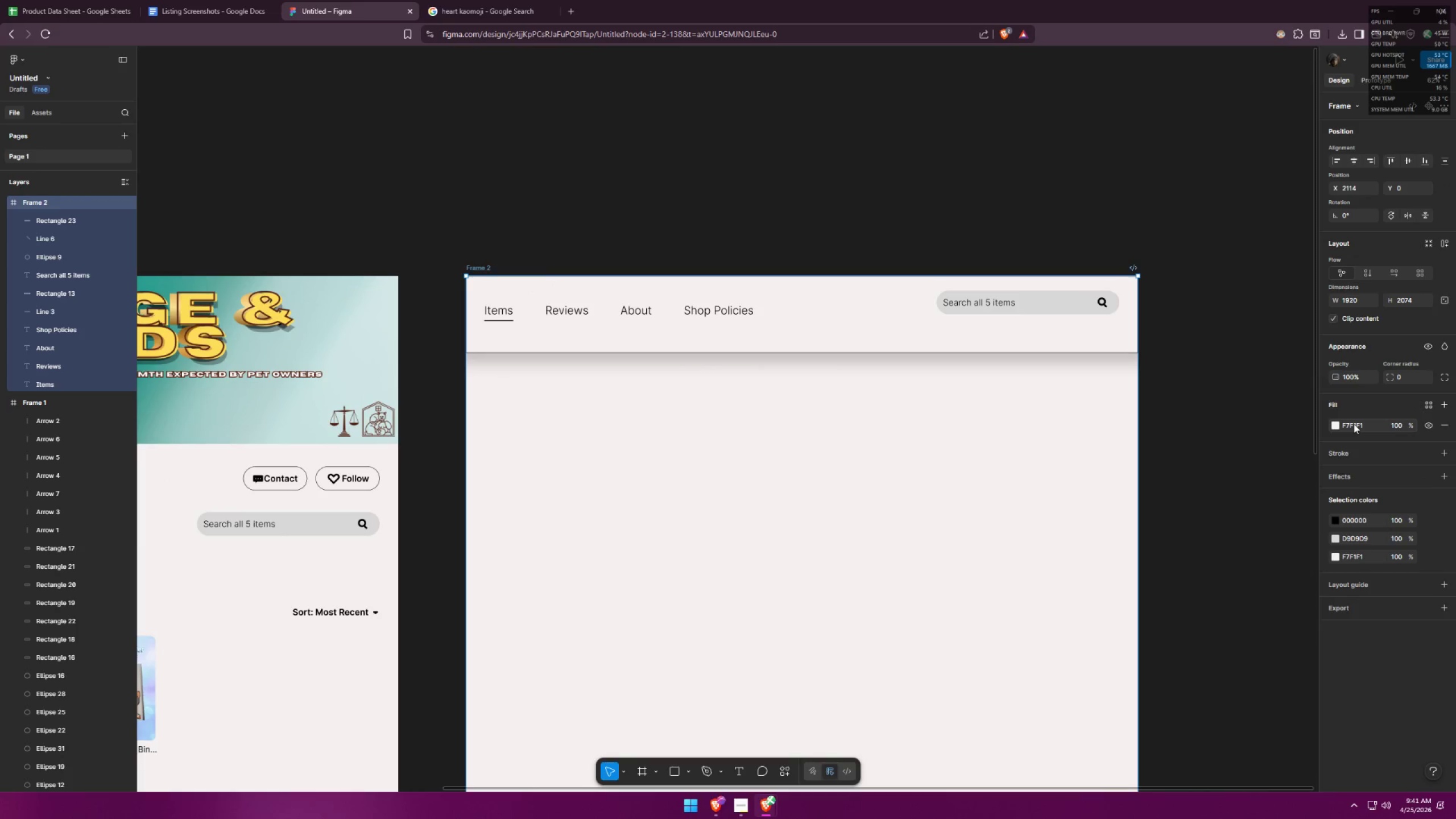 
double_click([1354, 424])
 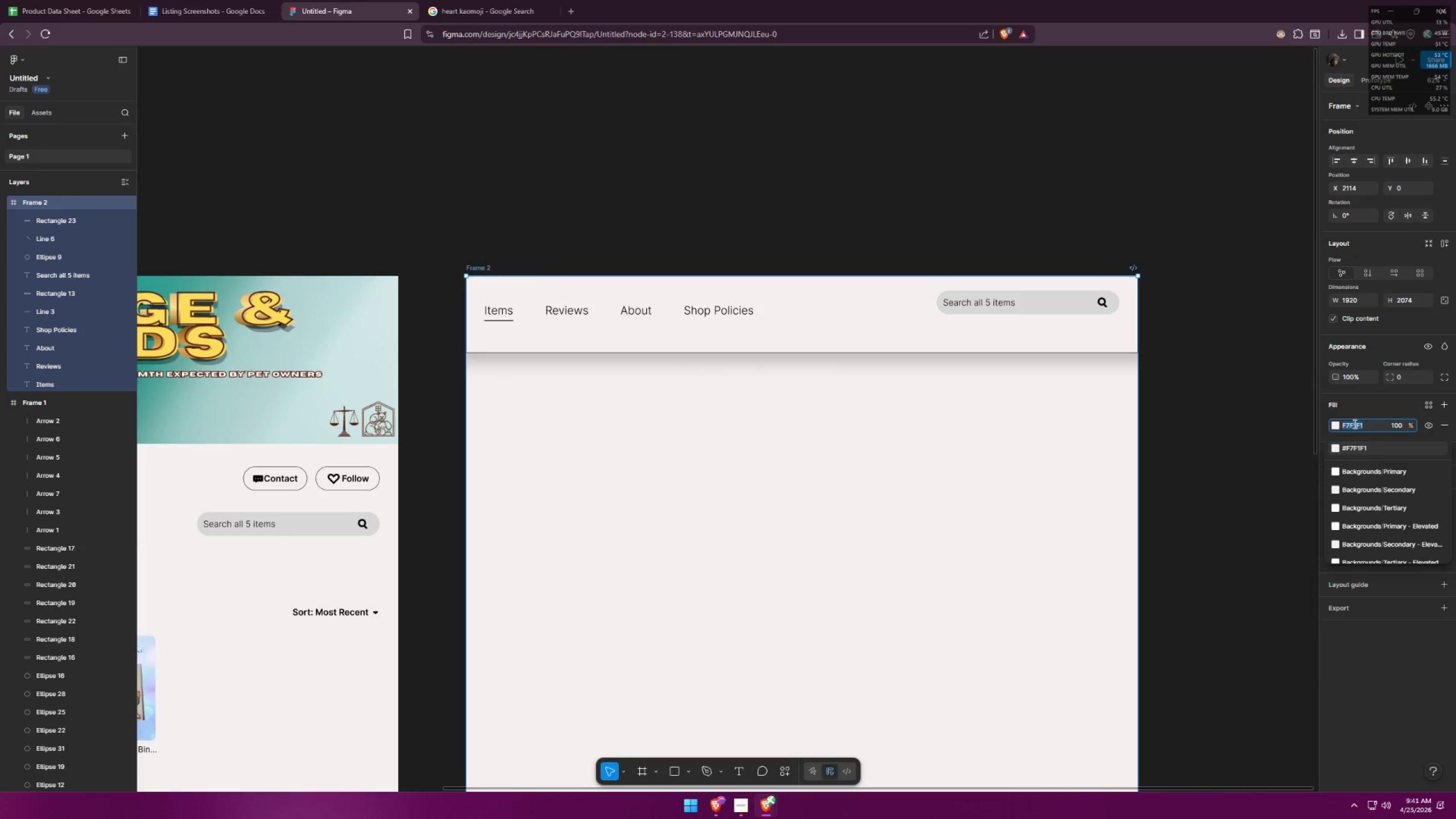 
key(Control+ControlLeft)
 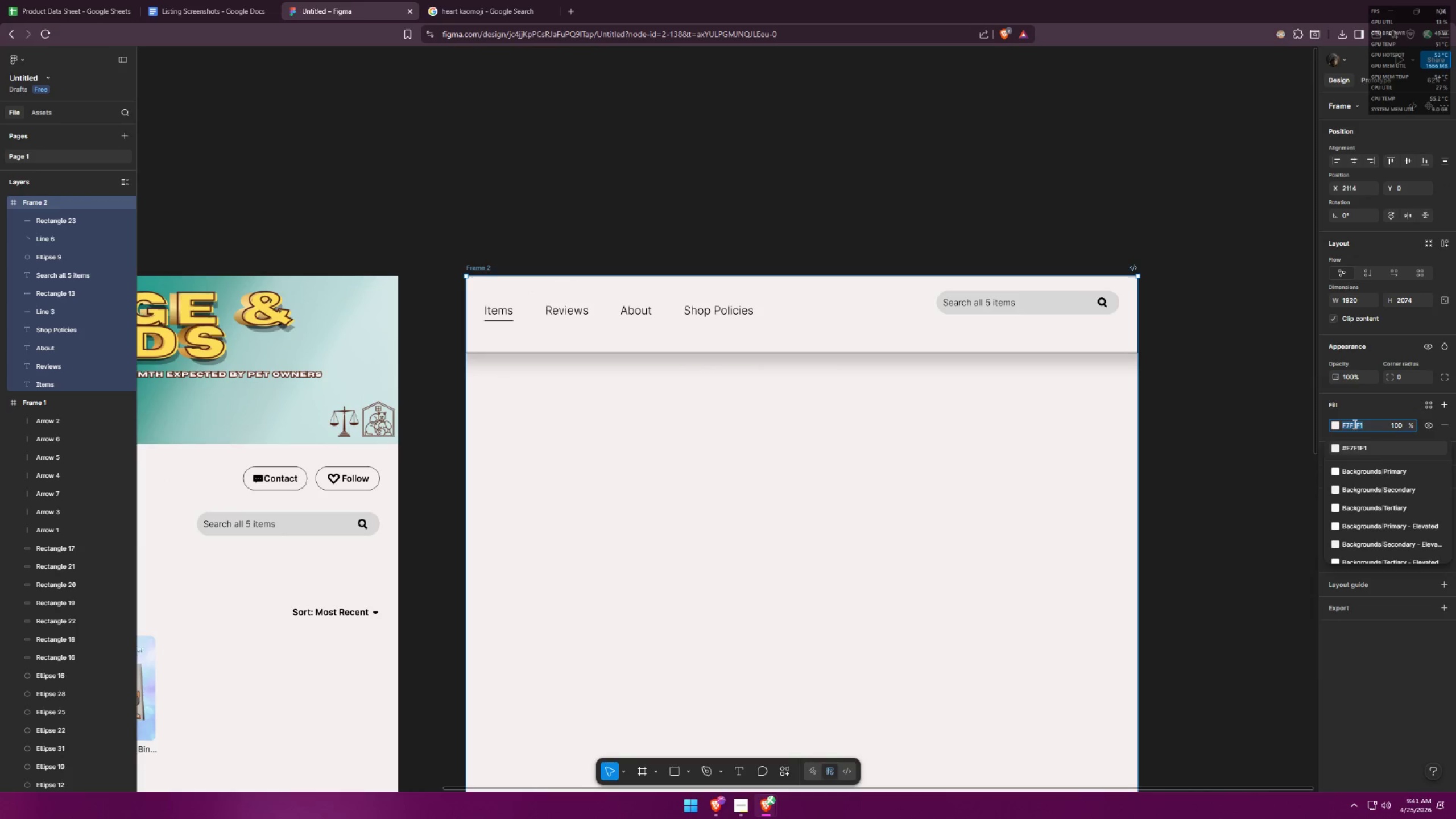 
key(Control+C)
 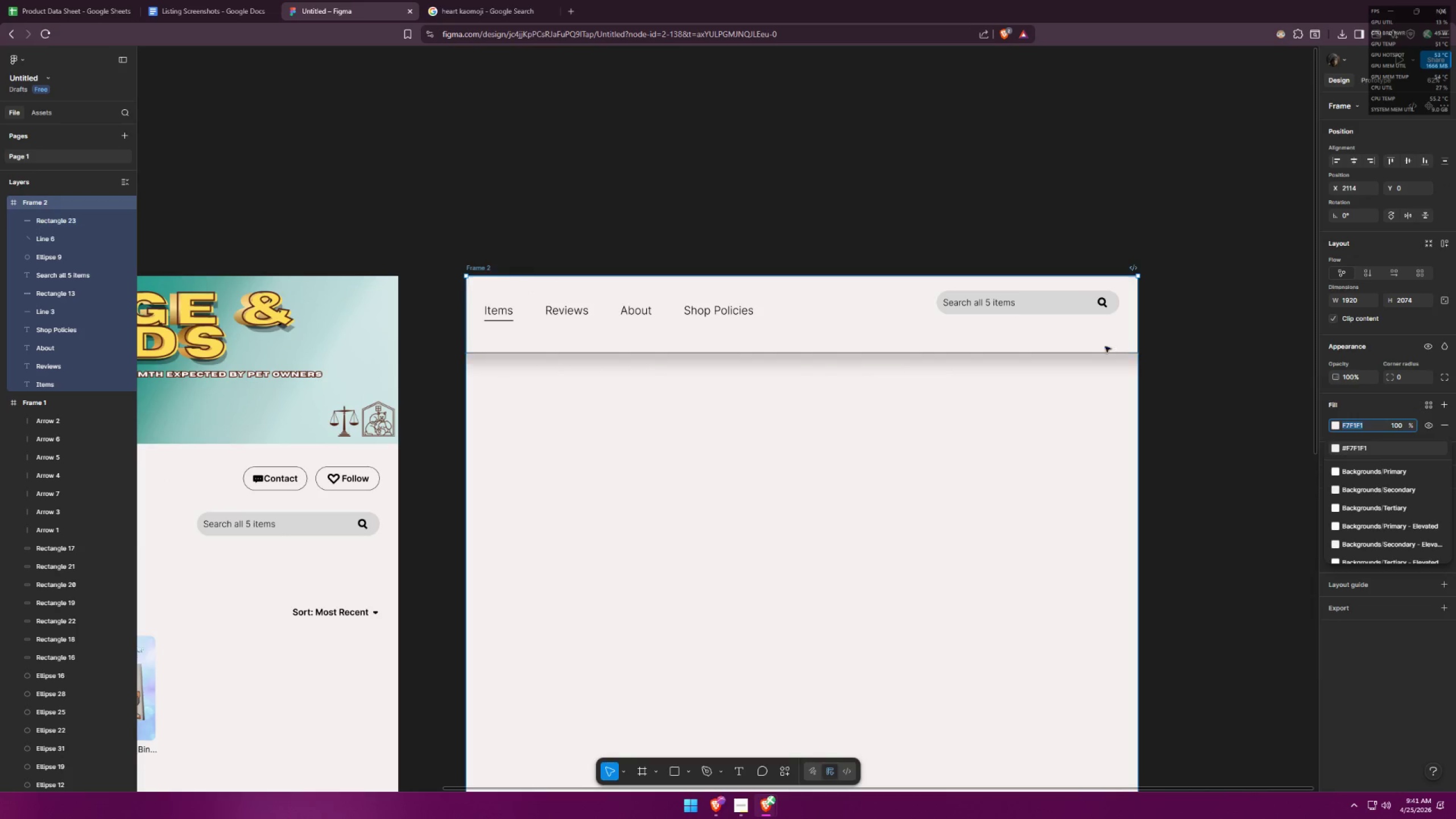 
left_click([1193, 349])
 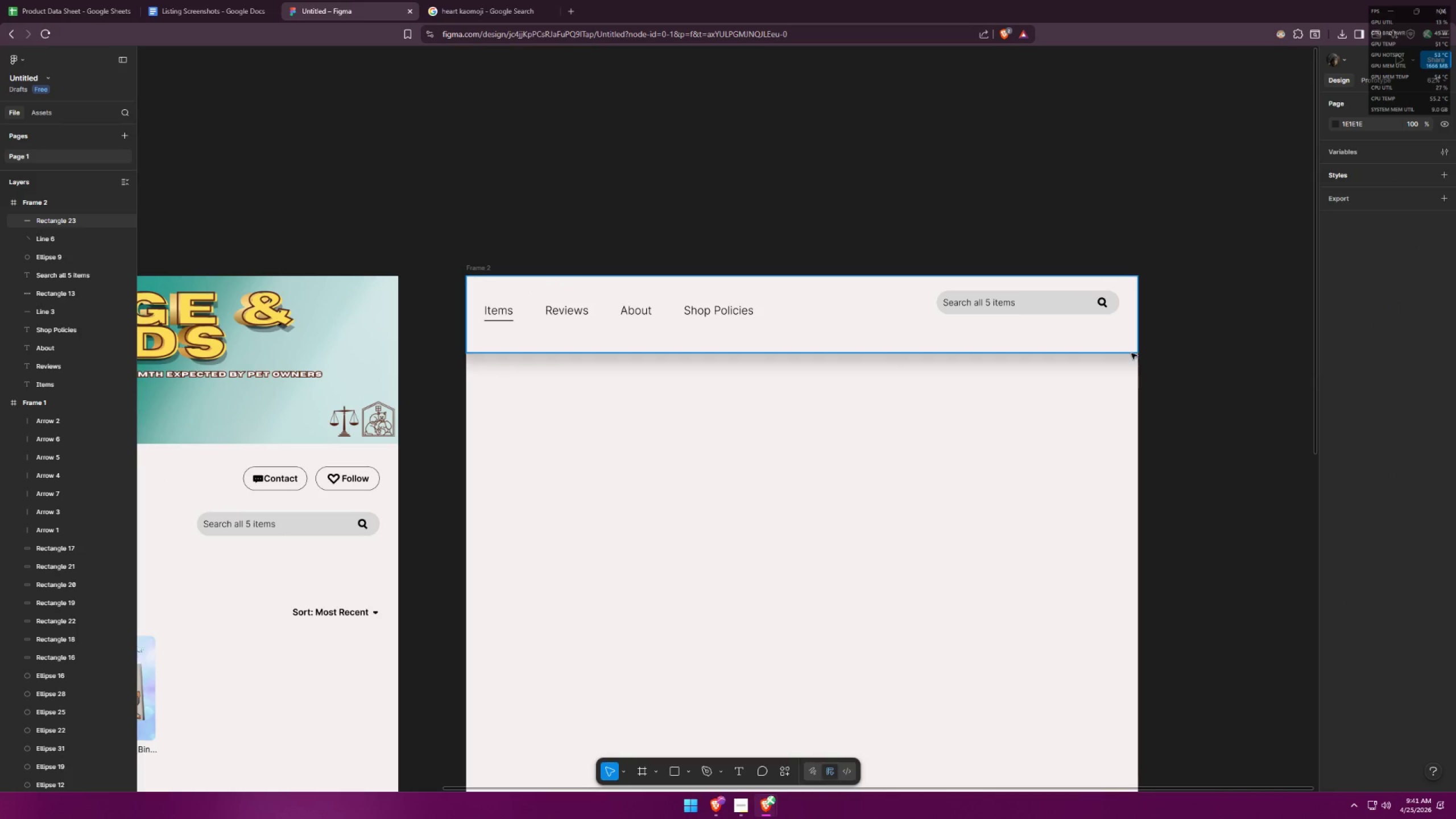 
left_click([1131, 353])
 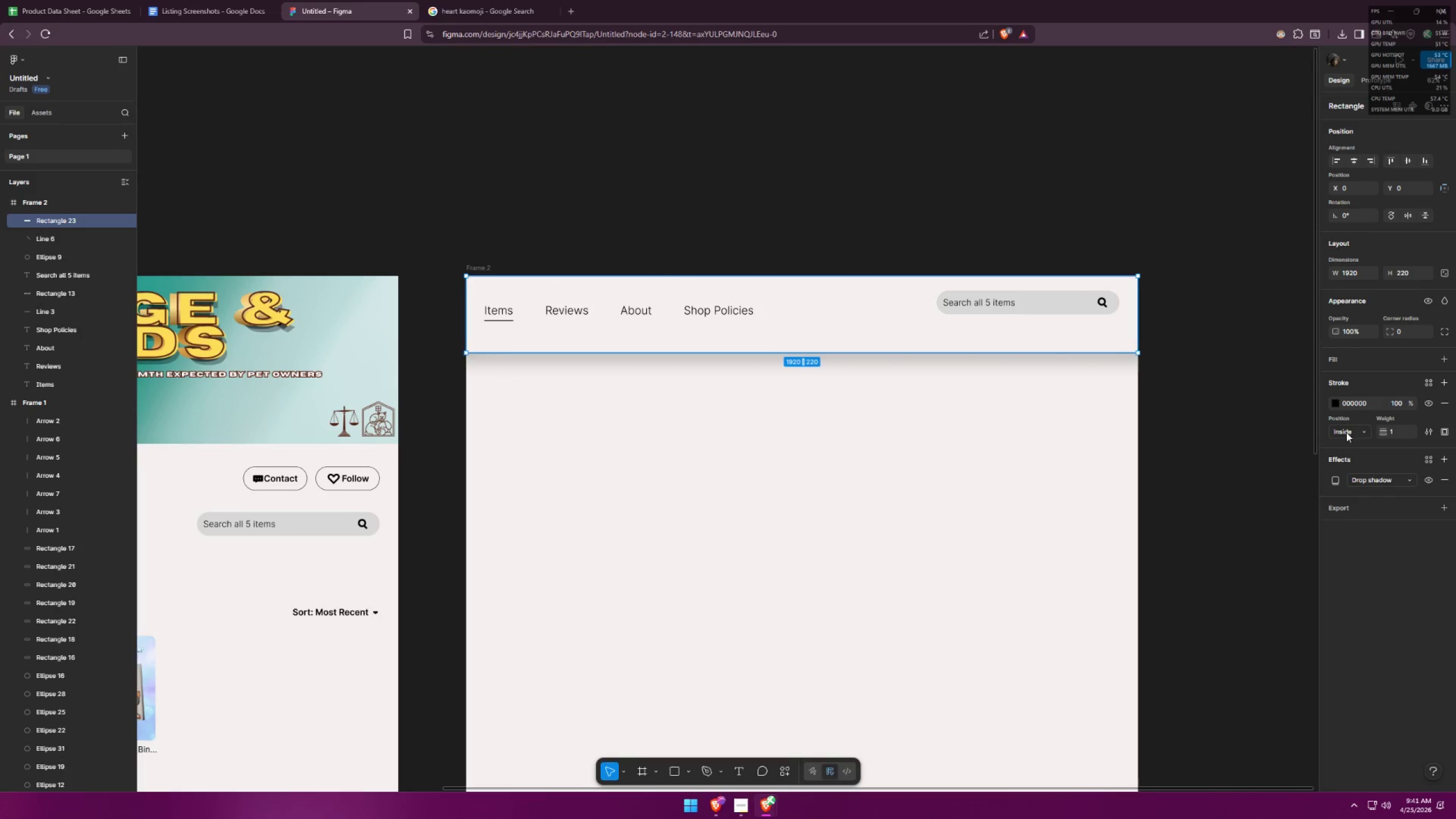 
double_click([1354, 404])
 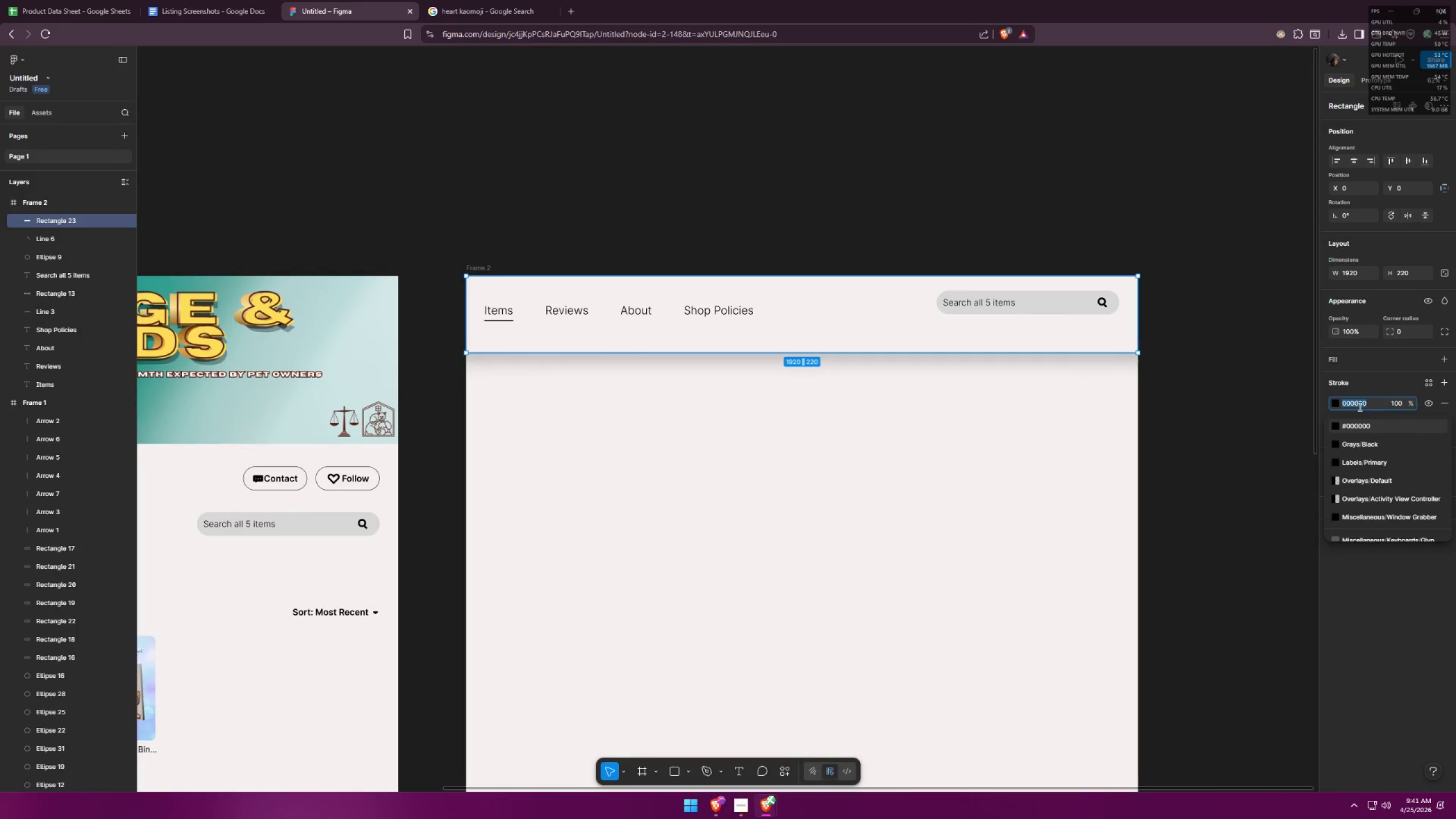 
key(Control+ControlLeft)
 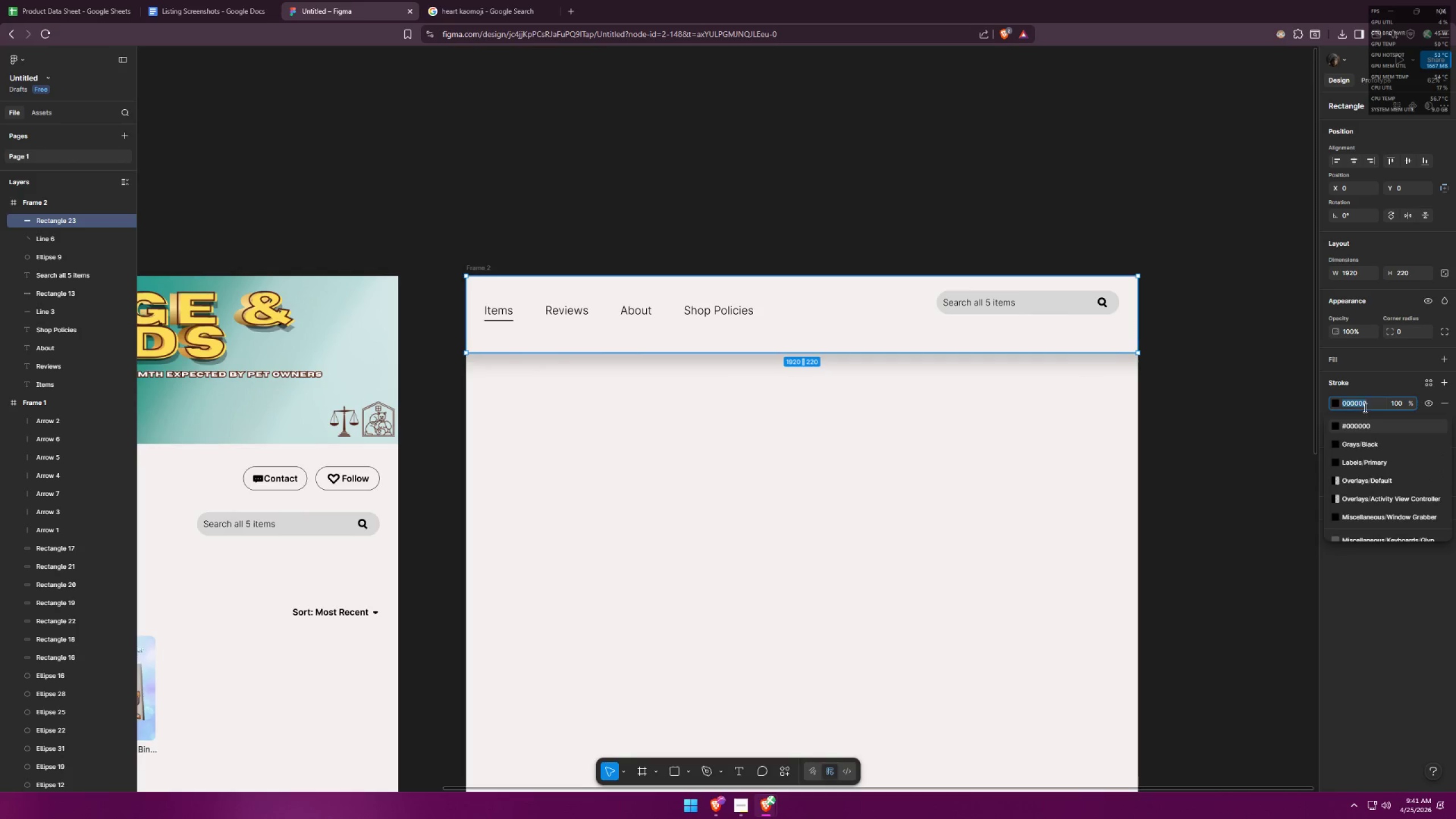 
key(Control+V)
 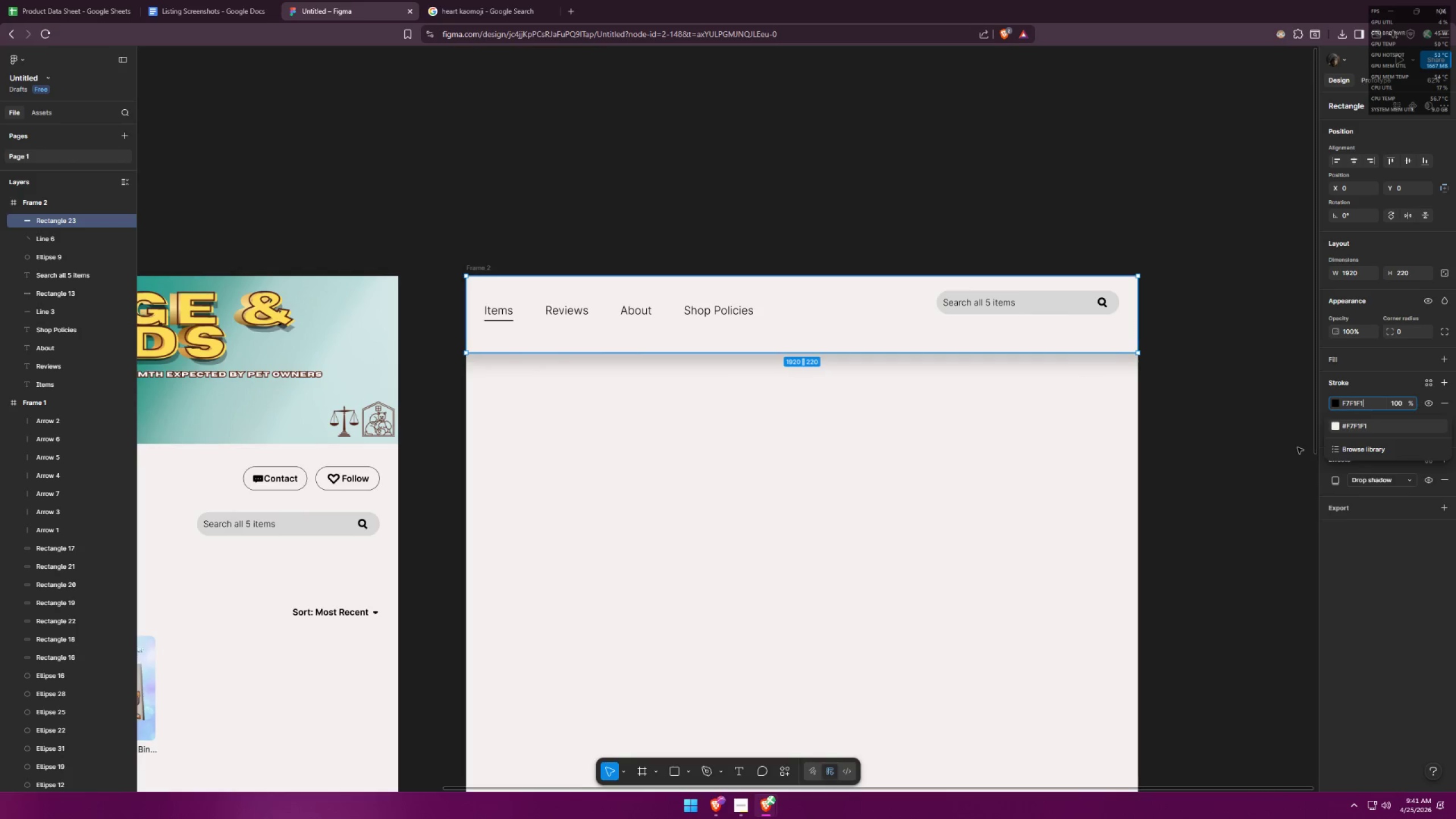 
left_click([1273, 449])
 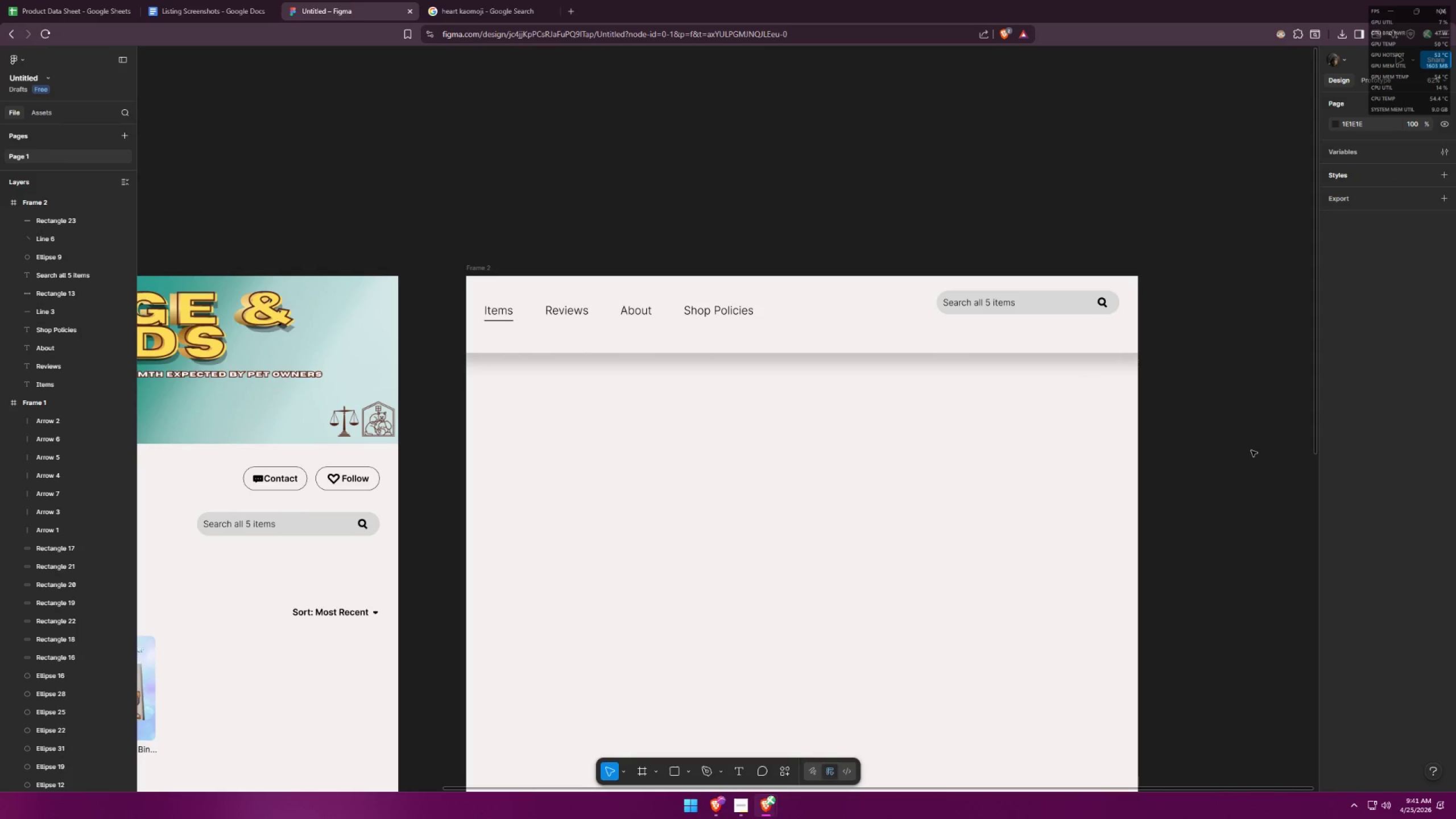 
key(Alt+AltLeft)
 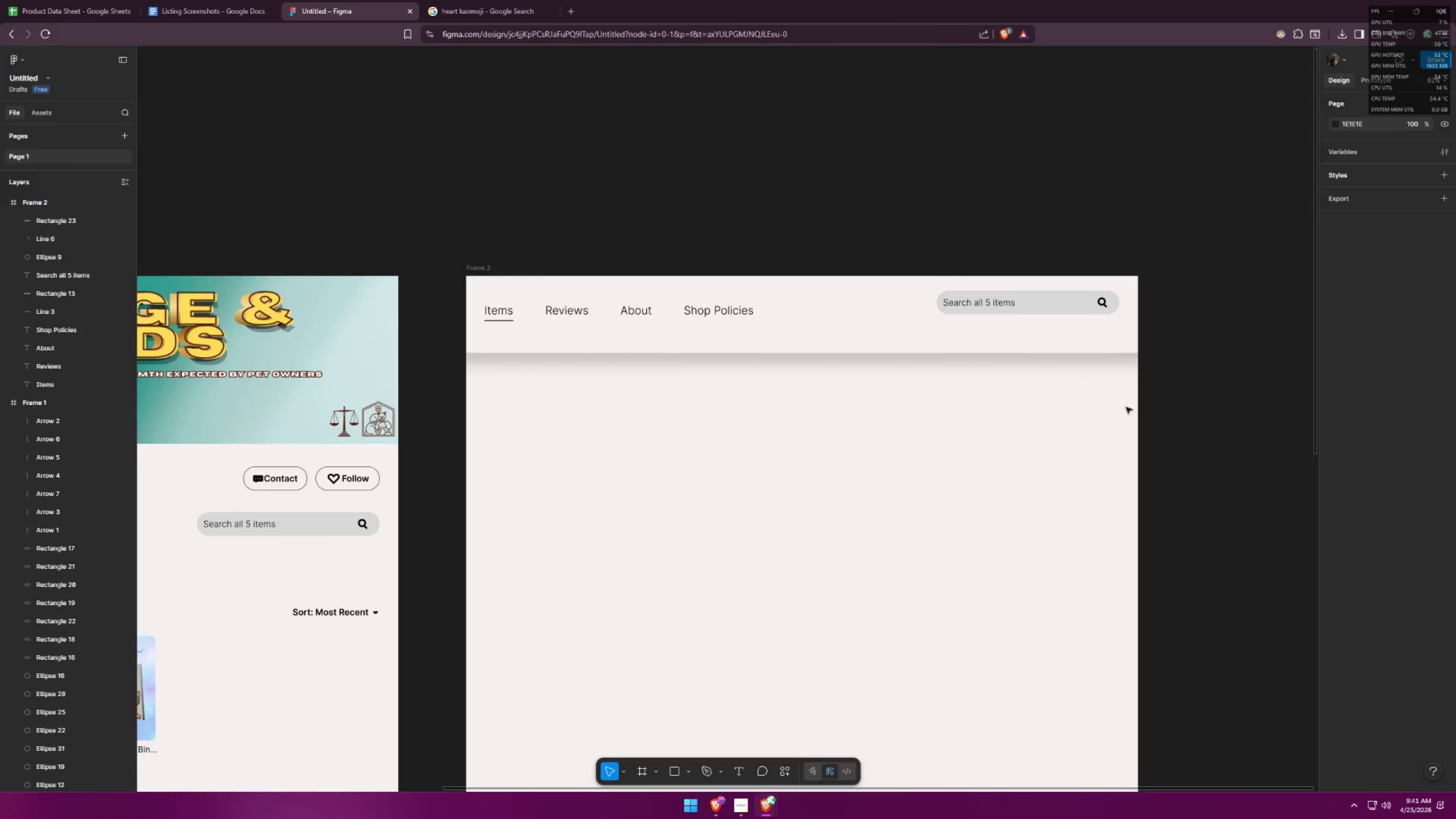 
key(Alt+Tab)
 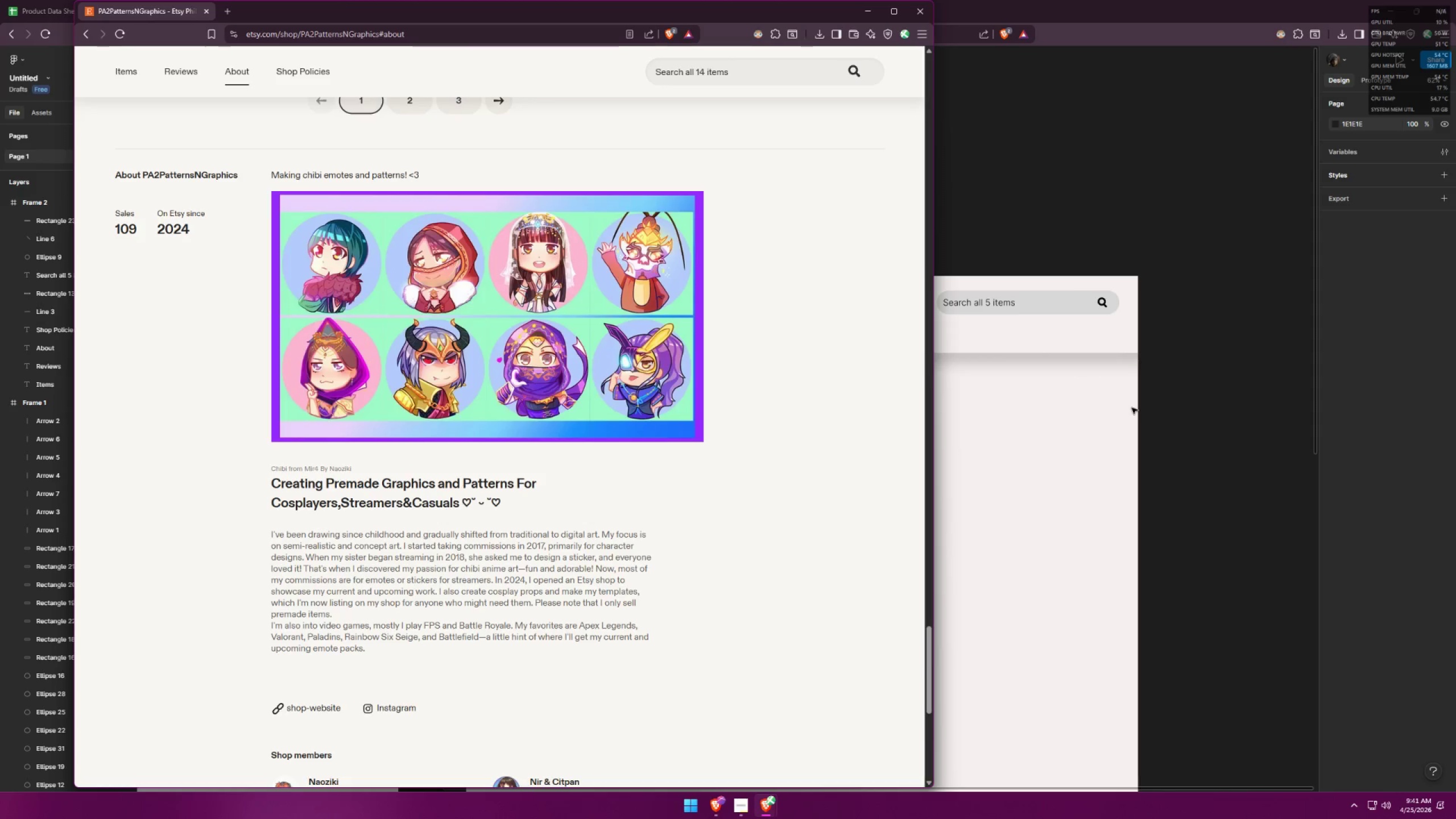 
key(Alt+AltLeft)
 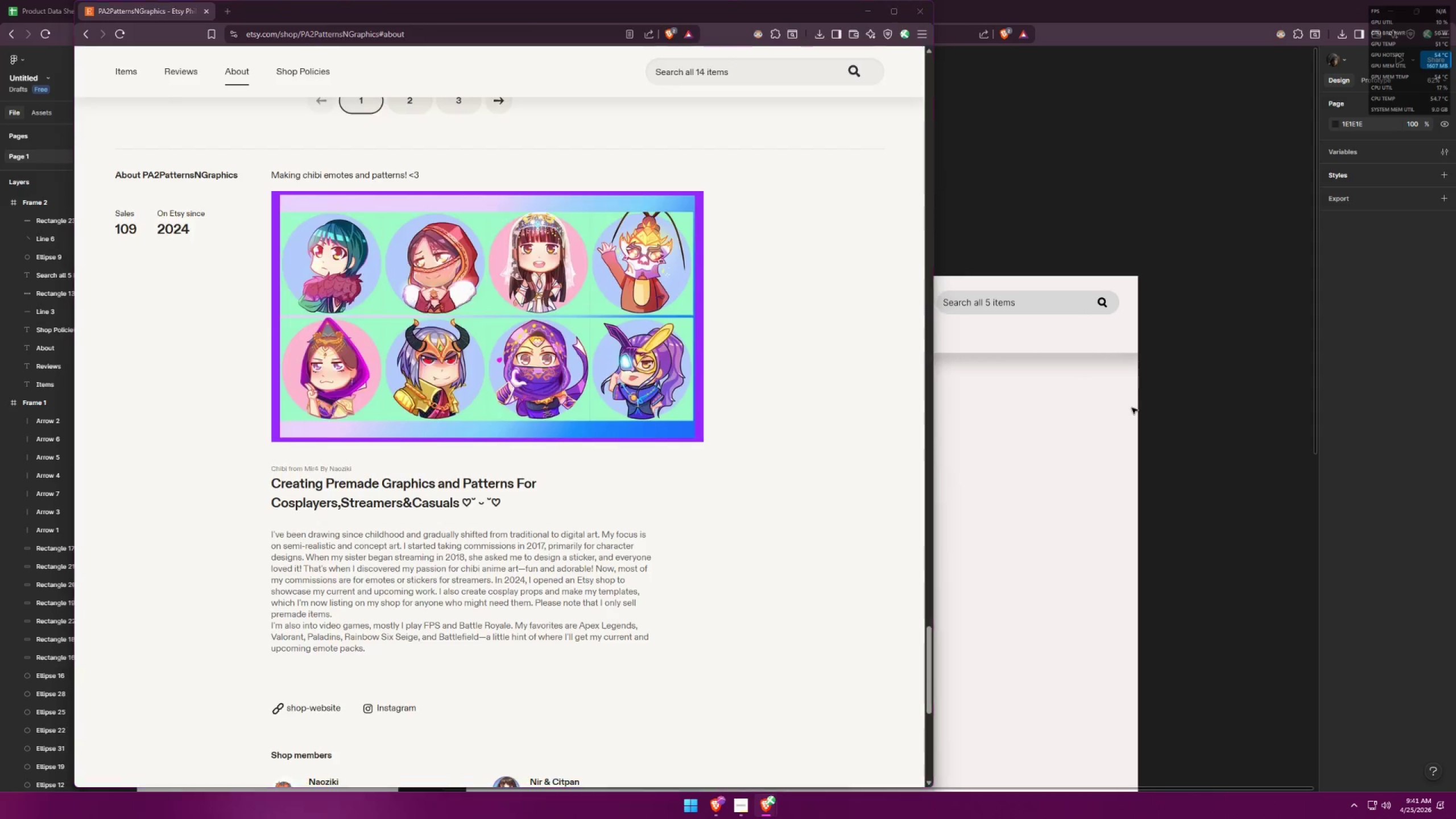 
key(Alt+Tab)
 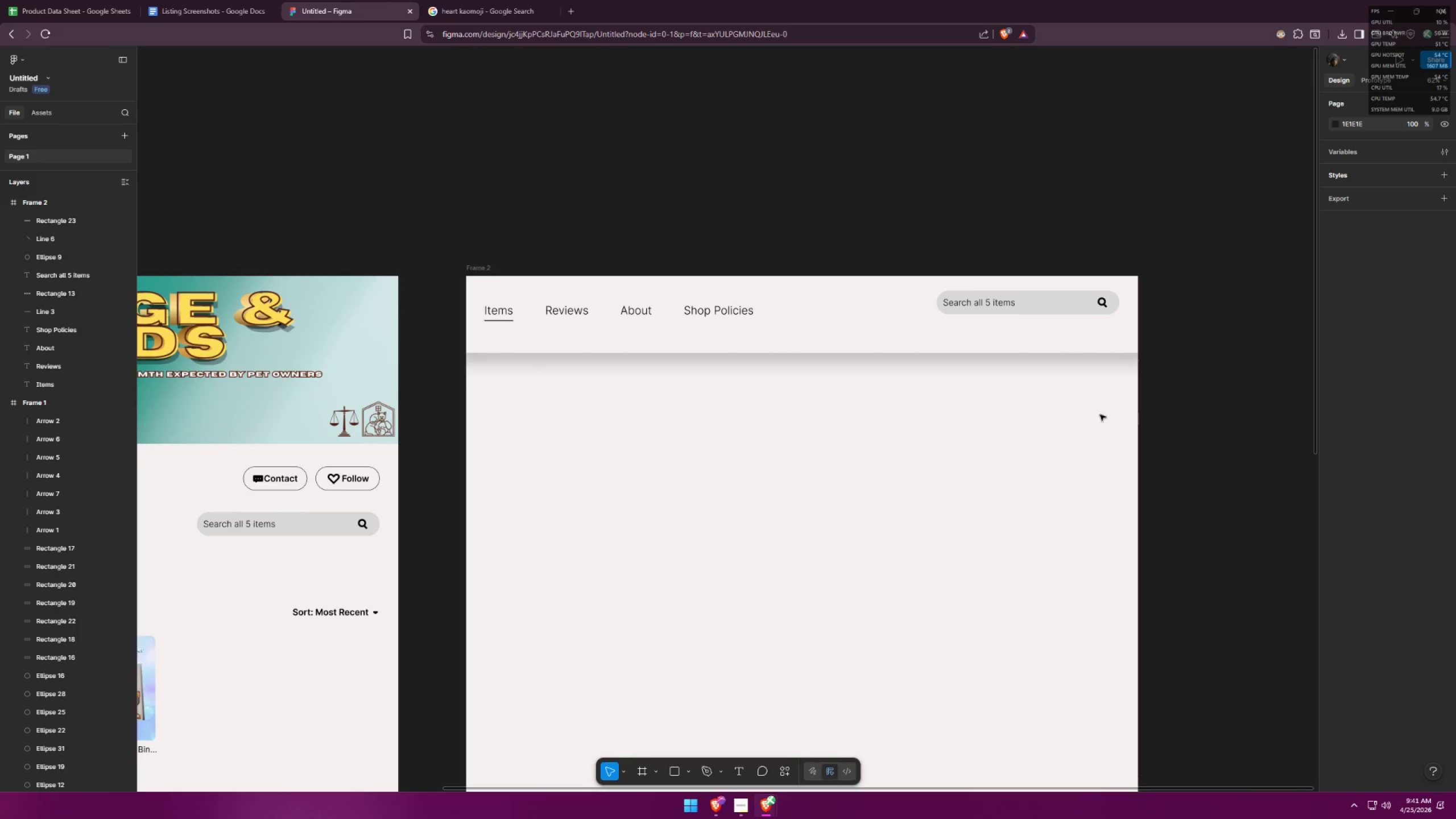 
key(Alt+AltLeft)
 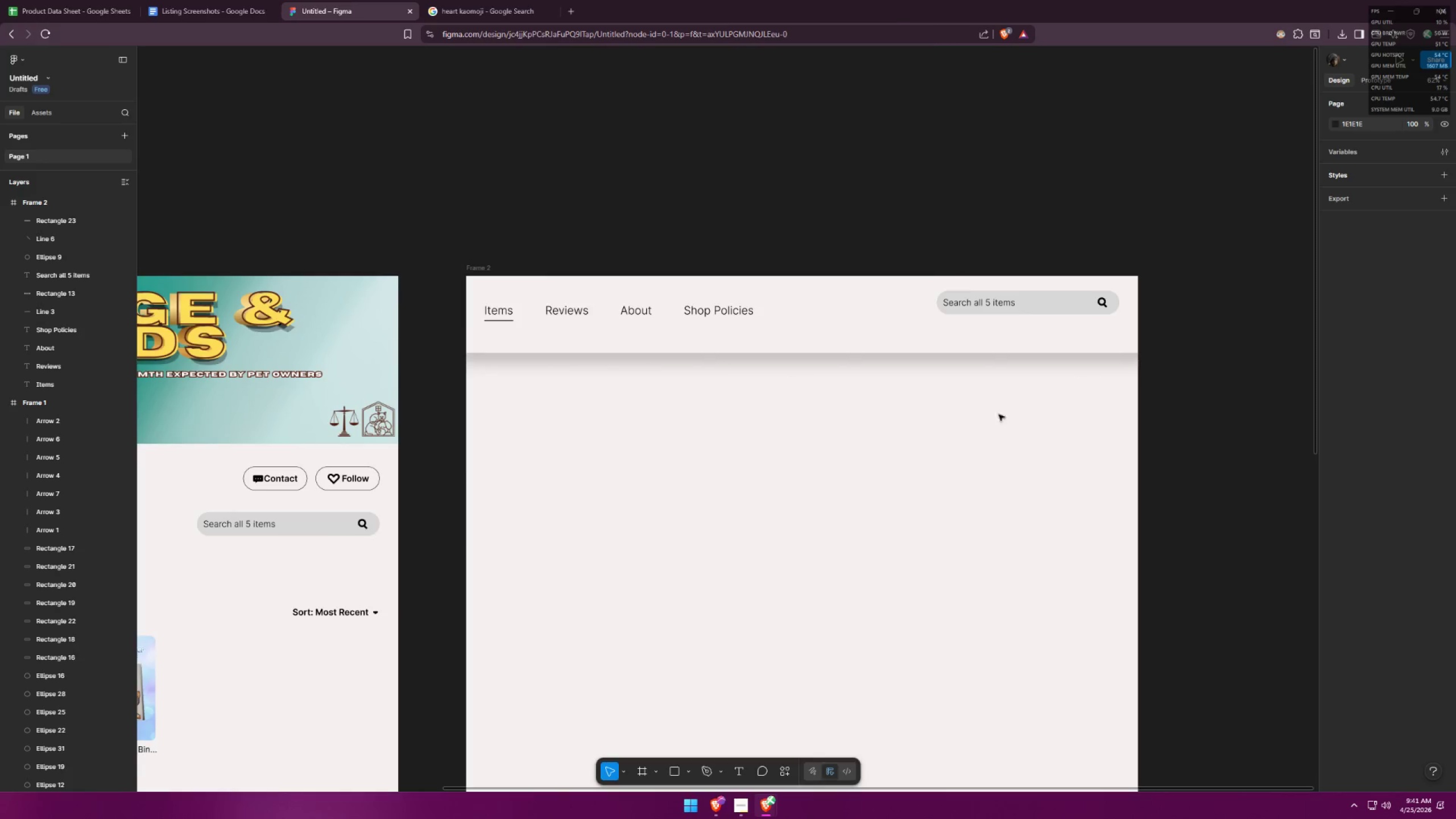 
key(Alt+Tab)
 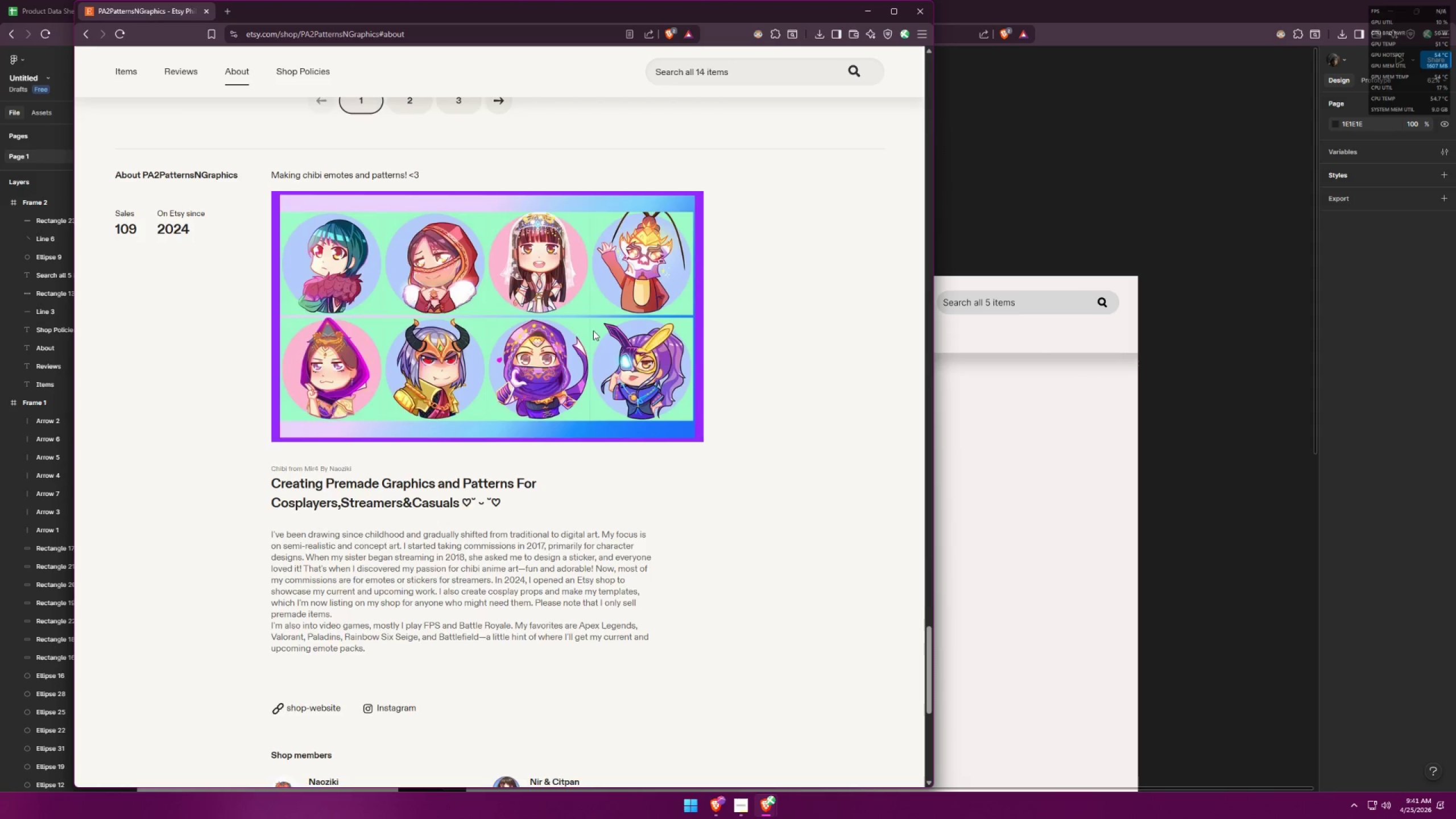 
scroll: coordinate [593, 330], scroll_direction: down, amount: 1.0
 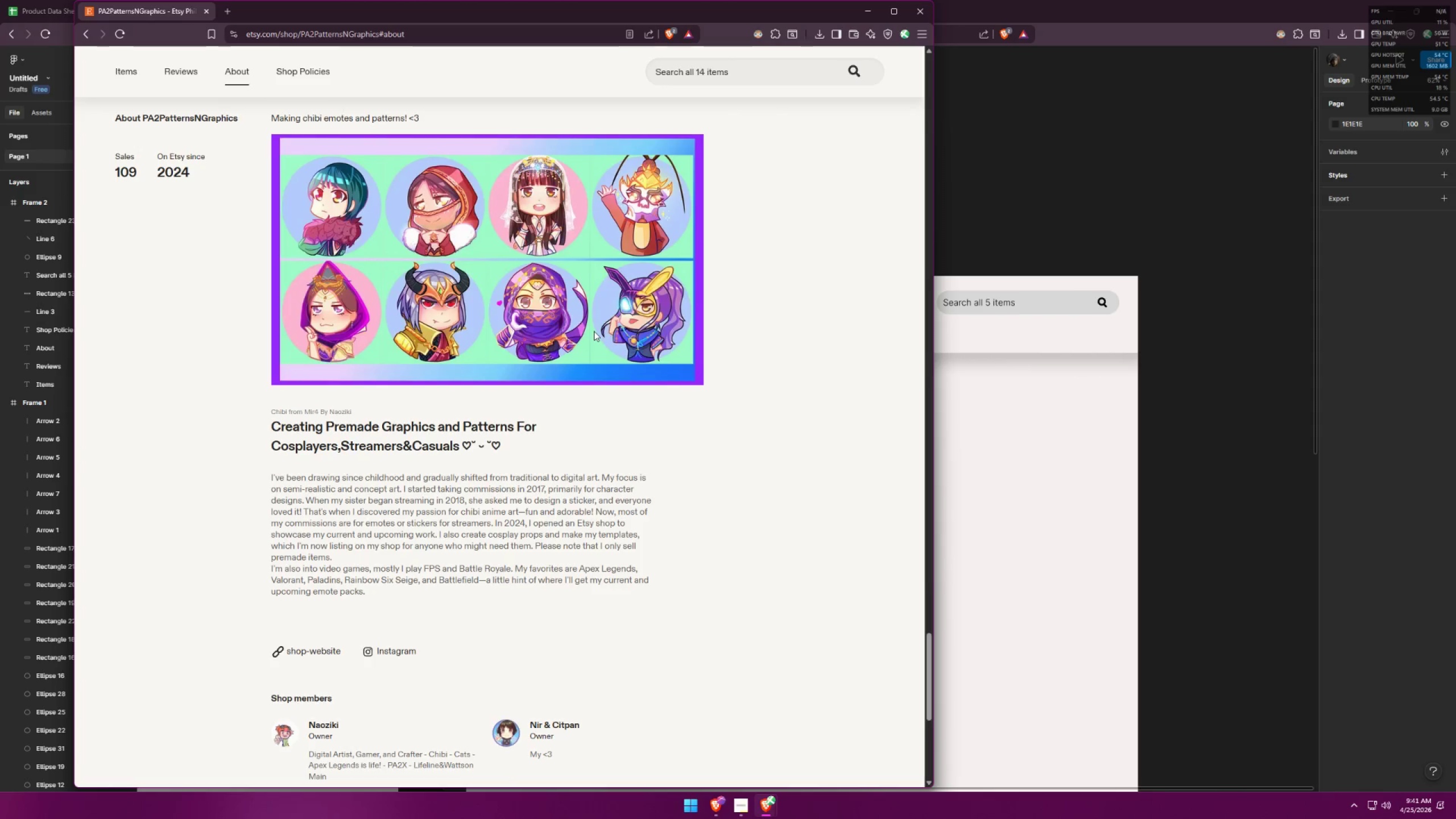 
scroll: coordinate [596, 333], scroll_direction: up, amount: 1.0
 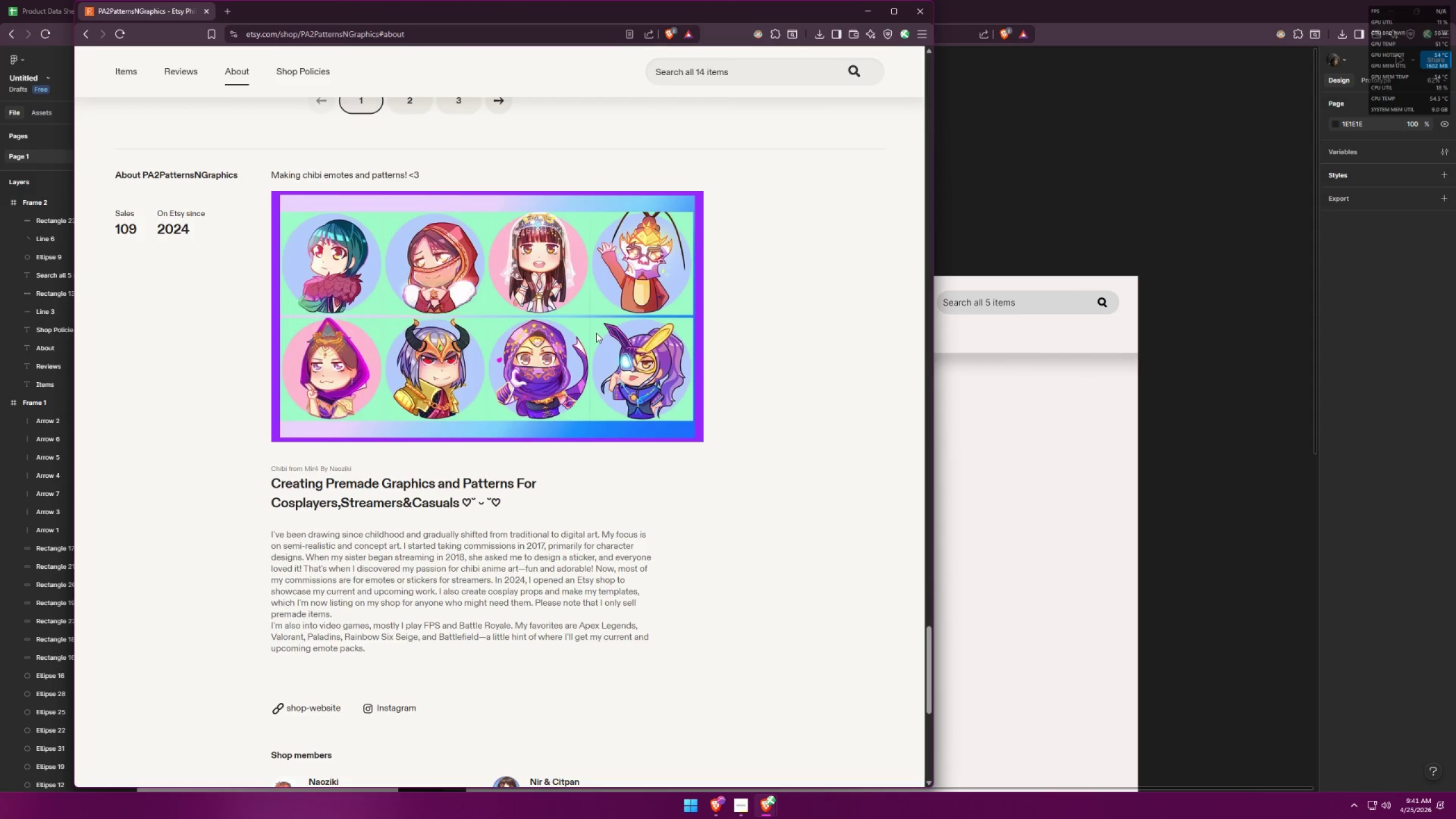 
scroll: coordinate [596, 333], scroll_direction: down, amount: 1.0
 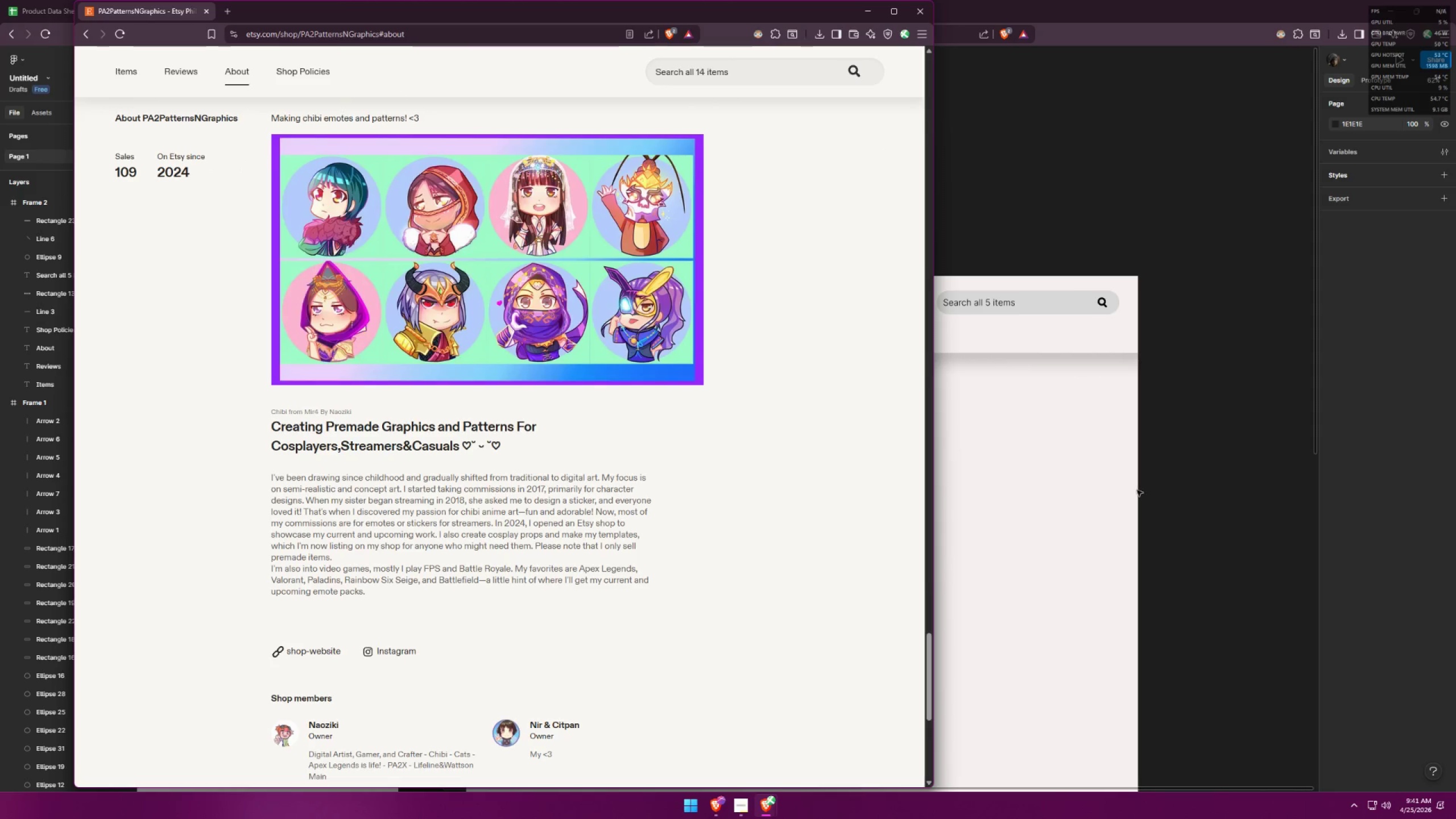 
left_click([1240, 481])
 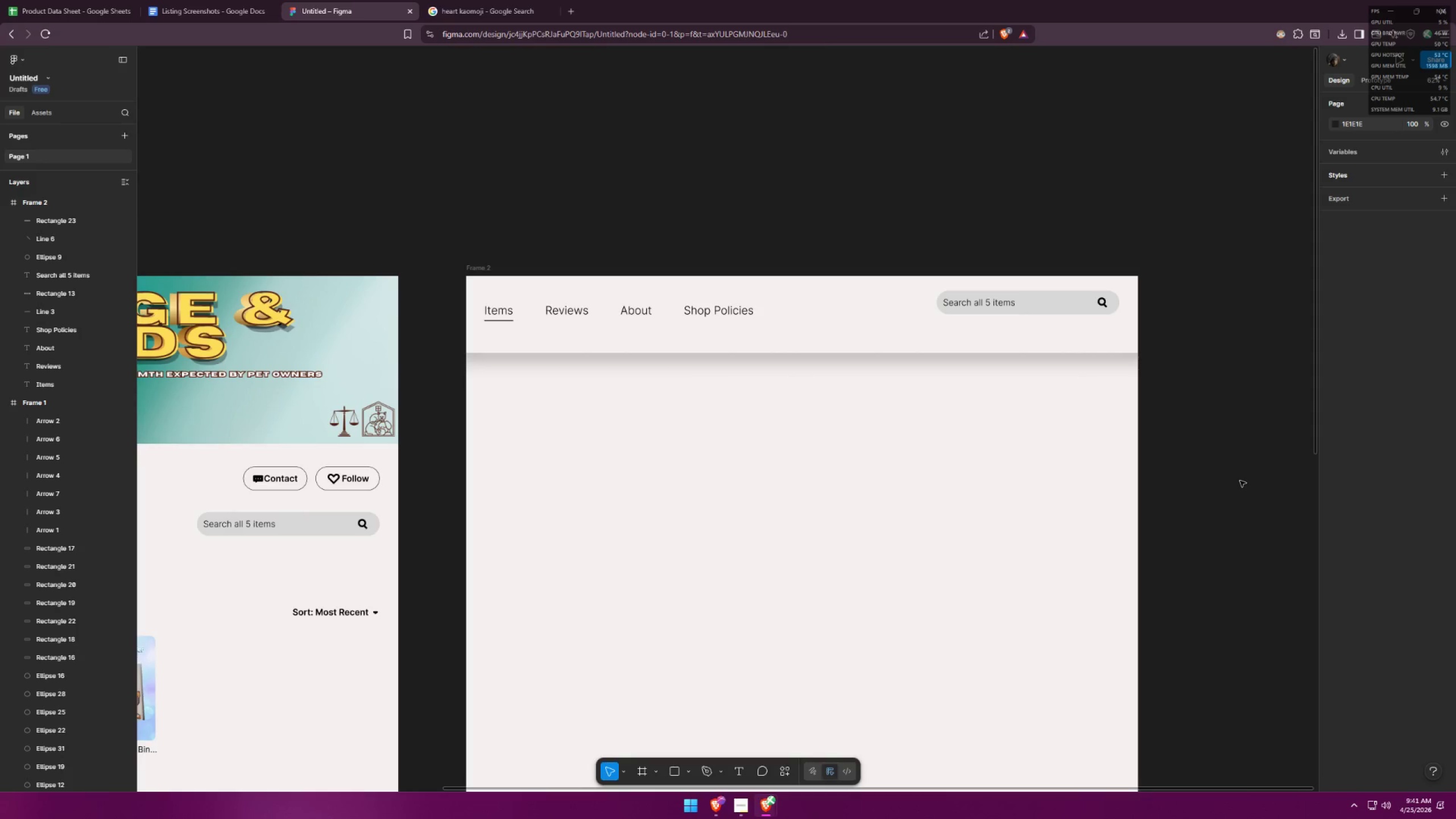 
hold_key(key=ControlLeft, duration=1.5)
scroll: coordinate [1129, 341], scroll_direction: down, amount: 8.0
 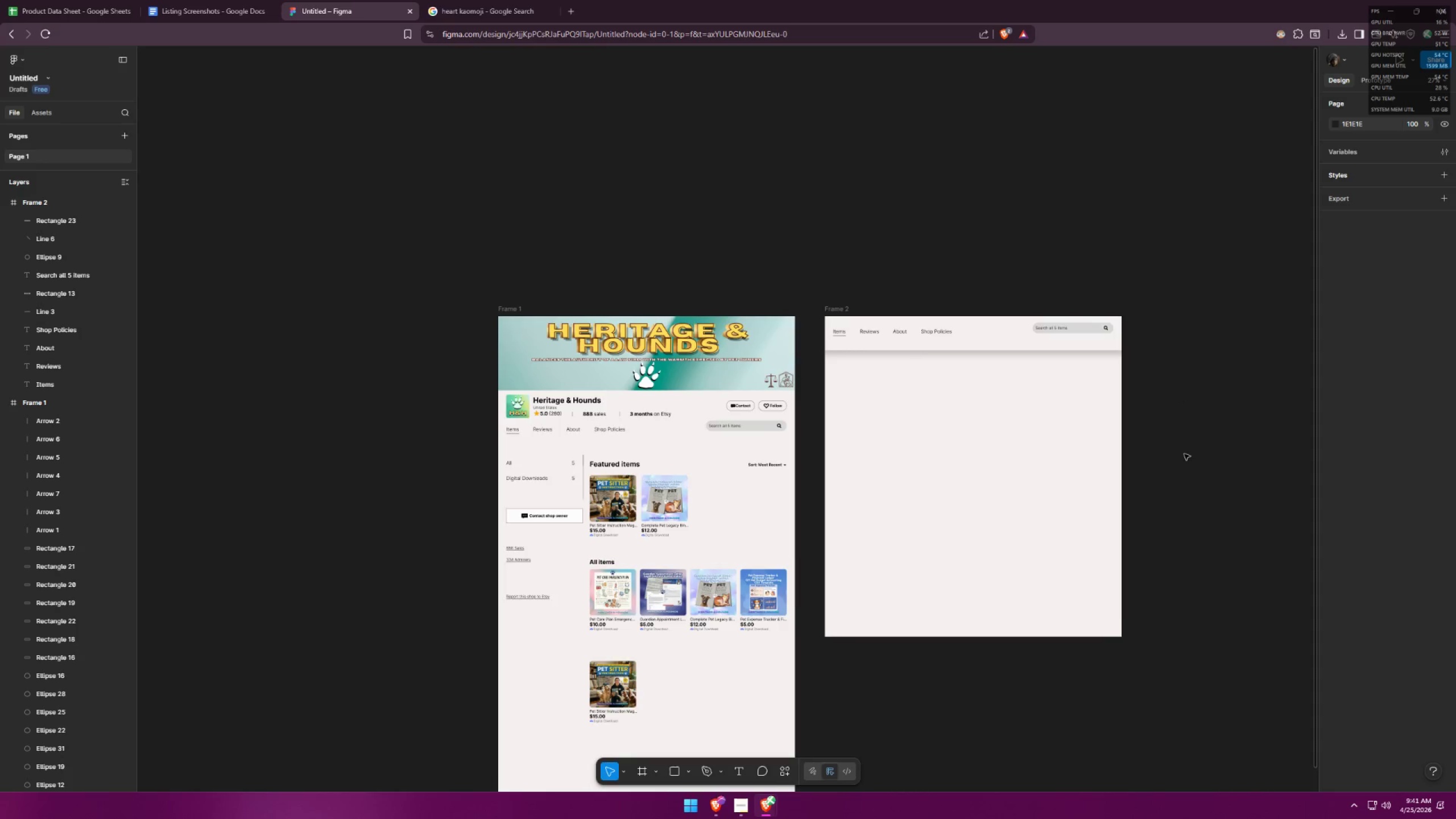 
hold_key(key=ControlLeft, duration=1.17)
scroll: coordinate [1135, 433], scroll_direction: up, amount: 3.0
 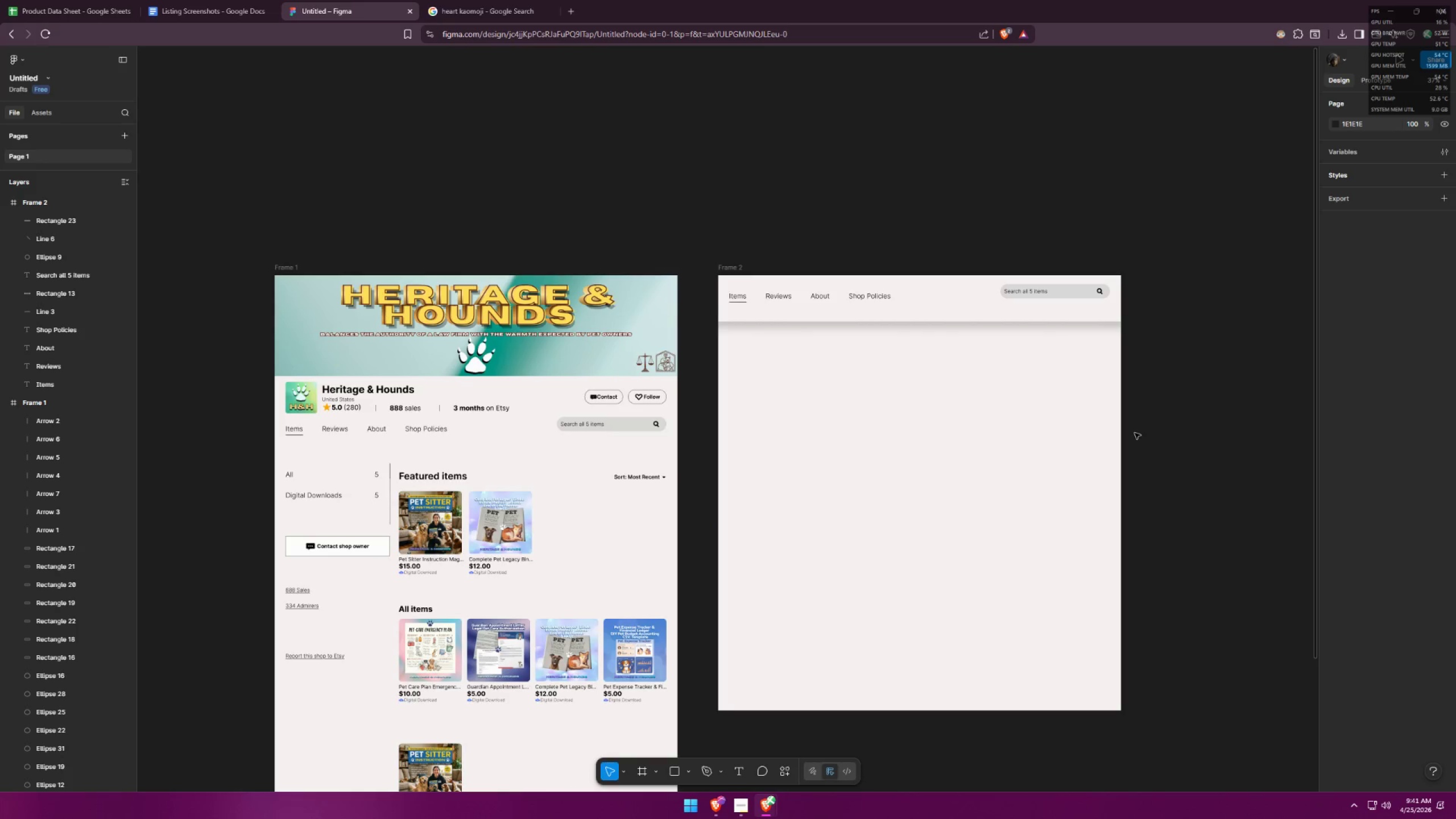 
key(Alt+AltLeft)
 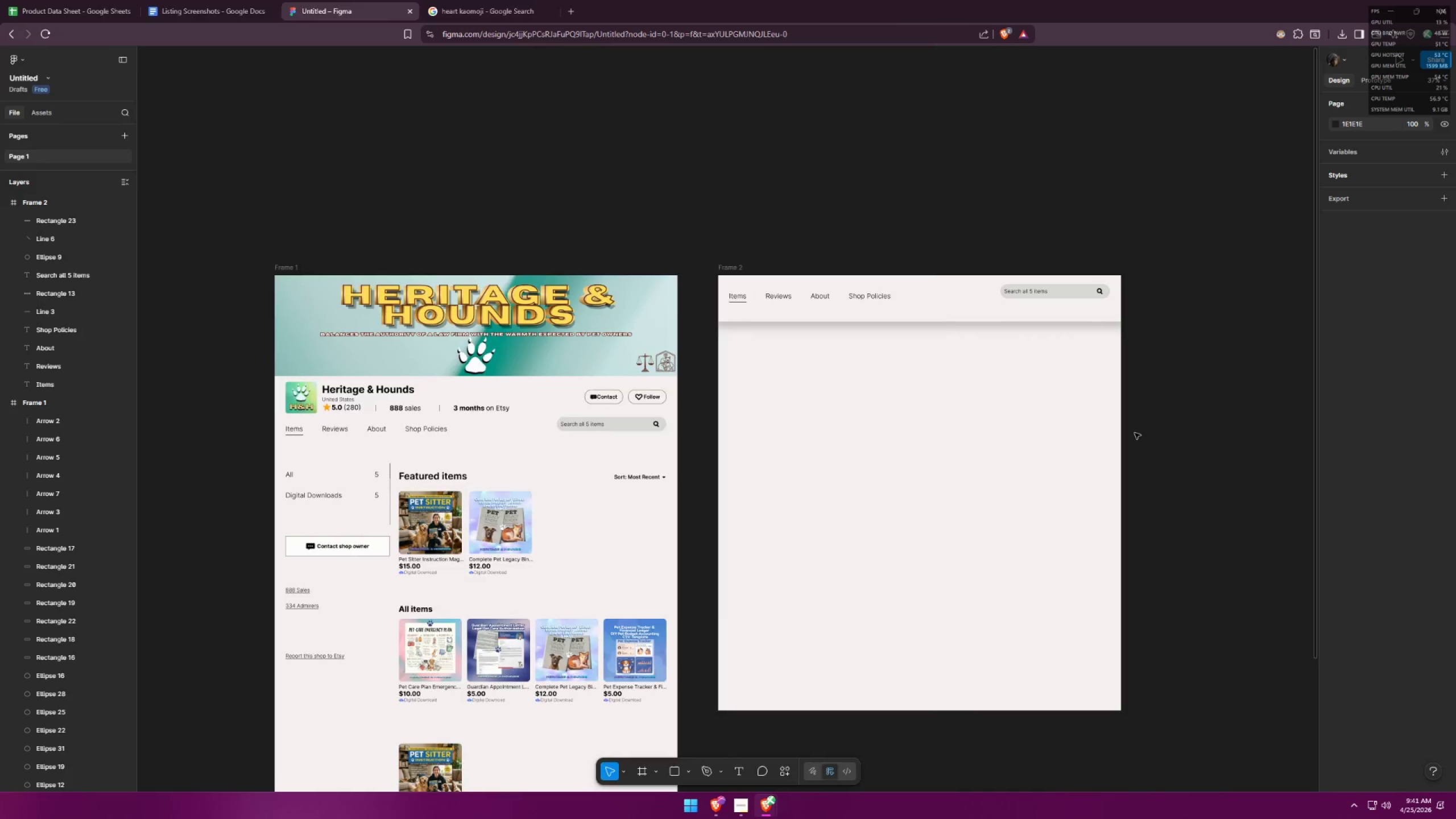 
key(Alt+Tab)
 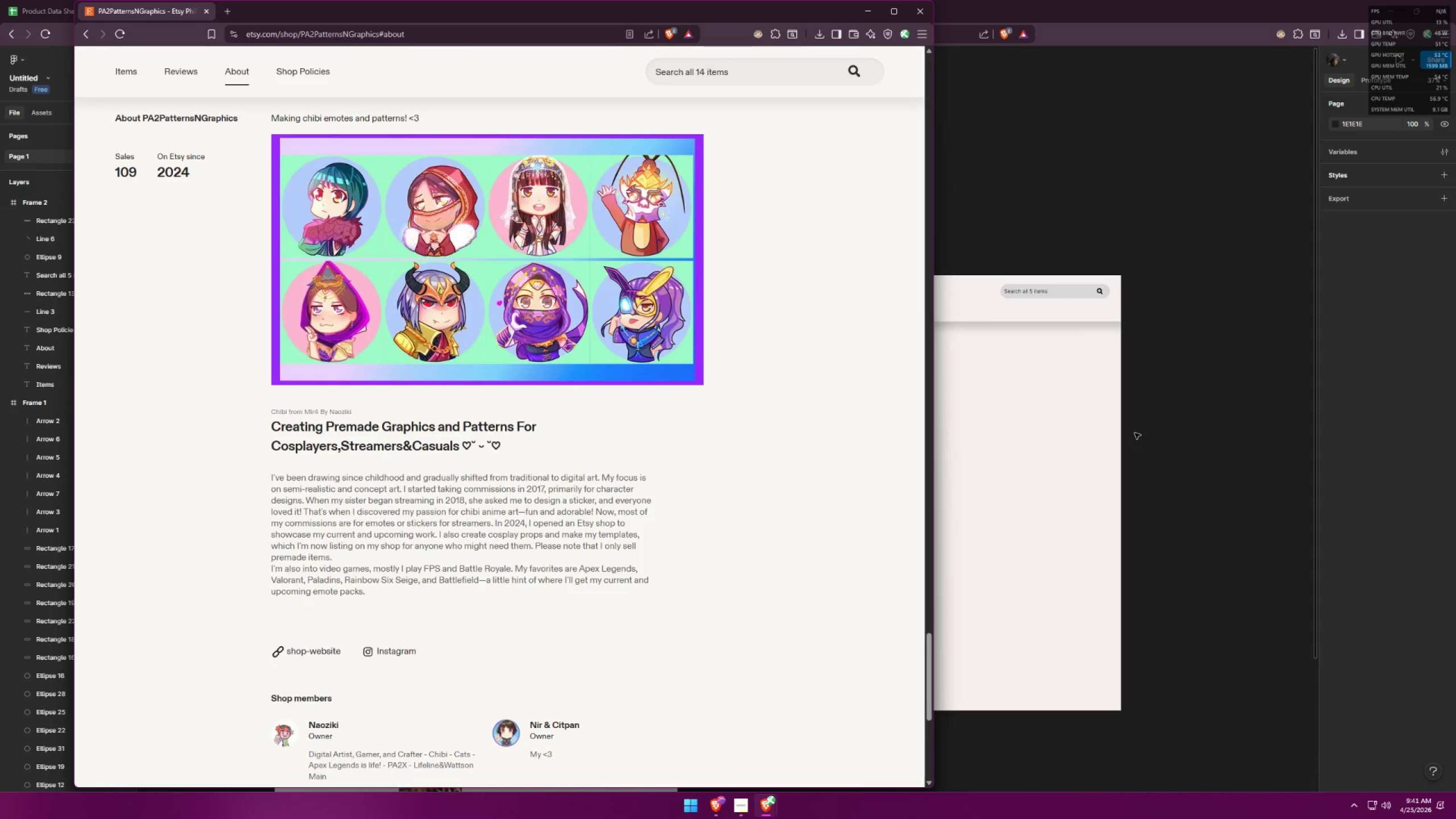 
key(Alt+AltLeft)
 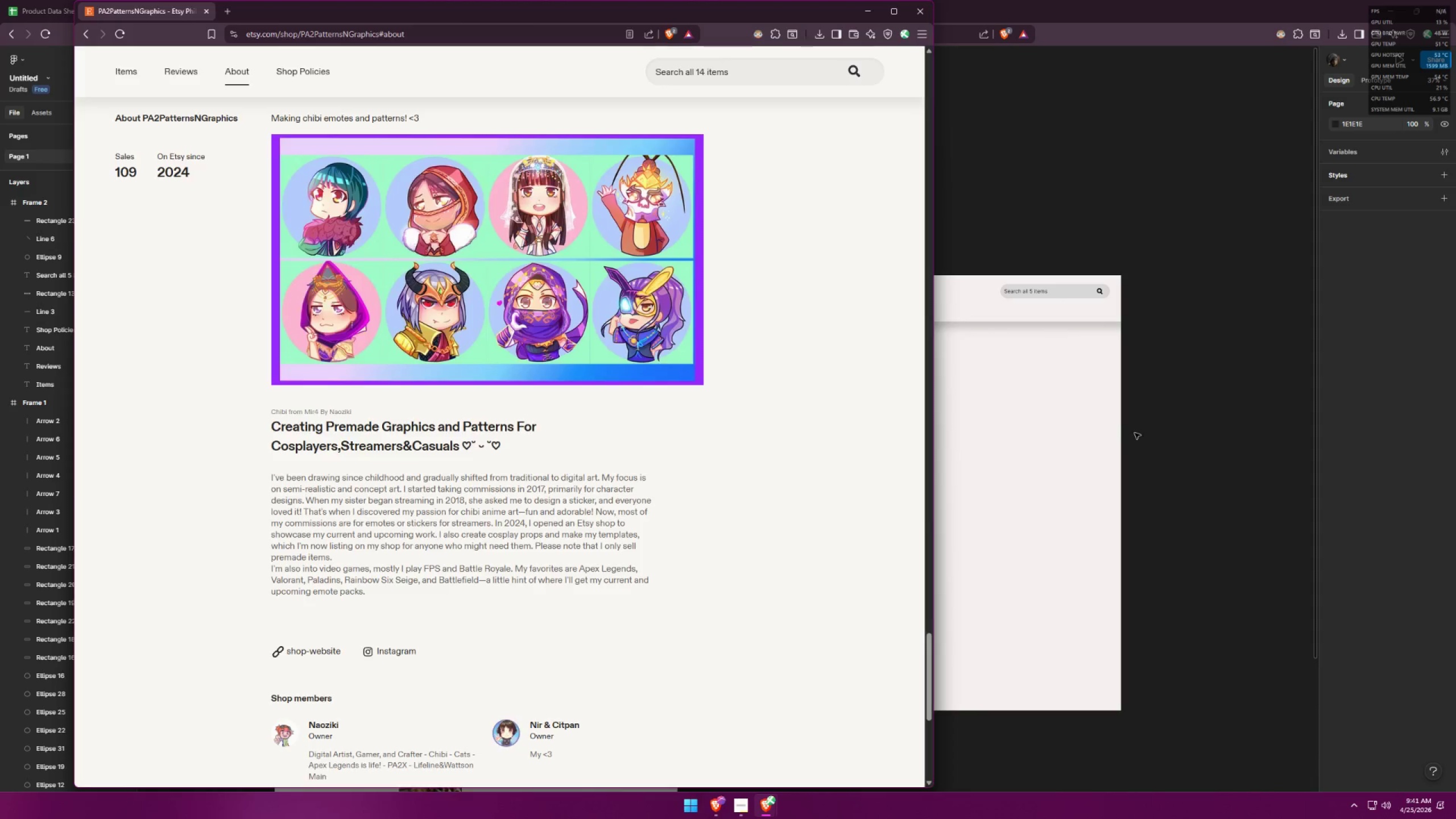 
key(Alt+Tab)
 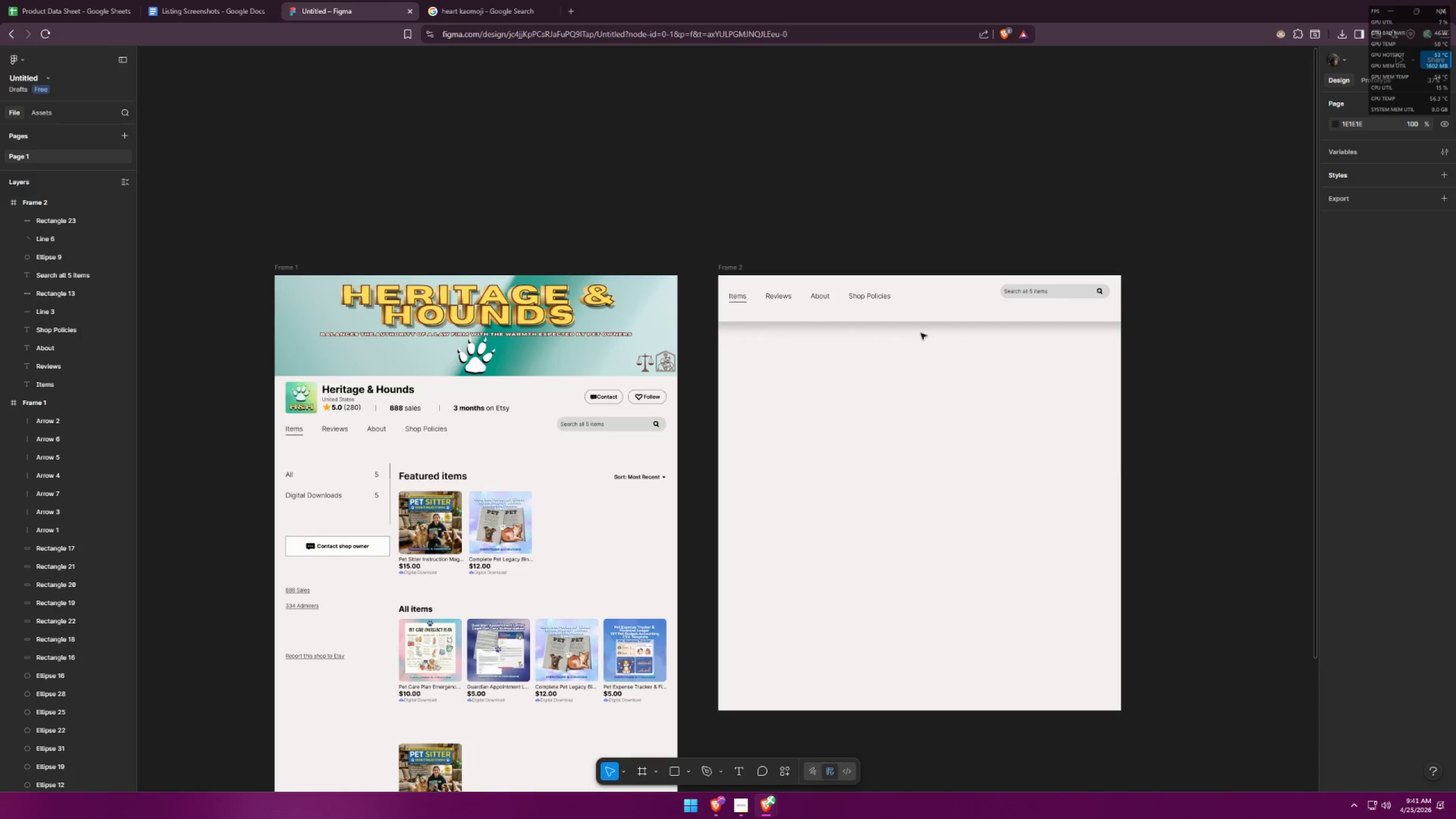 
key(Alt+AltLeft)
 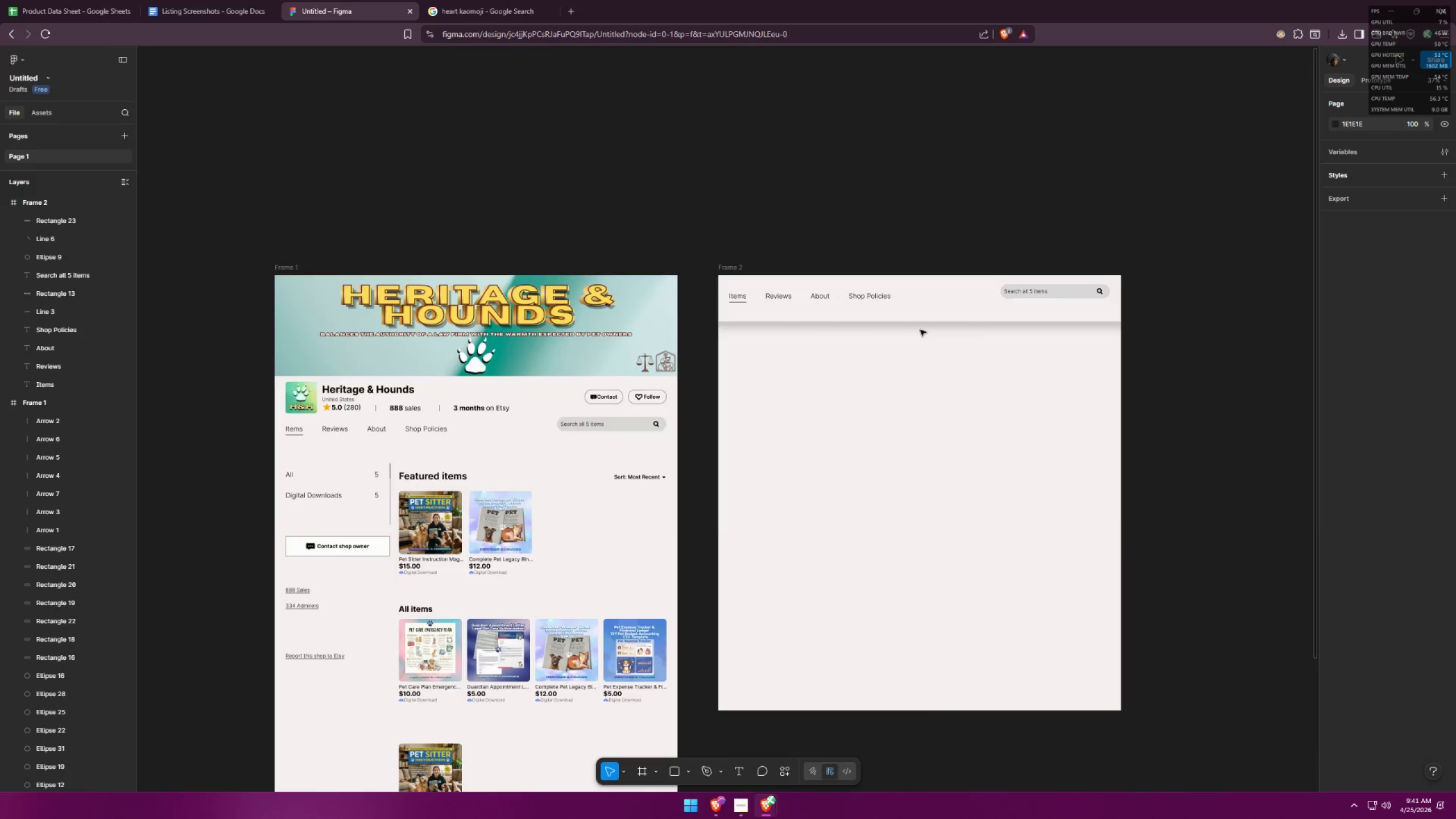 
key(Alt+Tab)
 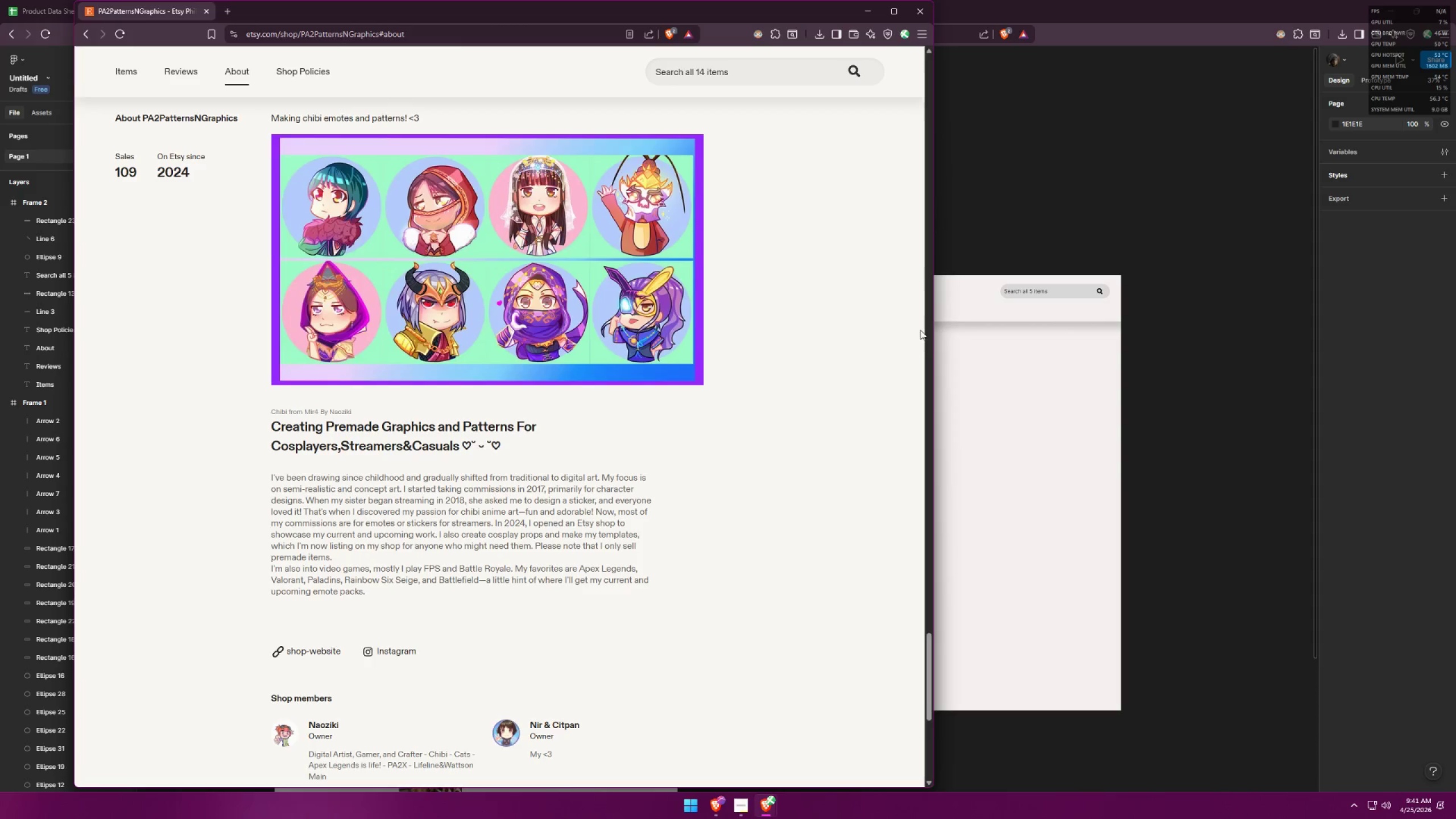 
key(Alt+AltLeft)
 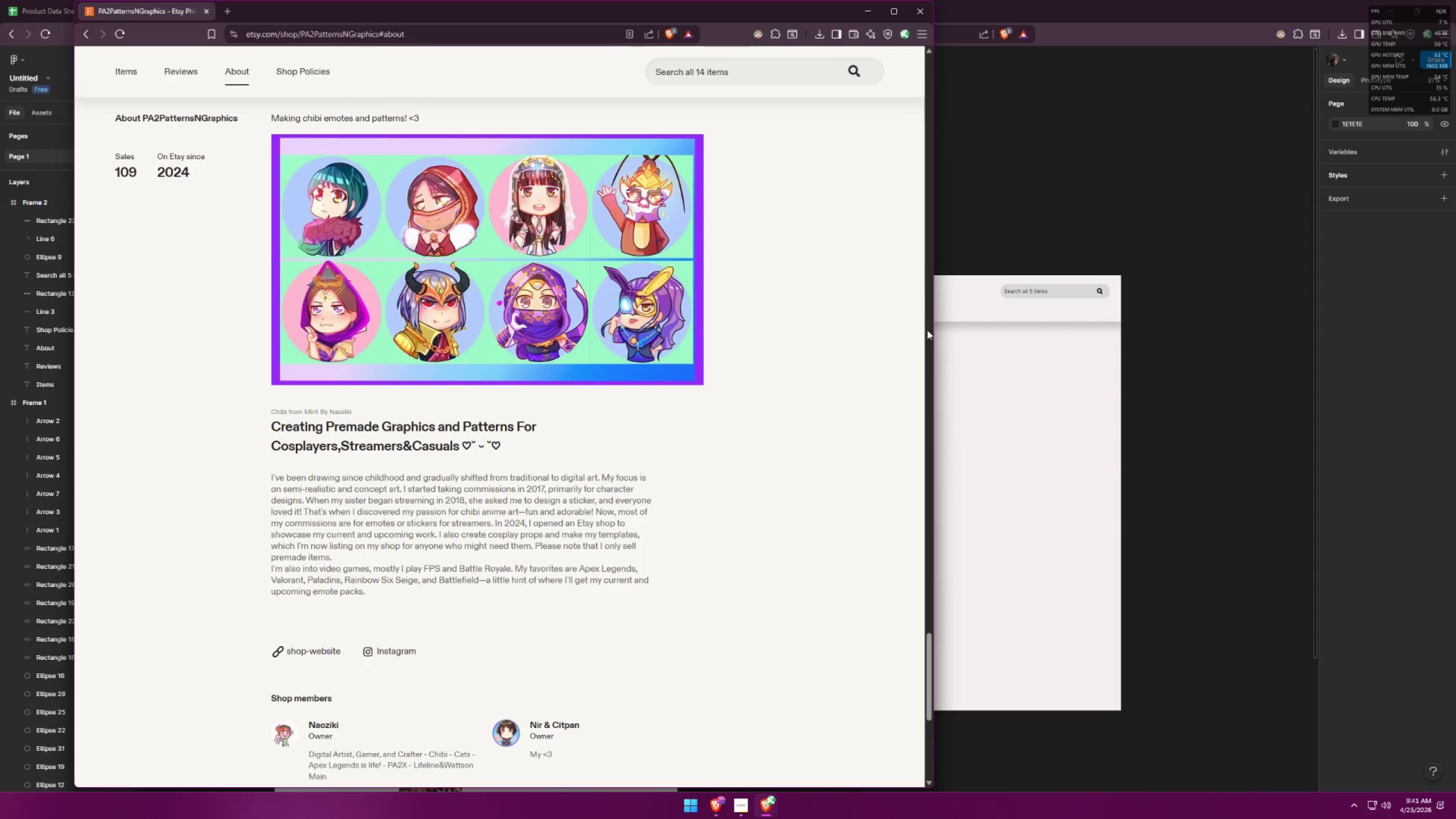 
key(Alt+Tab)
 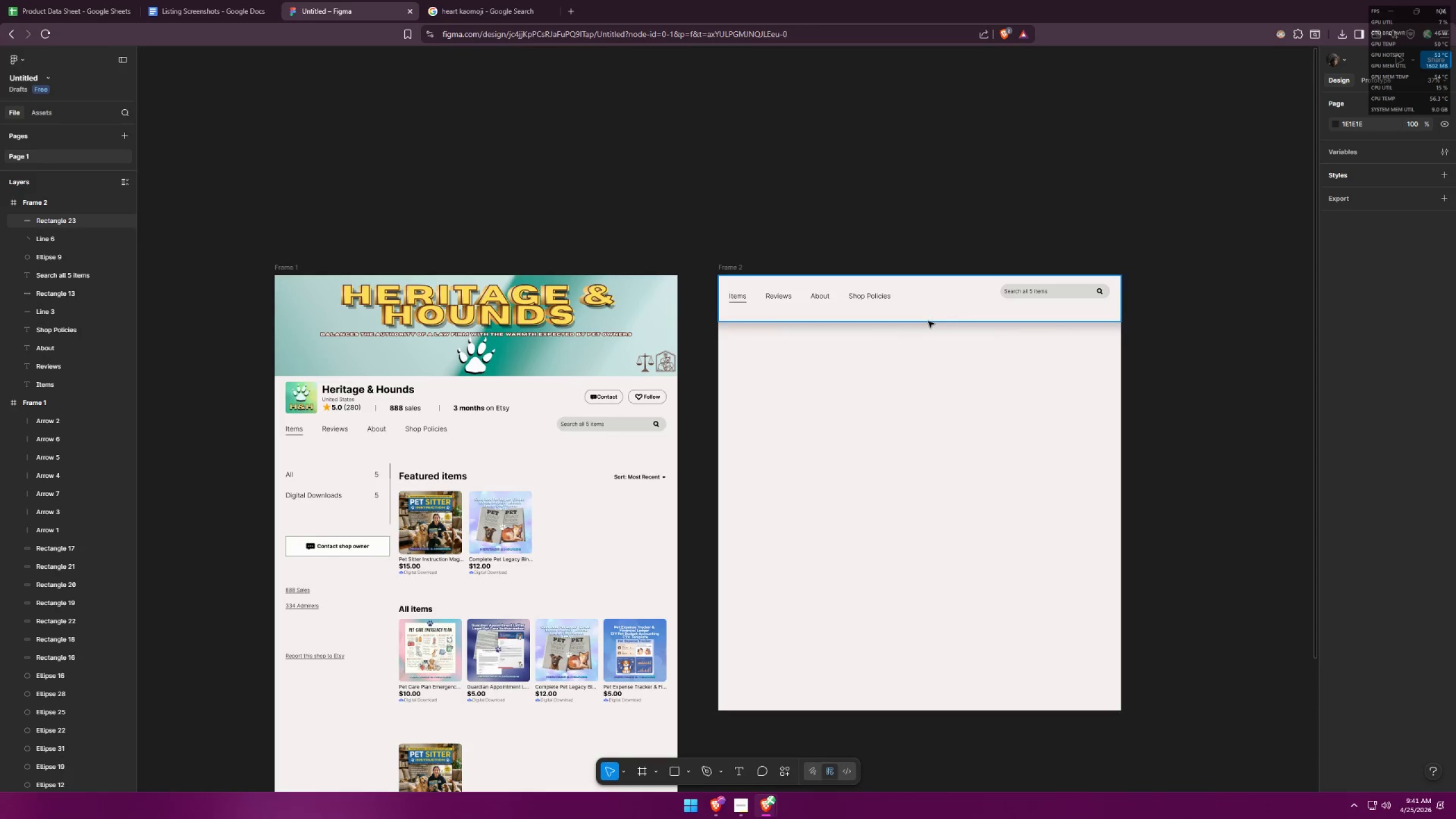 
hold_key(key=ControlLeft, duration=0.39)
scroll: coordinate [904, 311], scroll_direction: up, amount: 4.0
 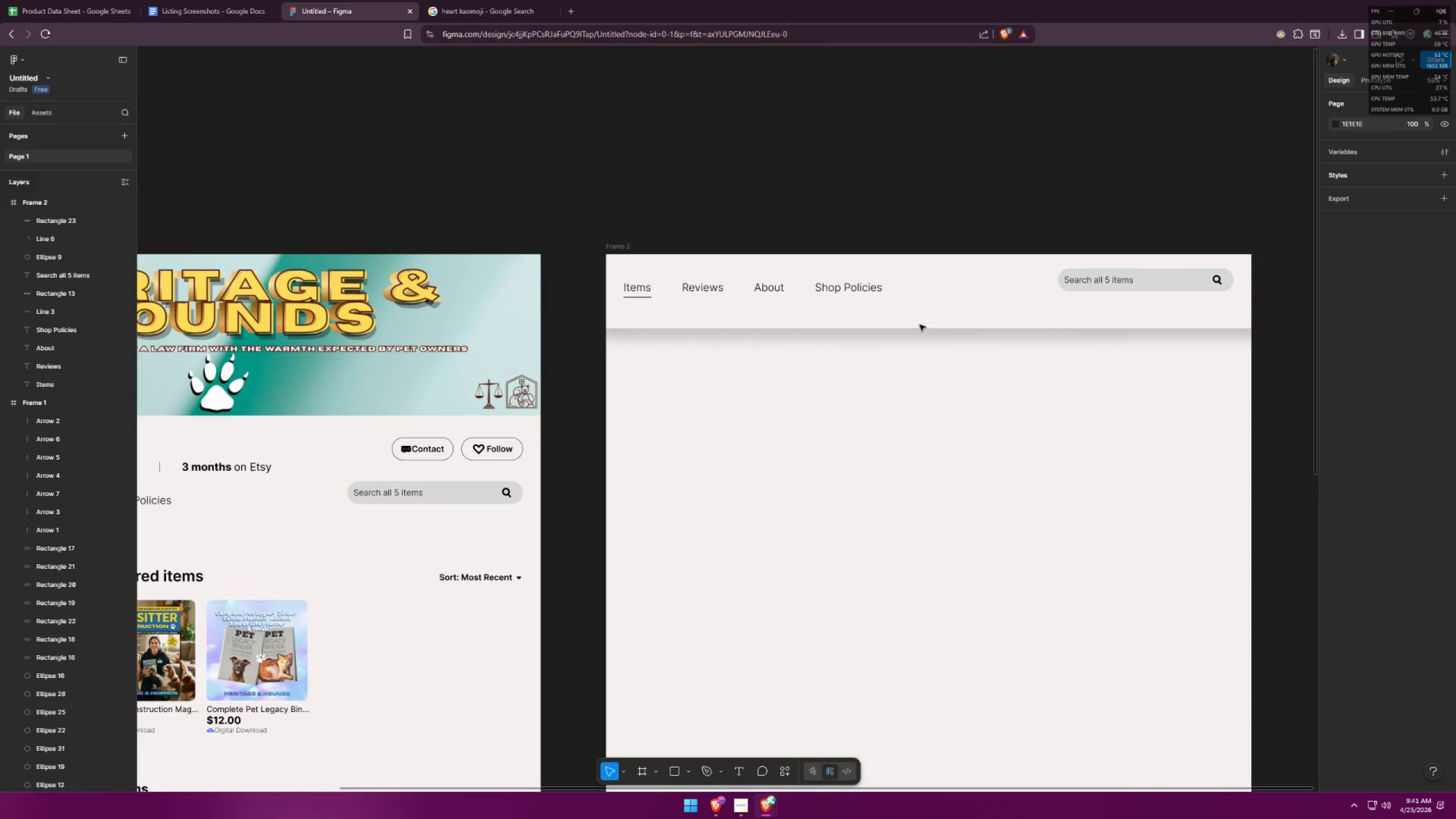 
left_click([917, 328])
 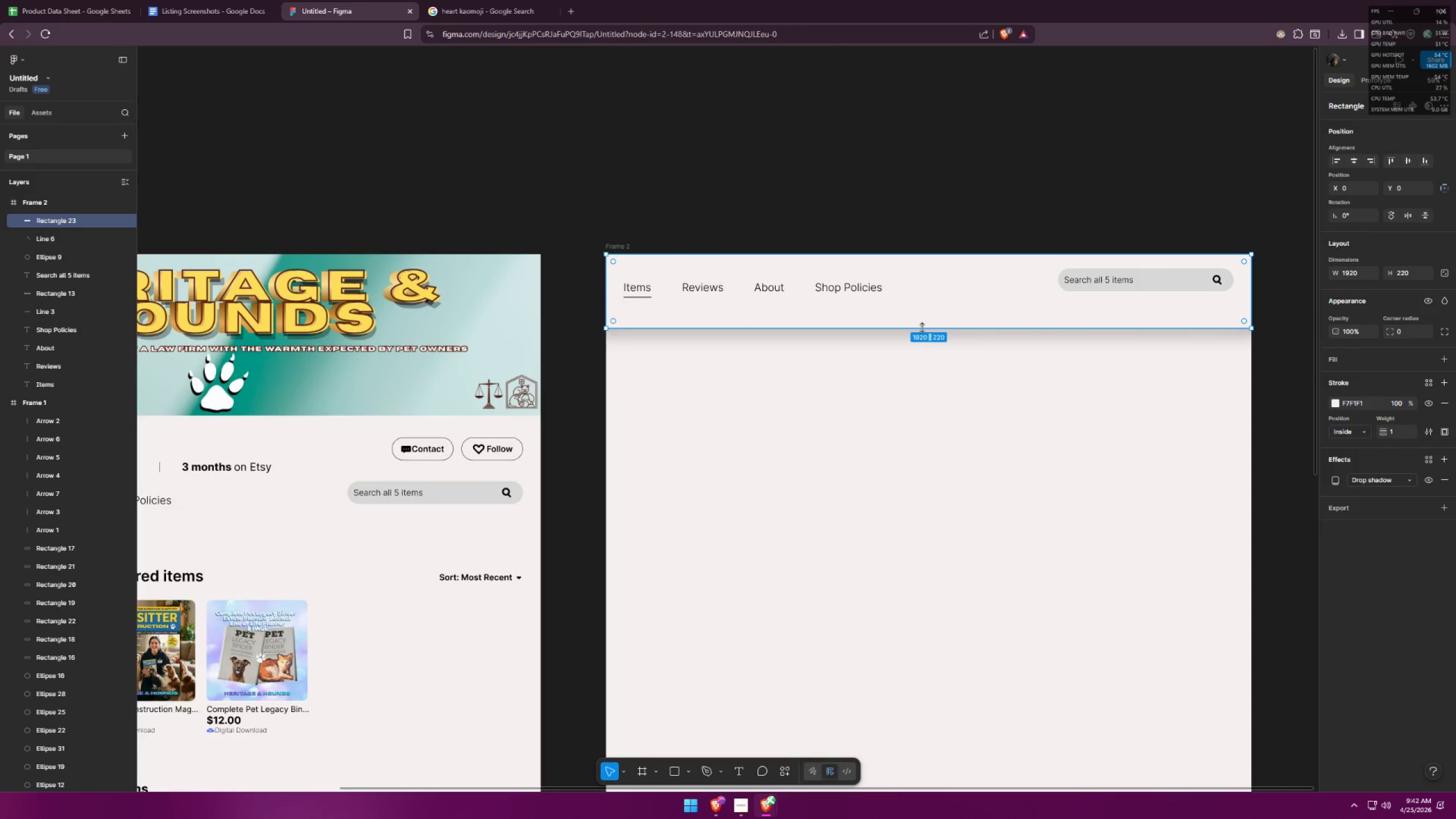 
left_click_drag(start_coordinate=[922, 327], to_coordinate=[924, 316])
 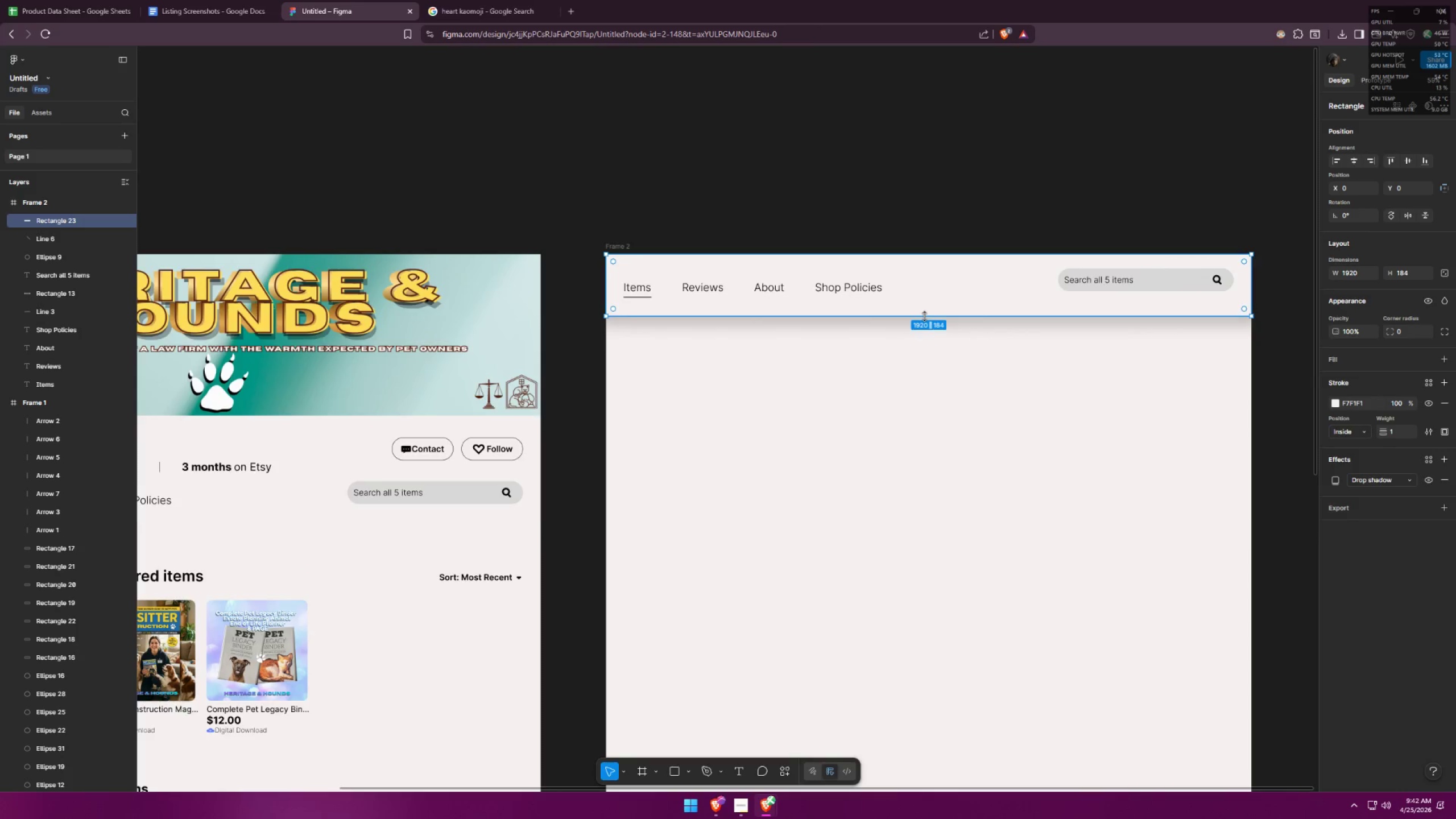 
key(Alt+AltLeft)
 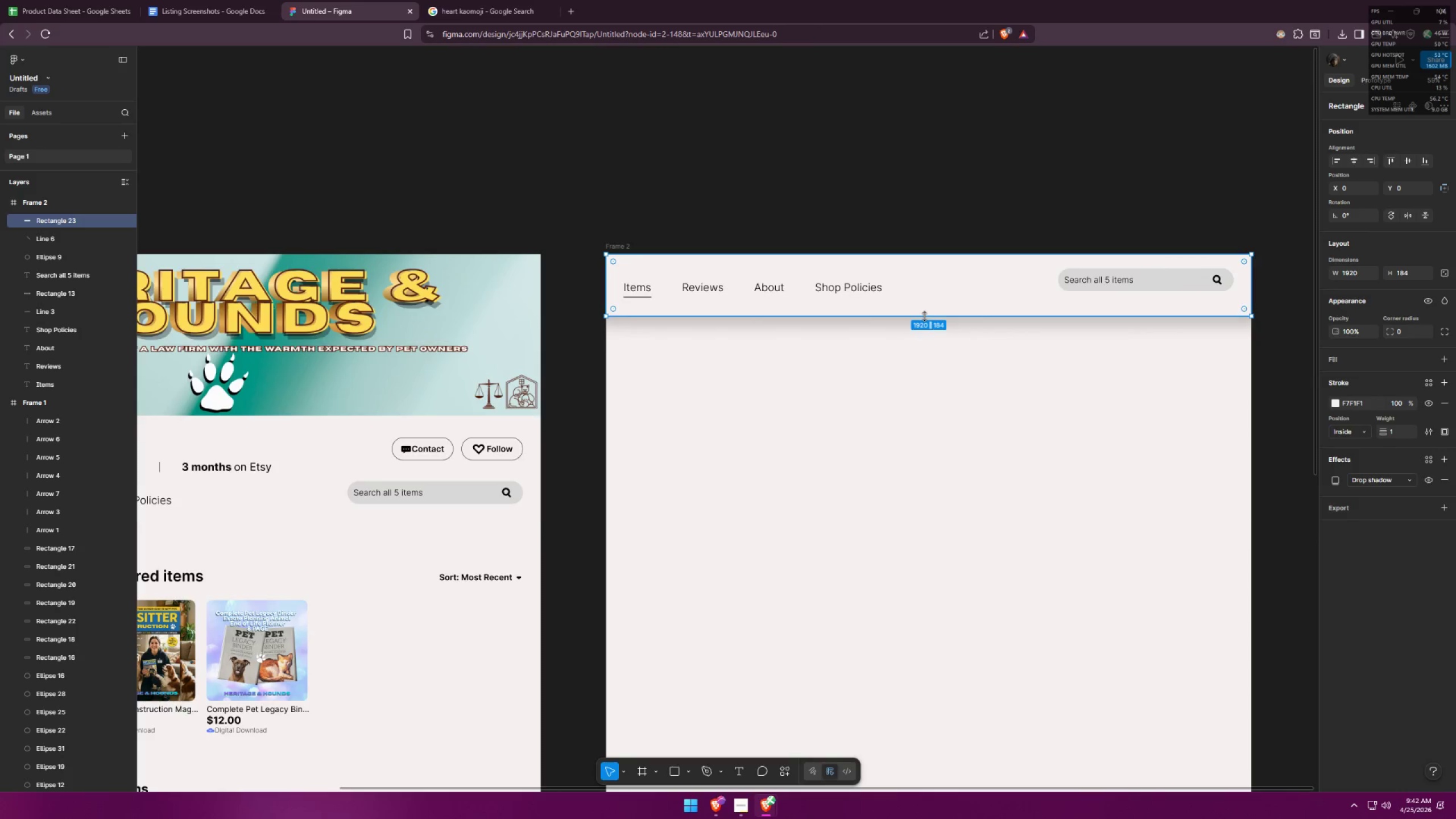 
key(Alt+Tab)
 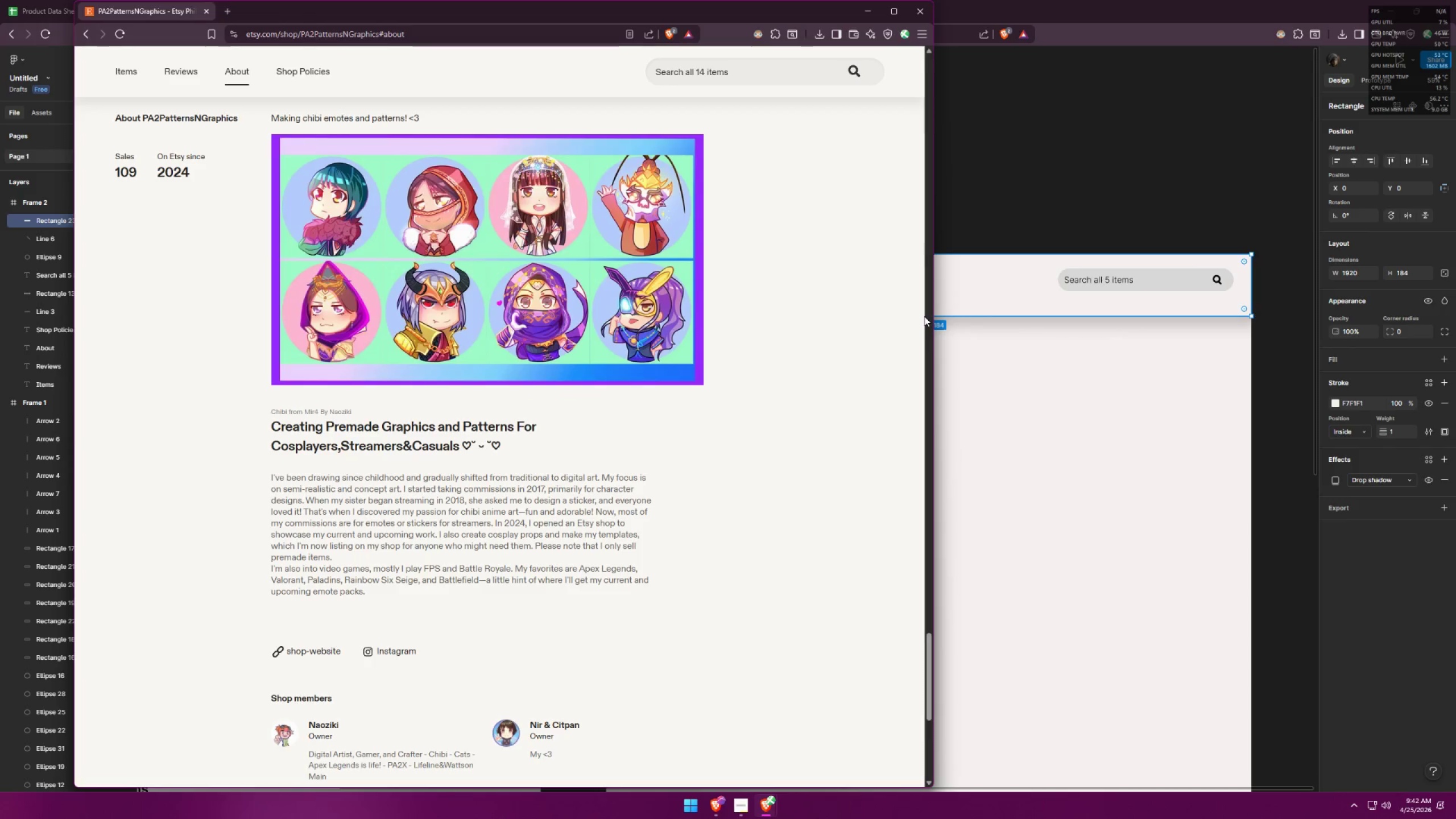 
key(Alt+AltLeft)
 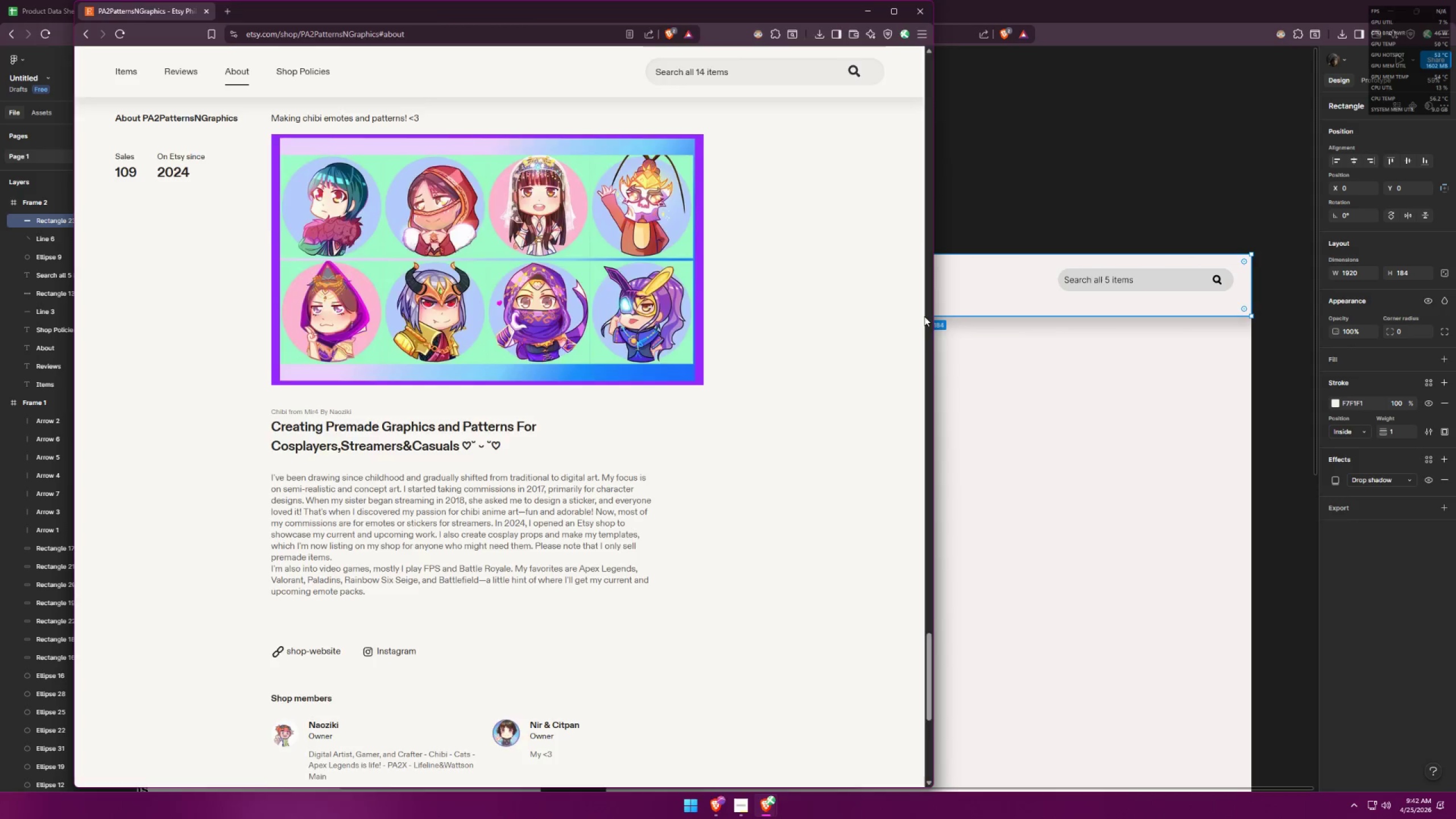 
key(Alt+Tab)
 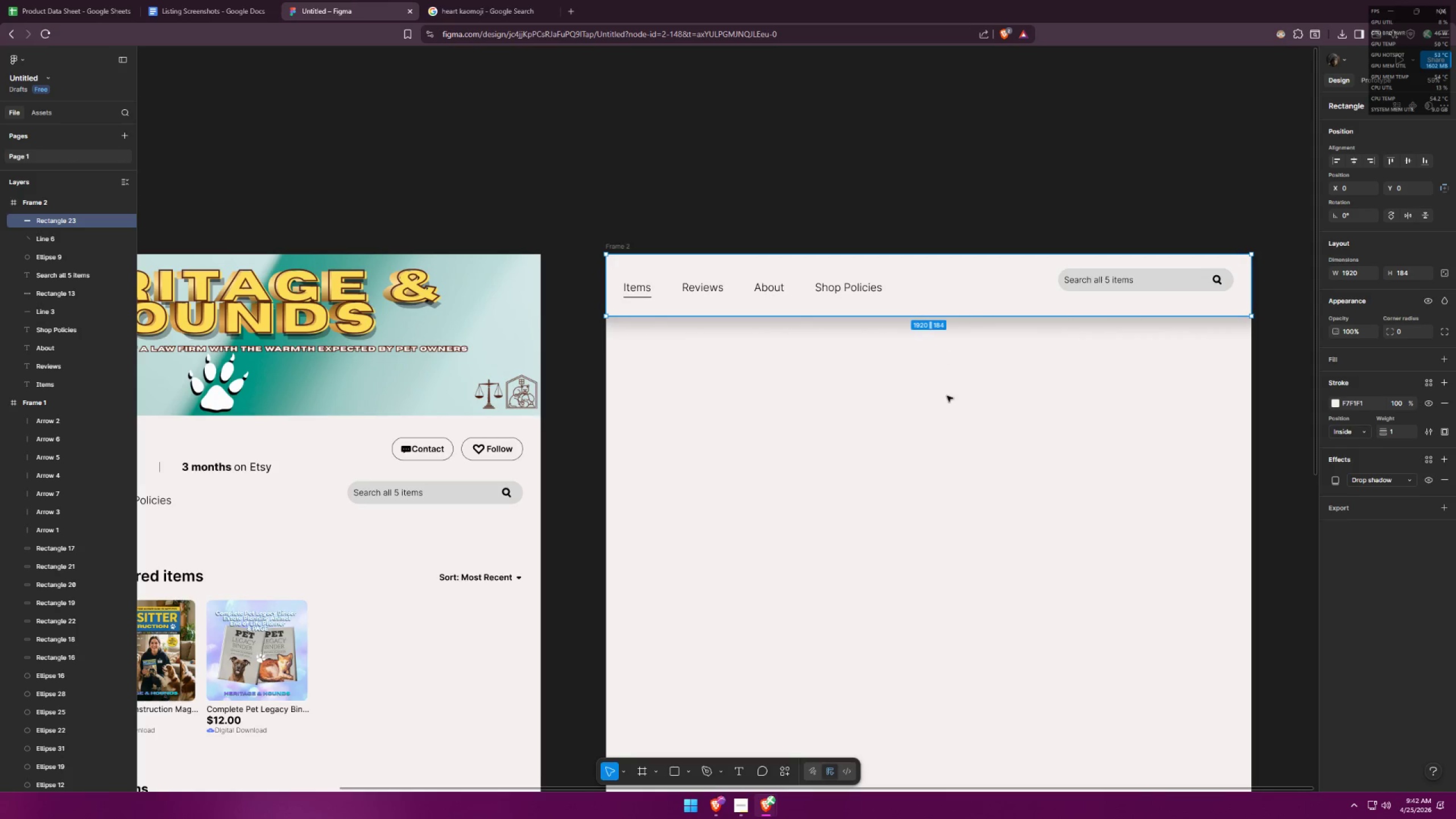 
left_click([947, 396])
 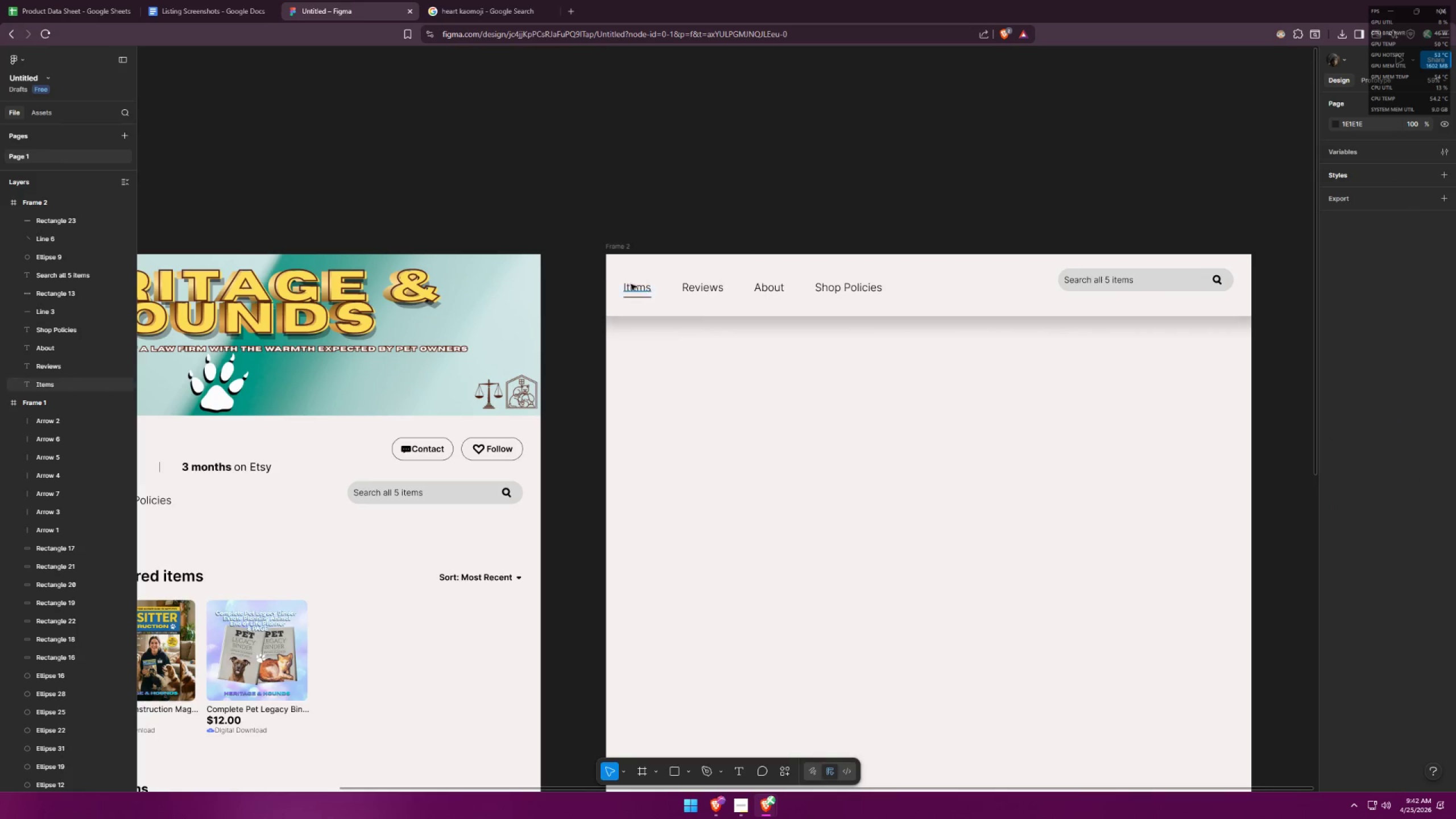 
left_click_drag(start_coordinate=[598, 270], to_coordinate=[1259, 296])
 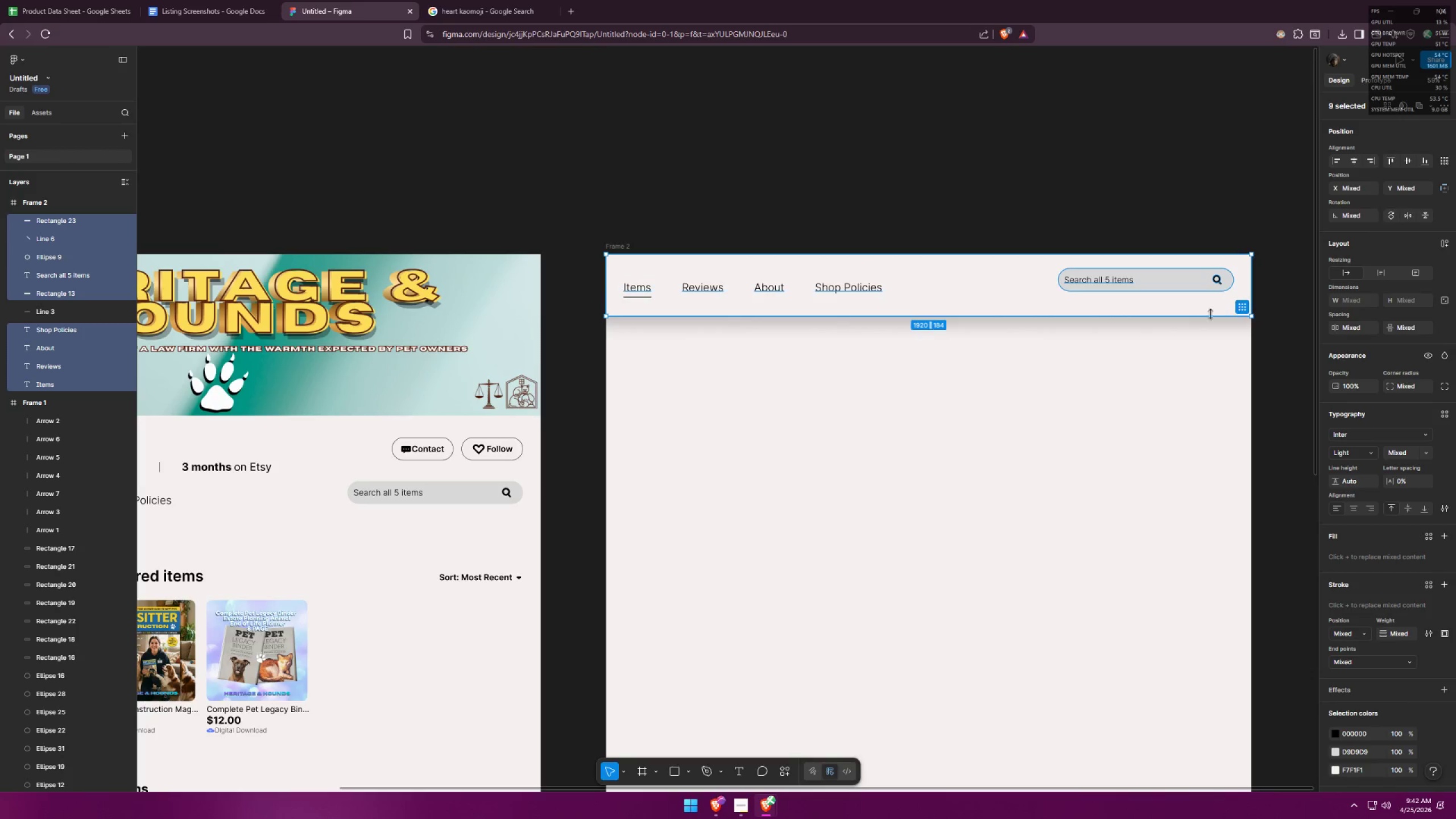 
hold_key(key=ShiftLeft, duration=0.62)
left_click([1201, 317])
 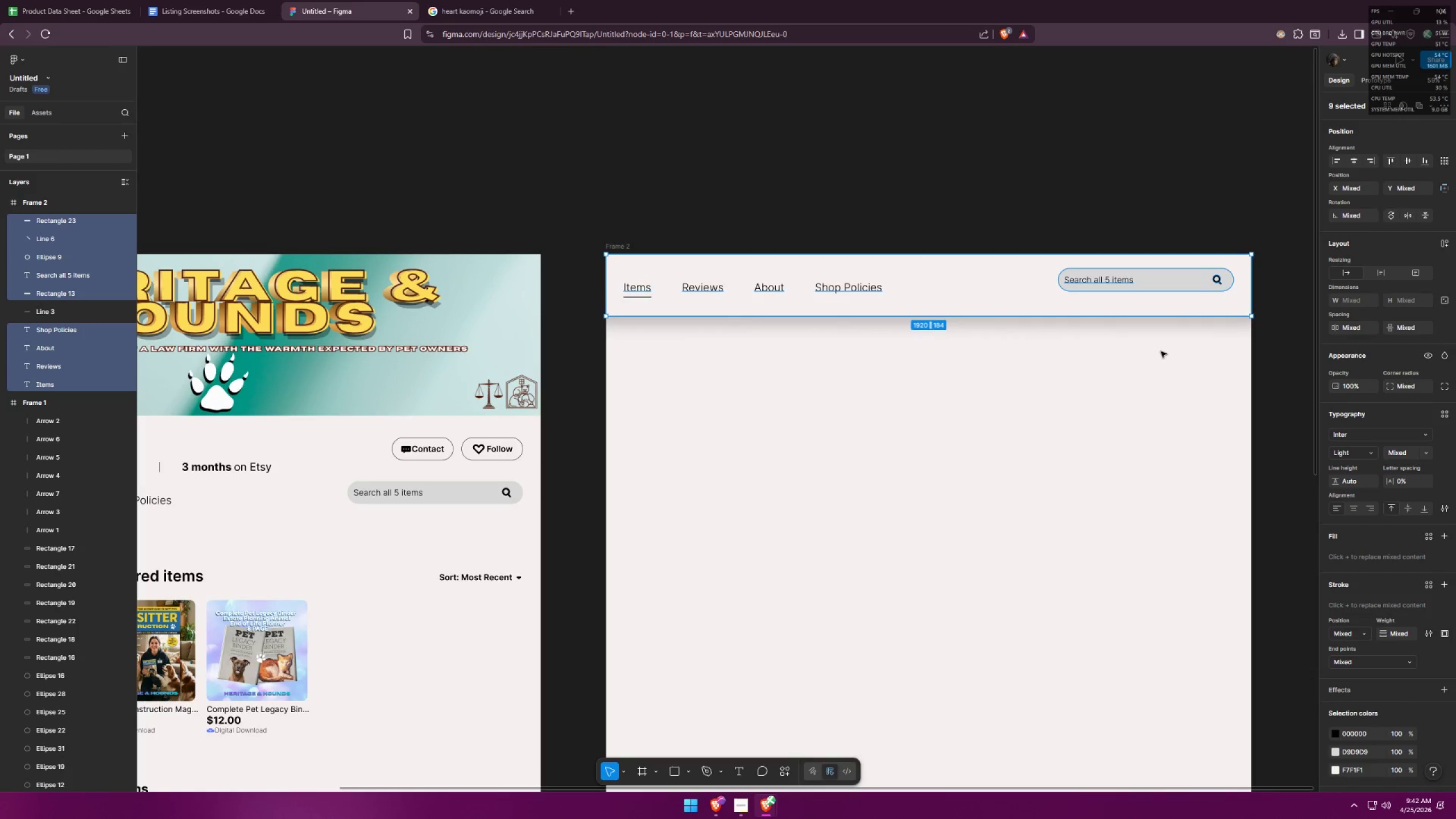 
hold_key(key=ShiftLeft, duration=0.66)
left_click([938, 316])
 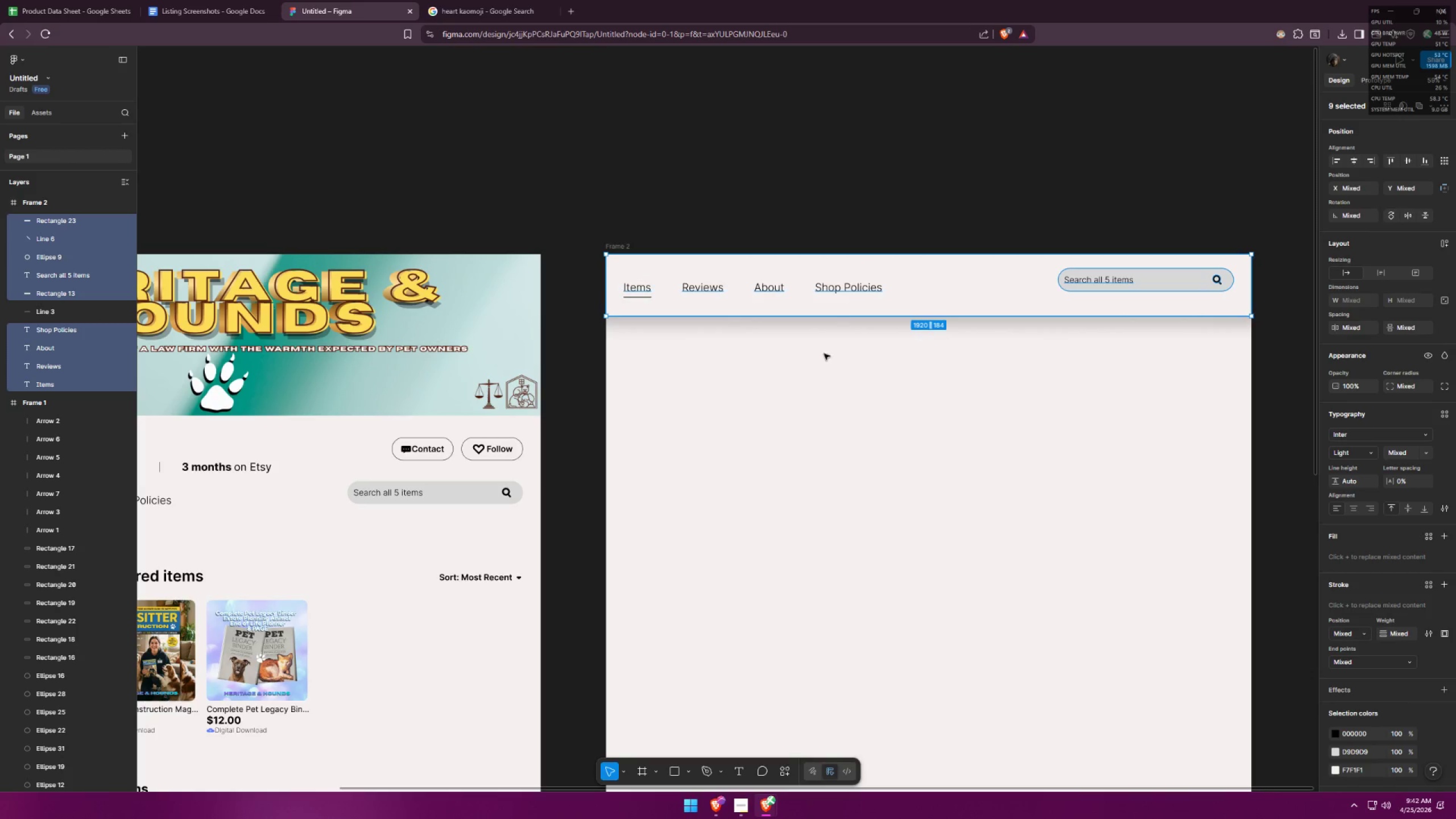 
left_click_drag(start_coordinate=[849, 288], to_coordinate=[850, 292])
 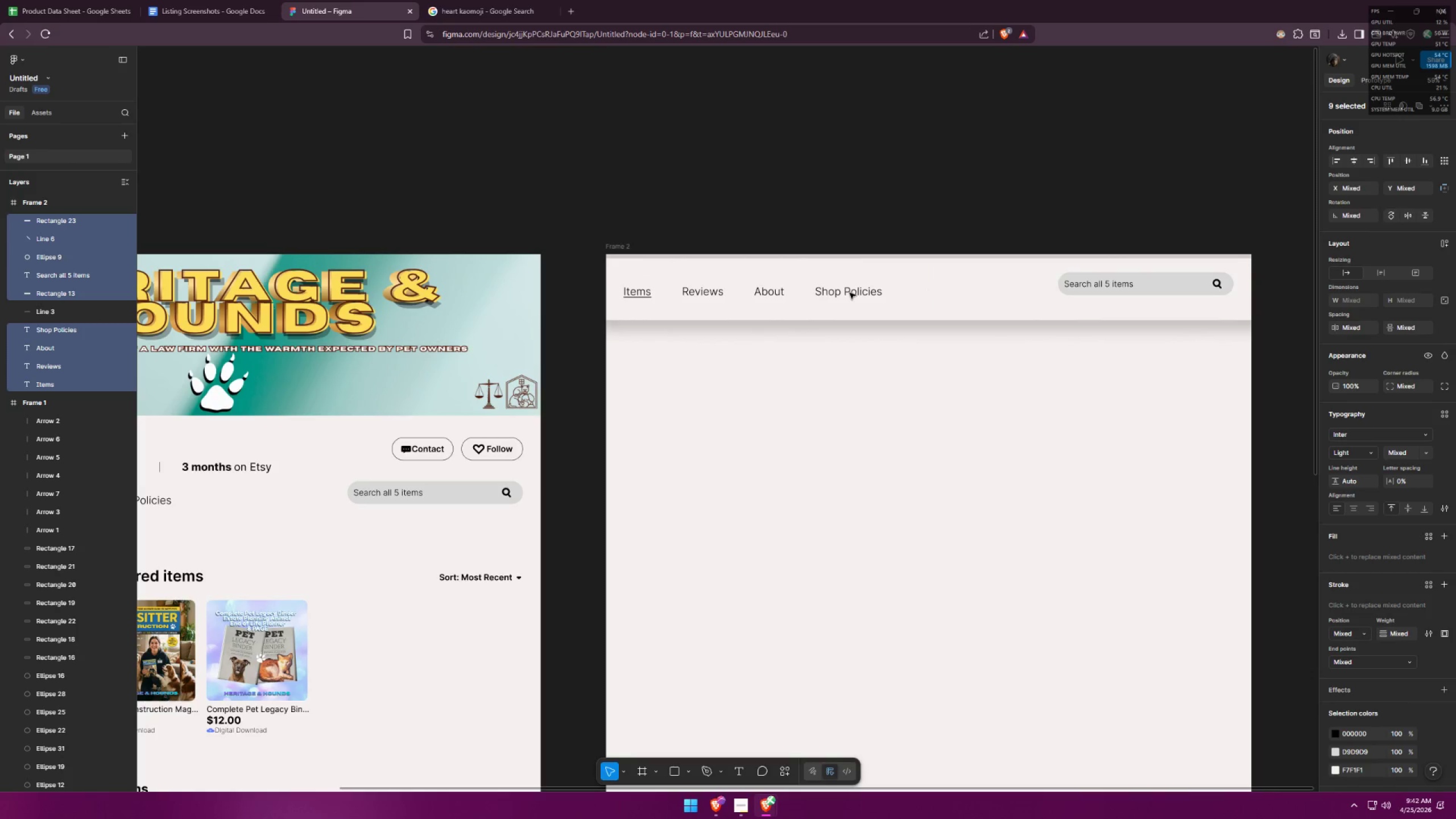 
key(Control+ControlLeft)
 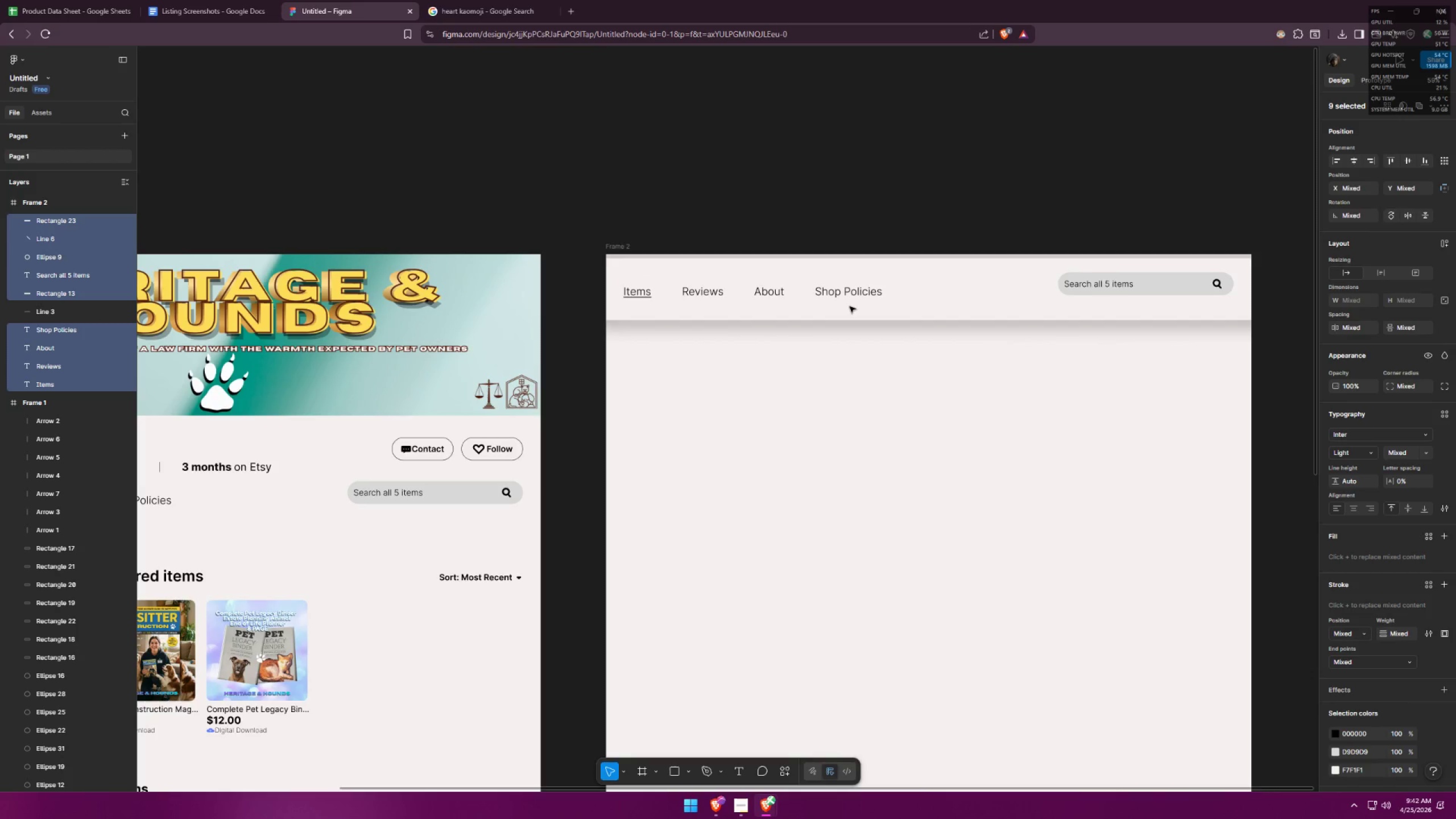 
key(Control+Z)
 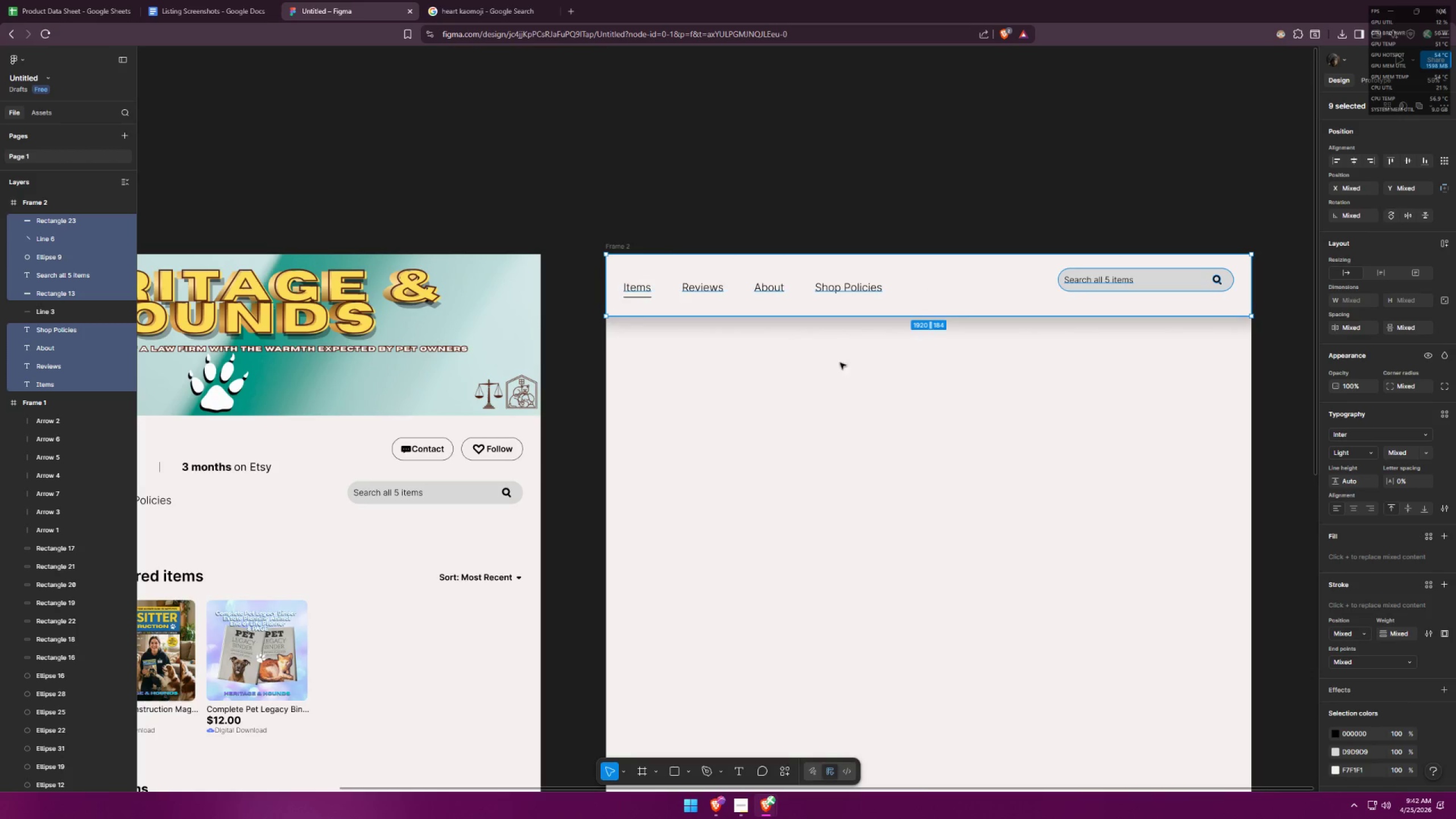 
left_click([836, 369])
 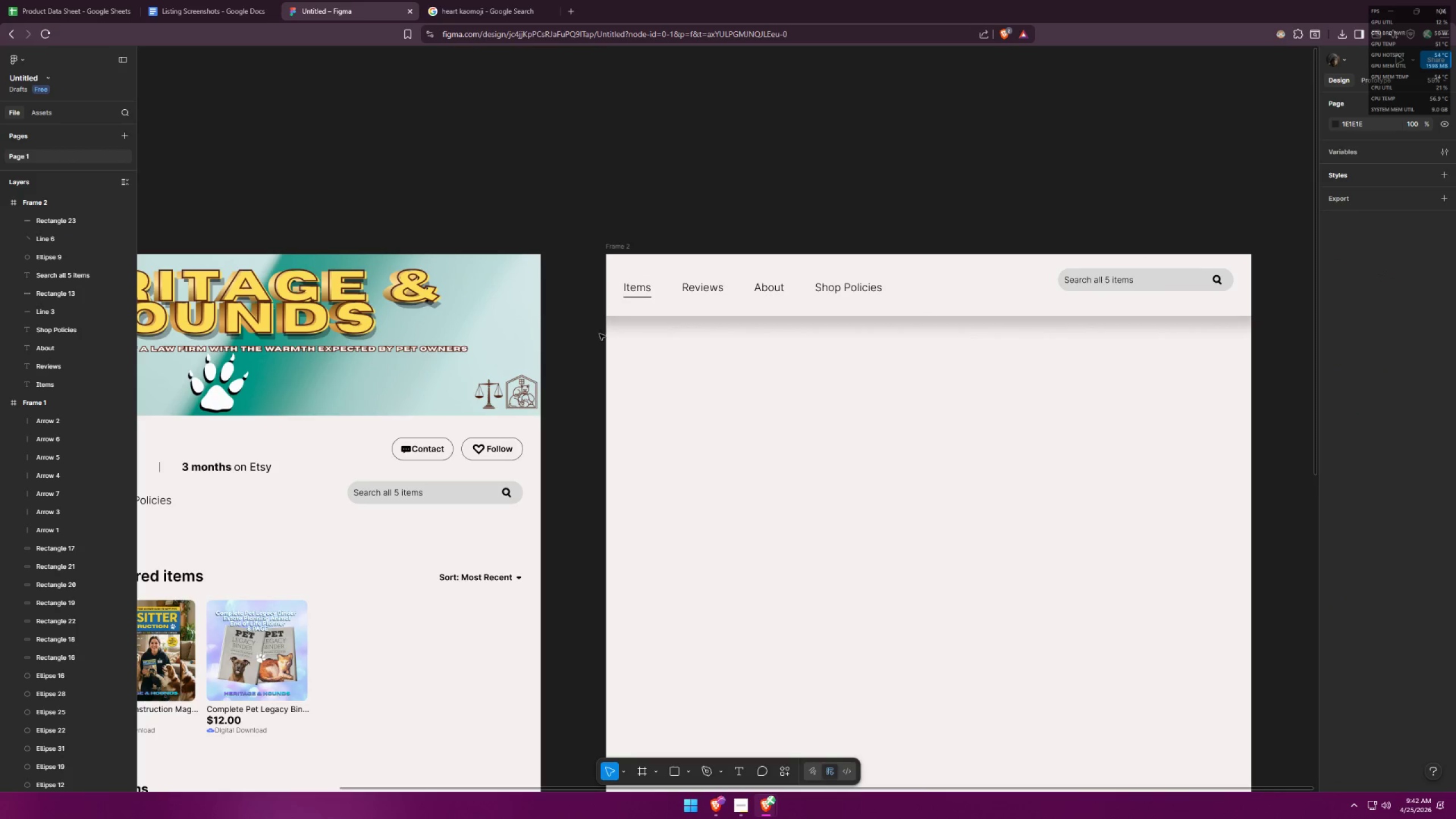 
left_click_drag(start_coordinate=[576, 342], to_coordinate=[1277, 228])
 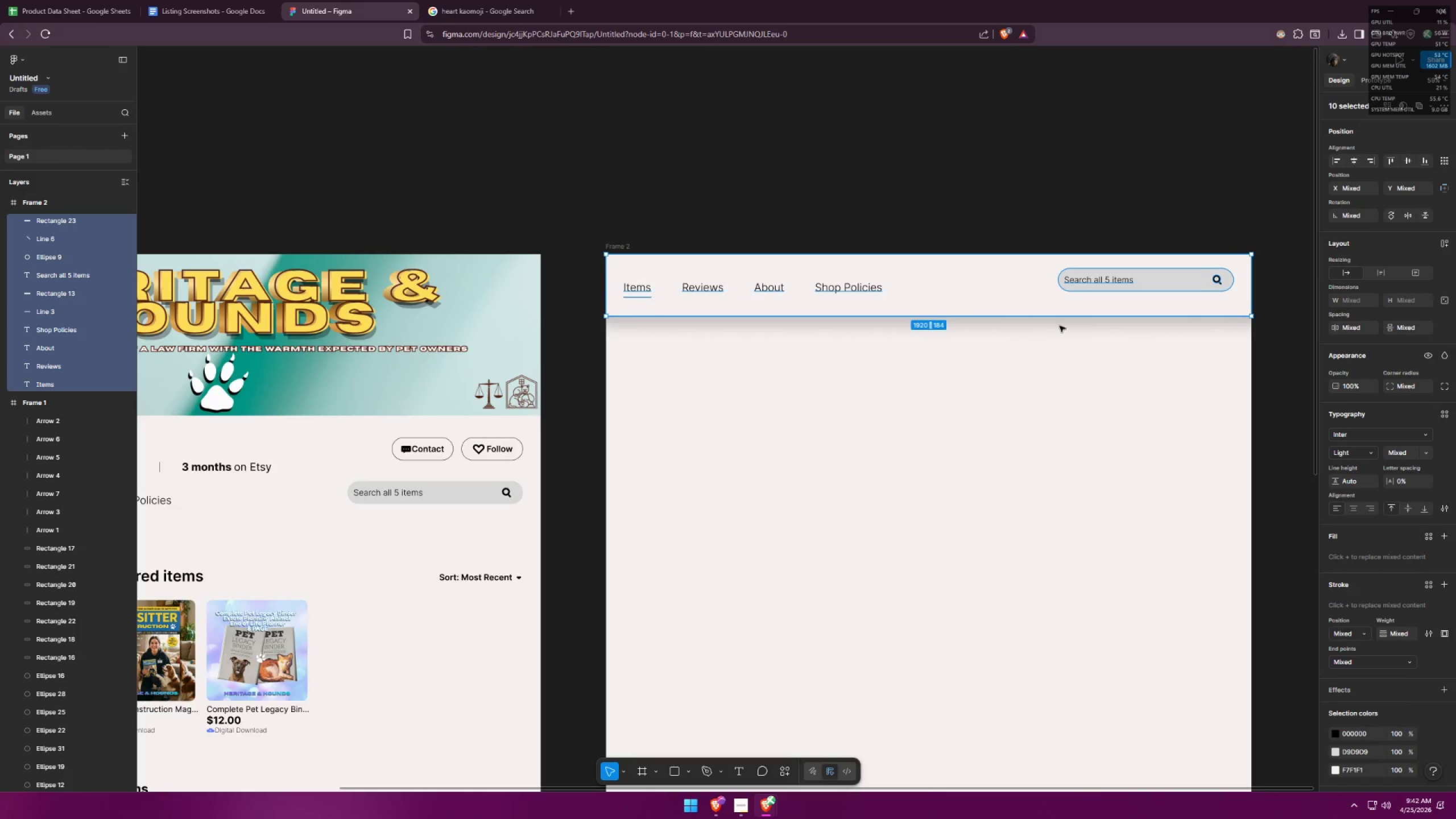 
hold_key(key=ShiftLeft, duration=0.58)
 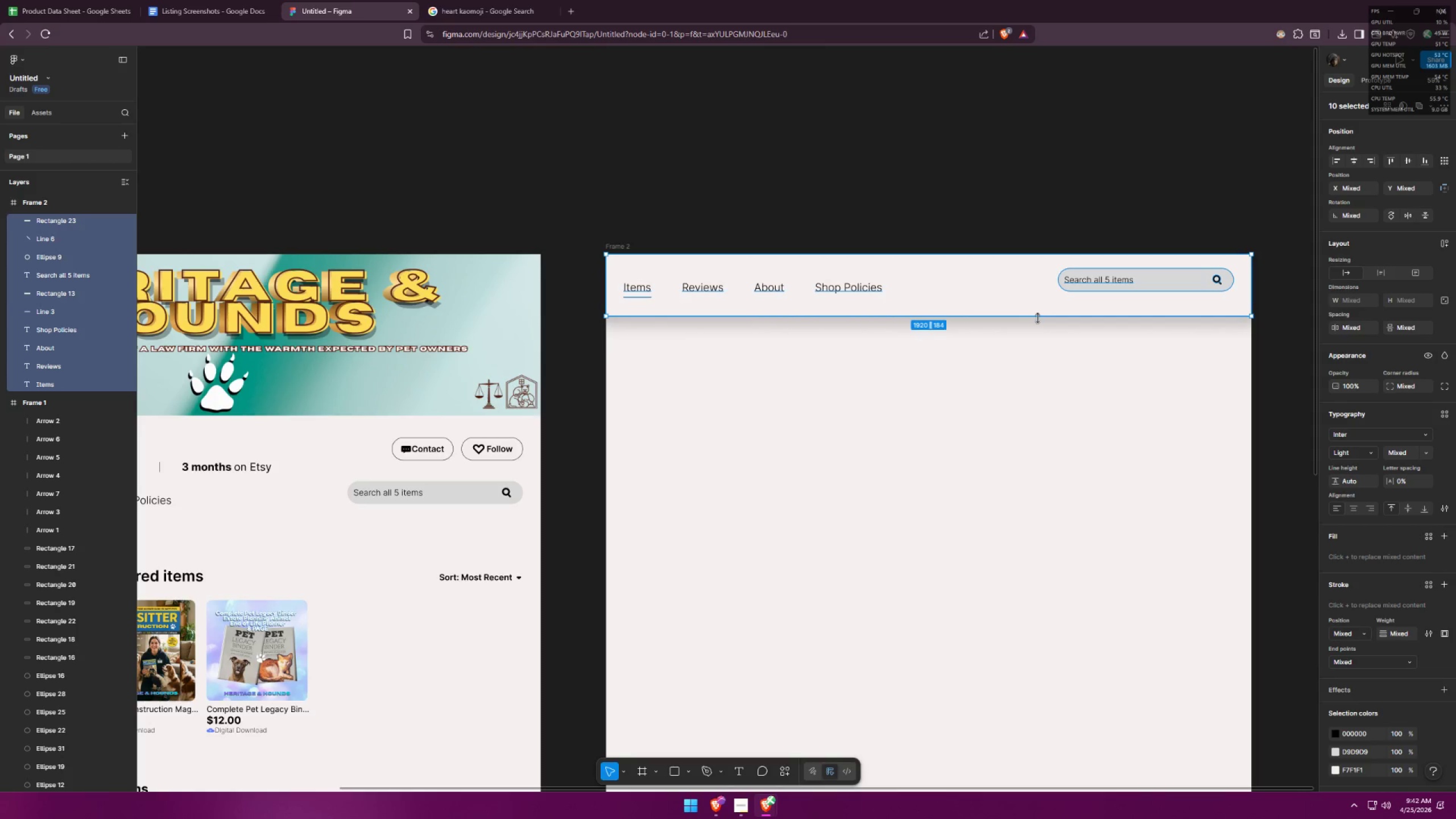 
hold_key(key=ShiftLeft, duration=4.14)
hold_key(key=ControlLeft, duration=0.34)
left_click([1037, 318])
 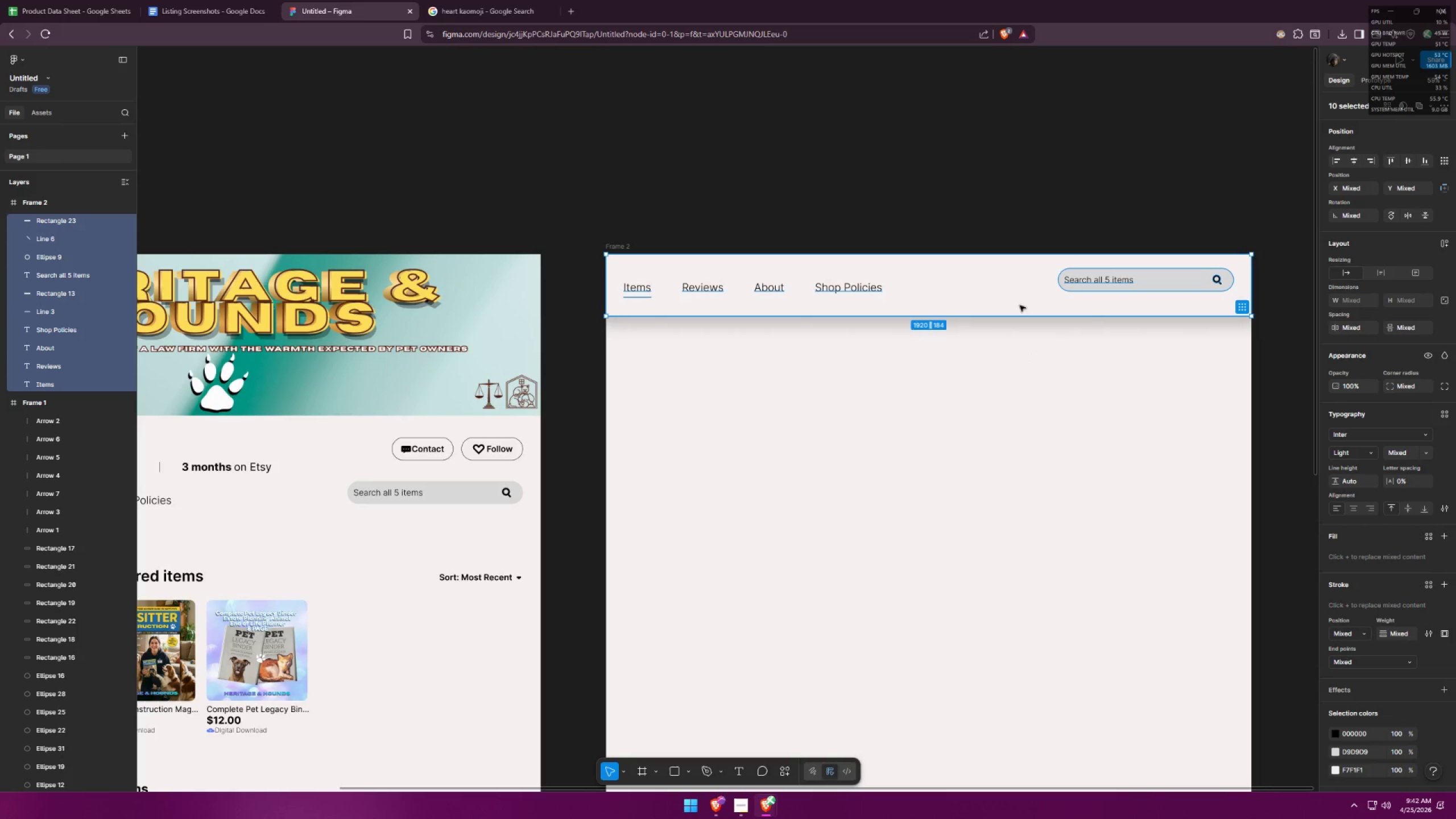 
left_click([1178, 421])
 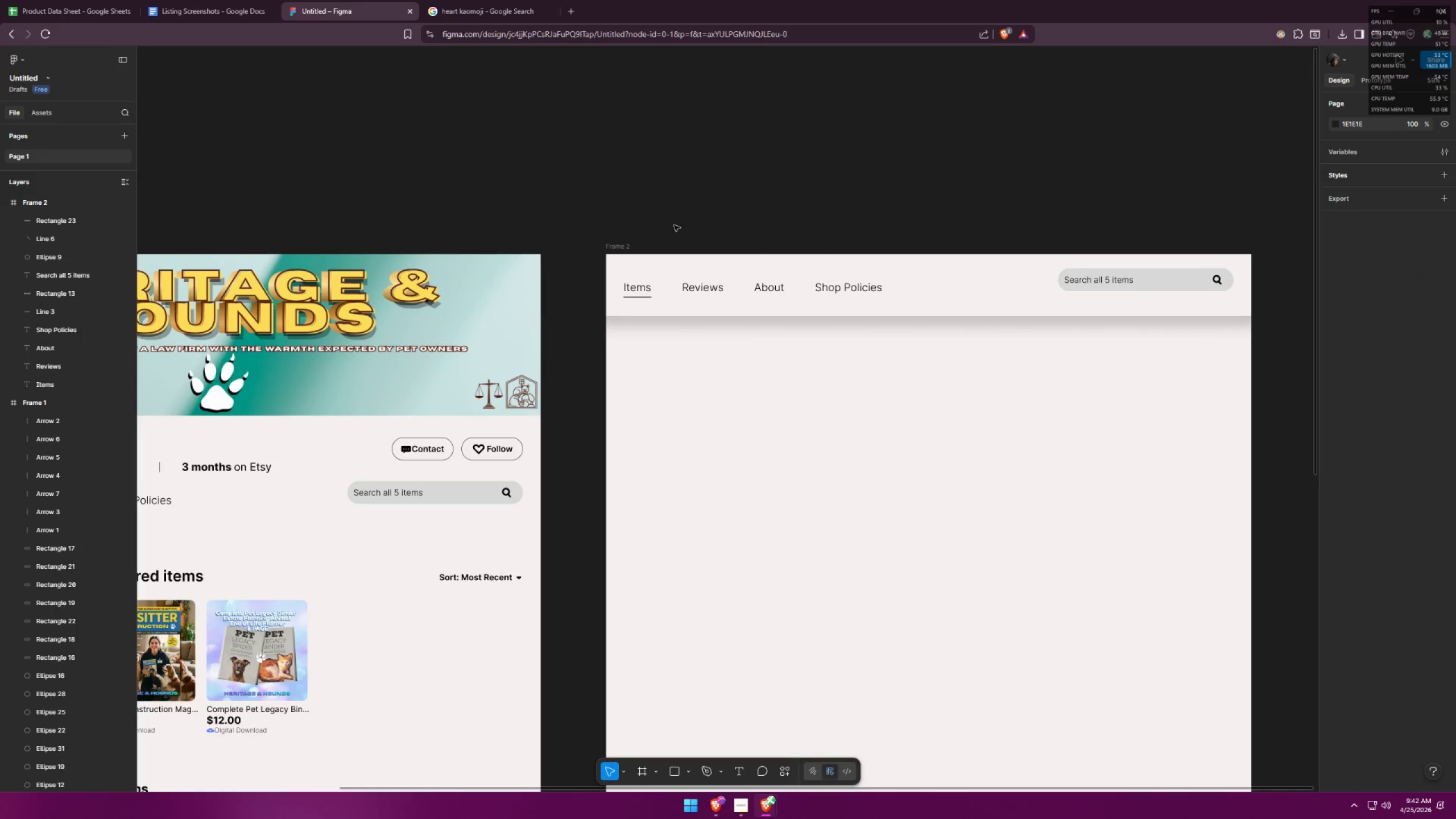 
left_click_drag(start_coordinate=[612, 202], to_coordinate=[1231, 297])
 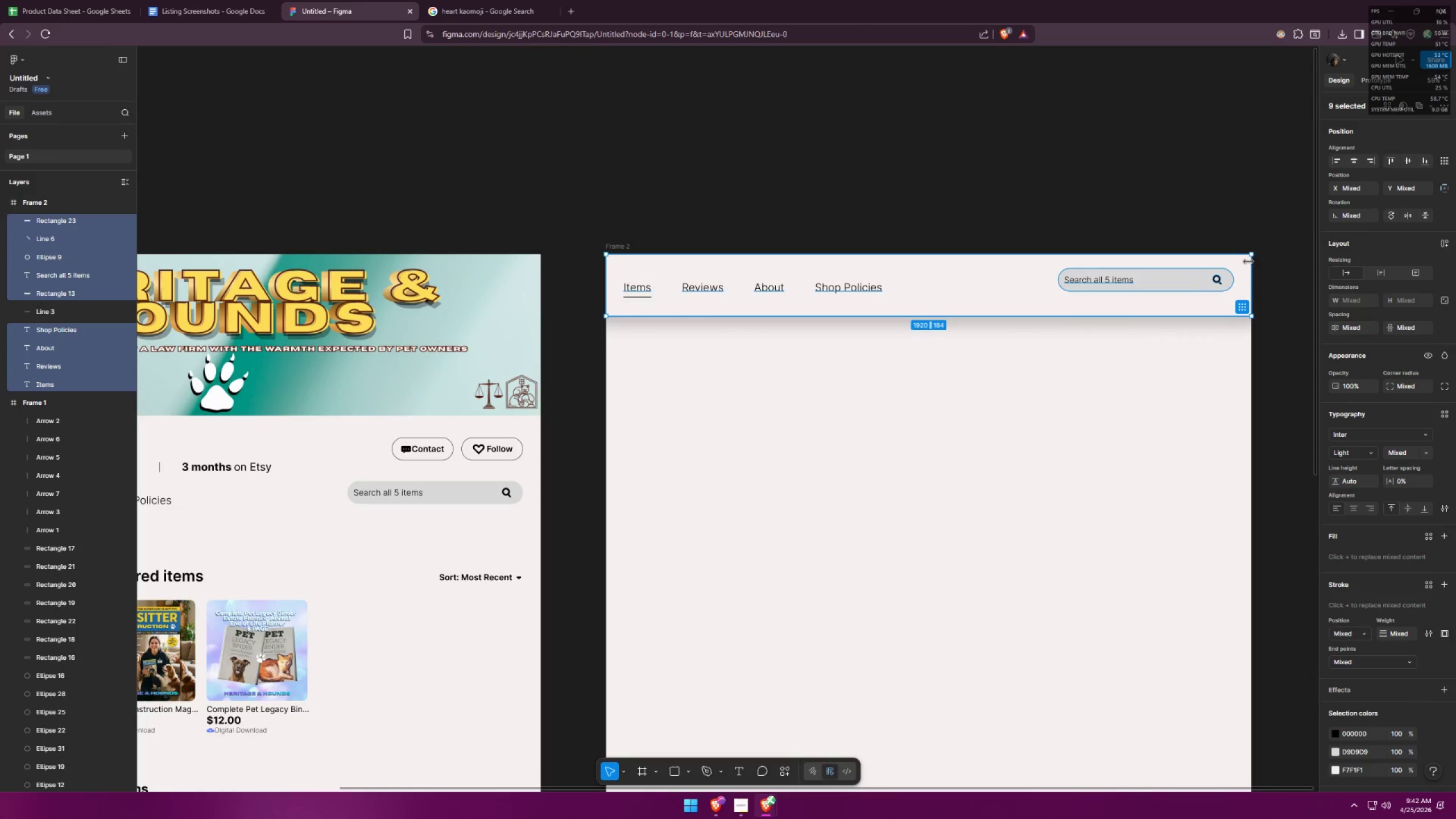 
hold_key(key=ShiftLeft, duration=1.52)
 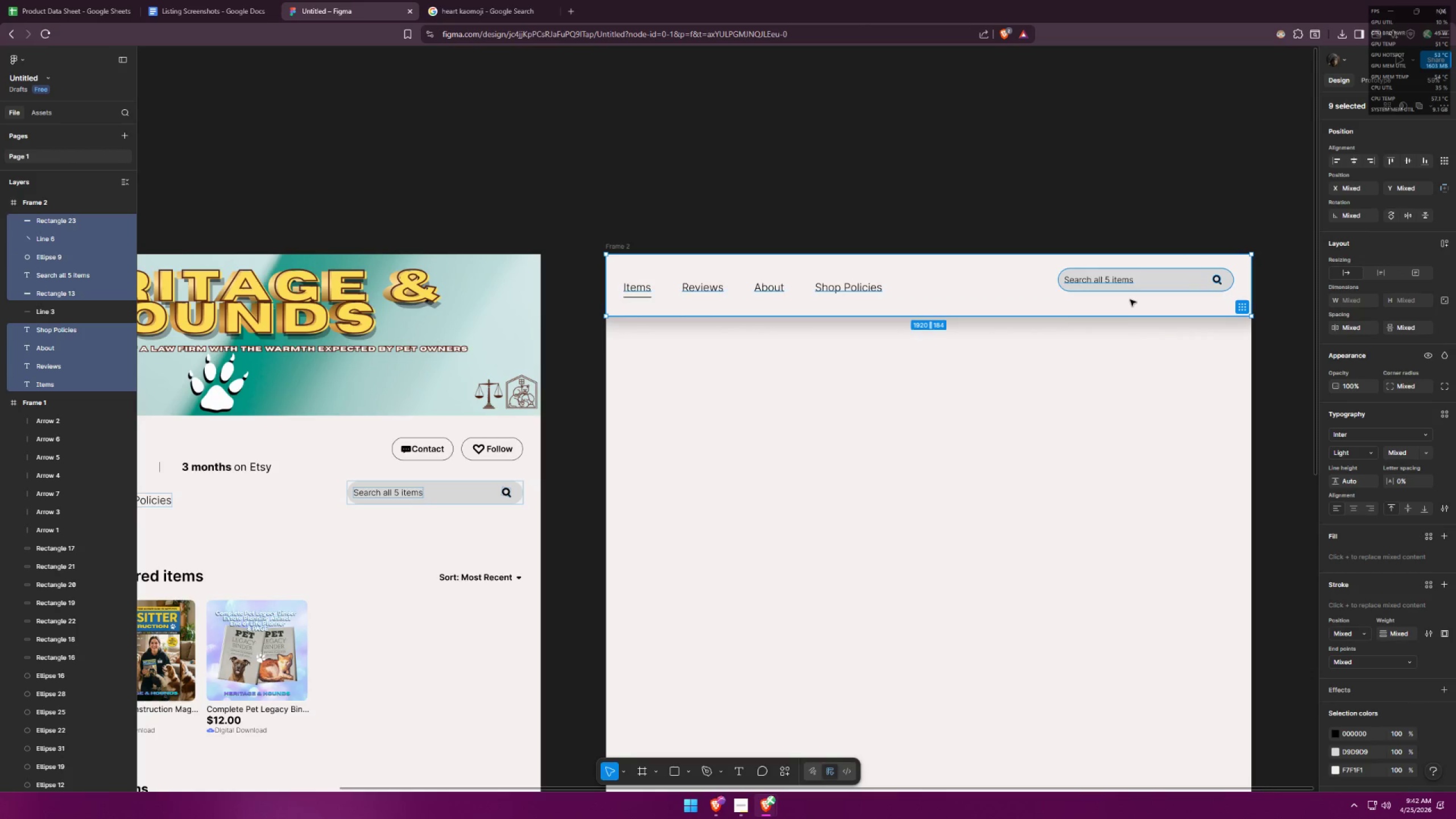 
hold_key(key=ShiftLeft, duration=0.78)
left_click([1130, 300])
 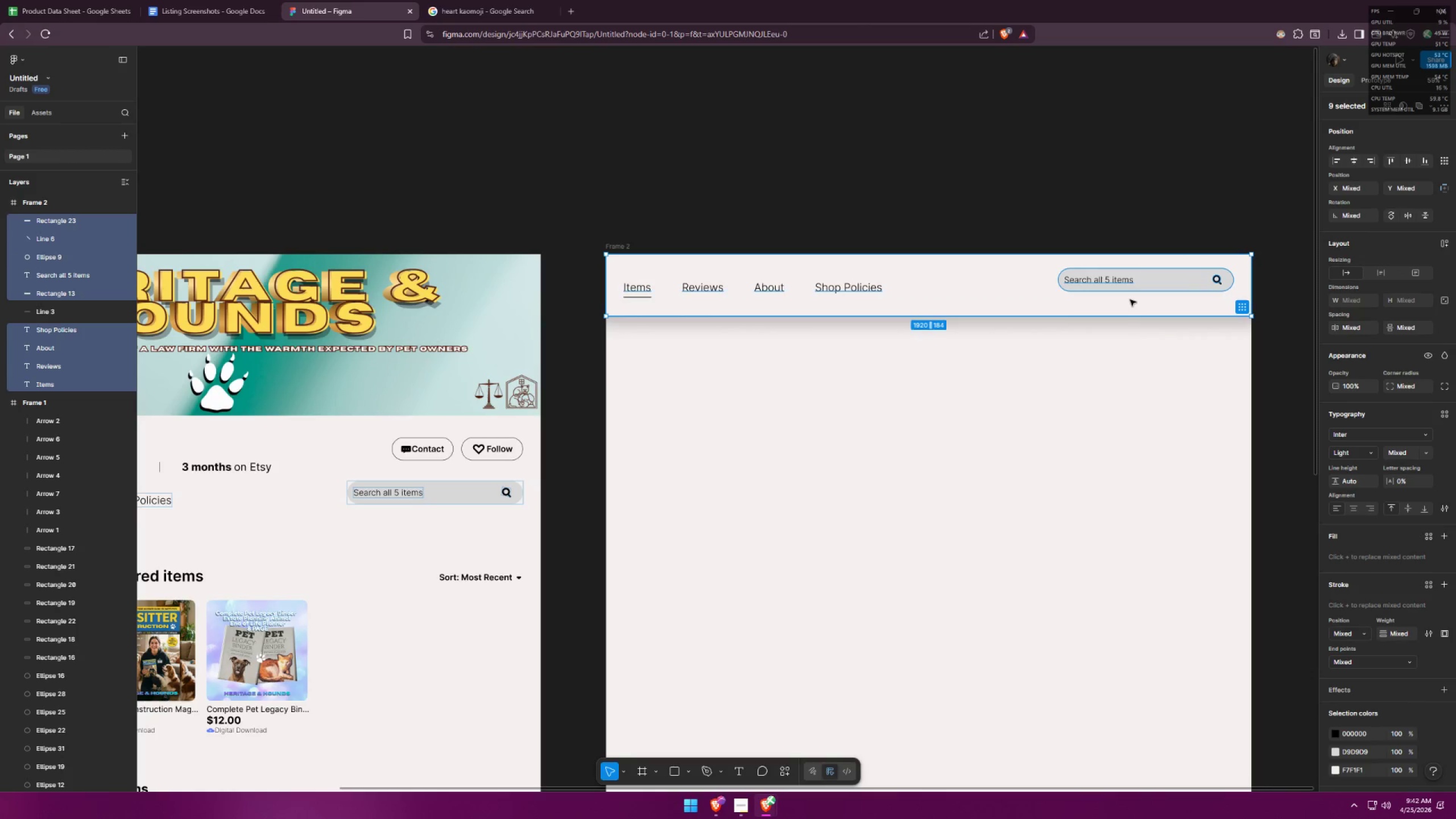 
hold_key(key=ShiftLeft, duration=10.2)
left_click_drag(start_coordinate=[618, 276], to_coordinate=[1234, 301])
 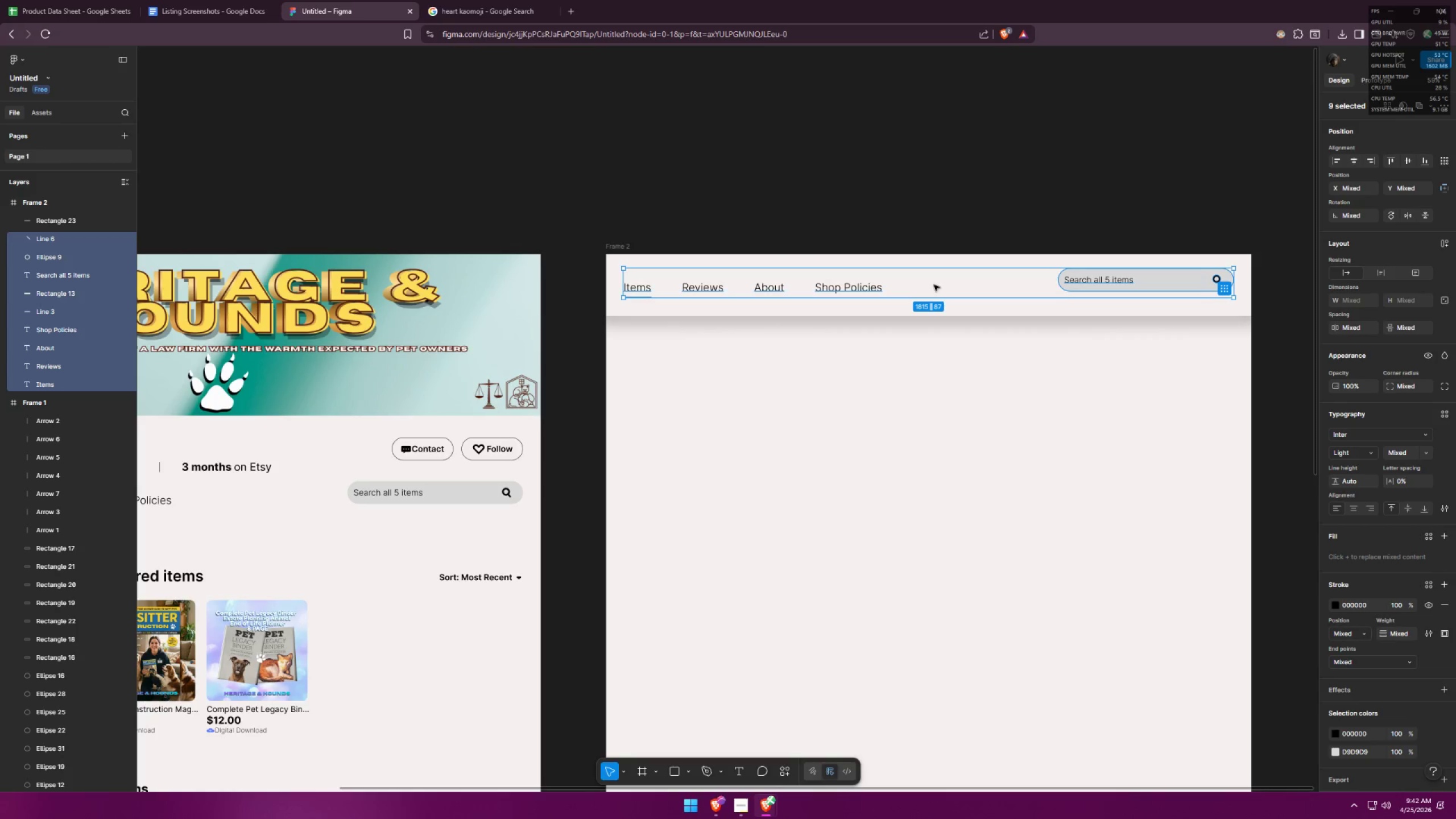 
left_click_drag(start_coordinate=[934, 285], to_coordinate=[934, 289])
 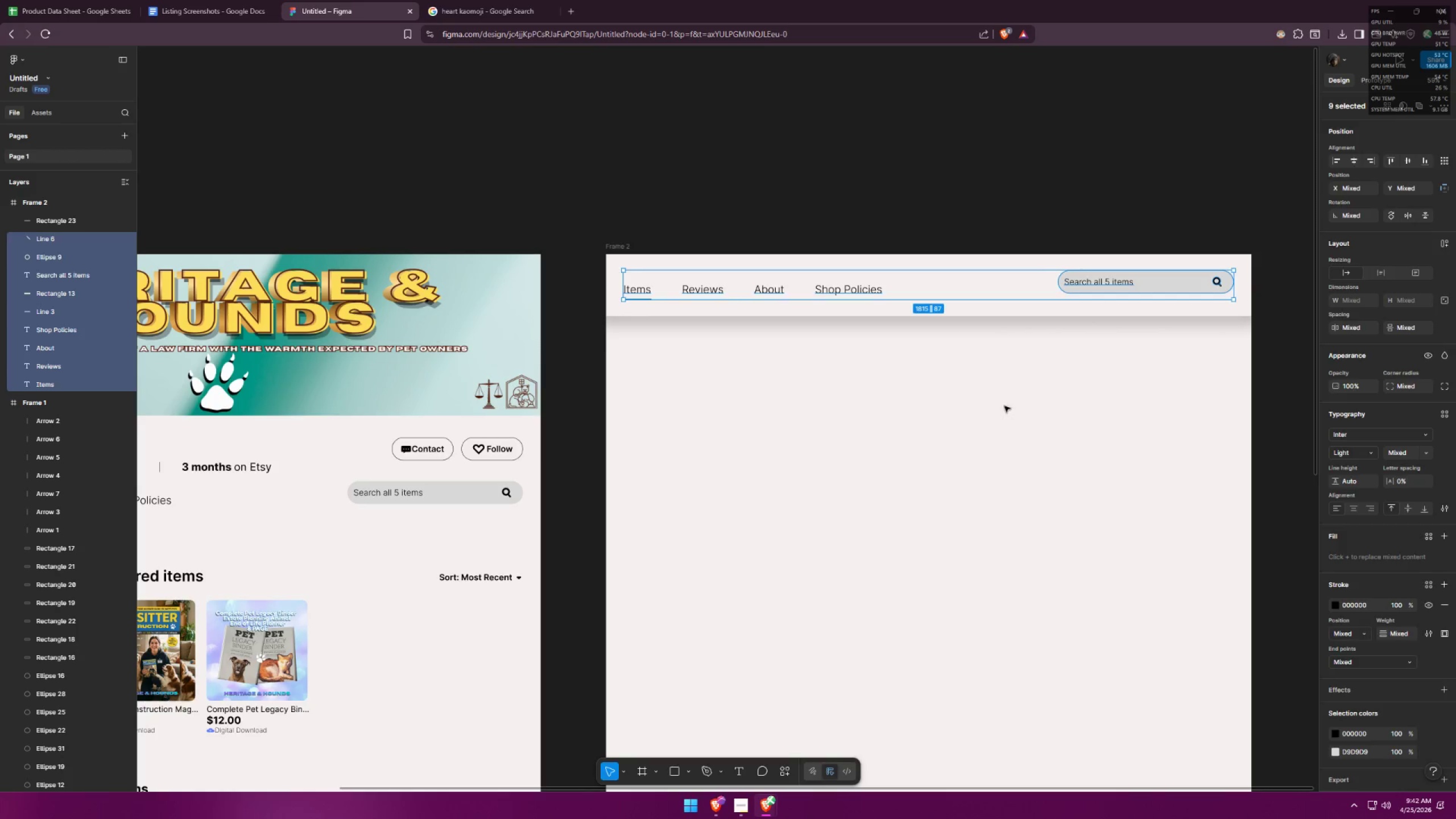 
left_click([1004, 406])
 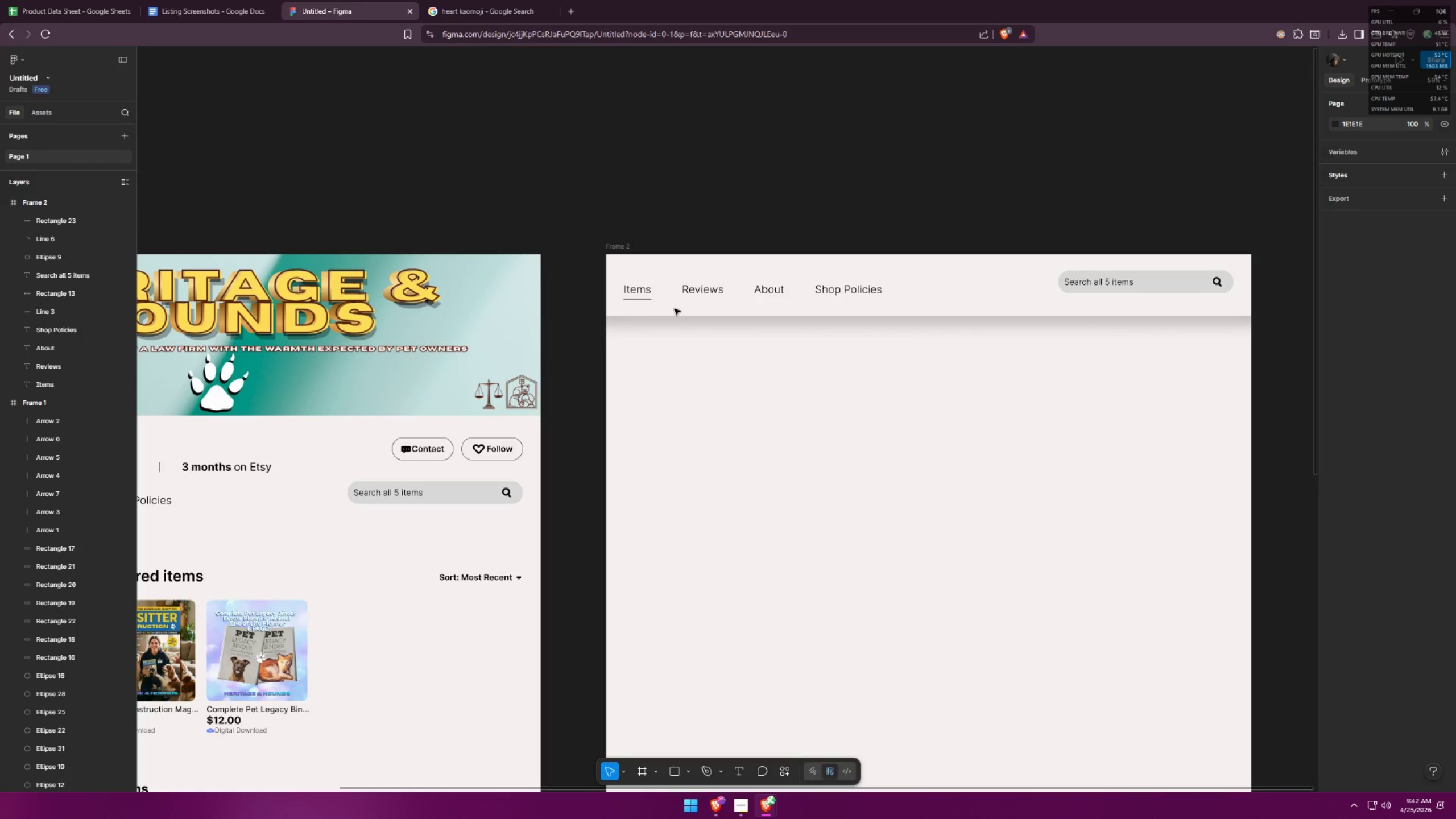 
hold_key(key=AltLeft, duration=1.28)
hold_key(key=ShiftLeft, duration=1.2)
left_click_drag(start_coordinate=[640, 301], to_coordinate=[742, 302])
 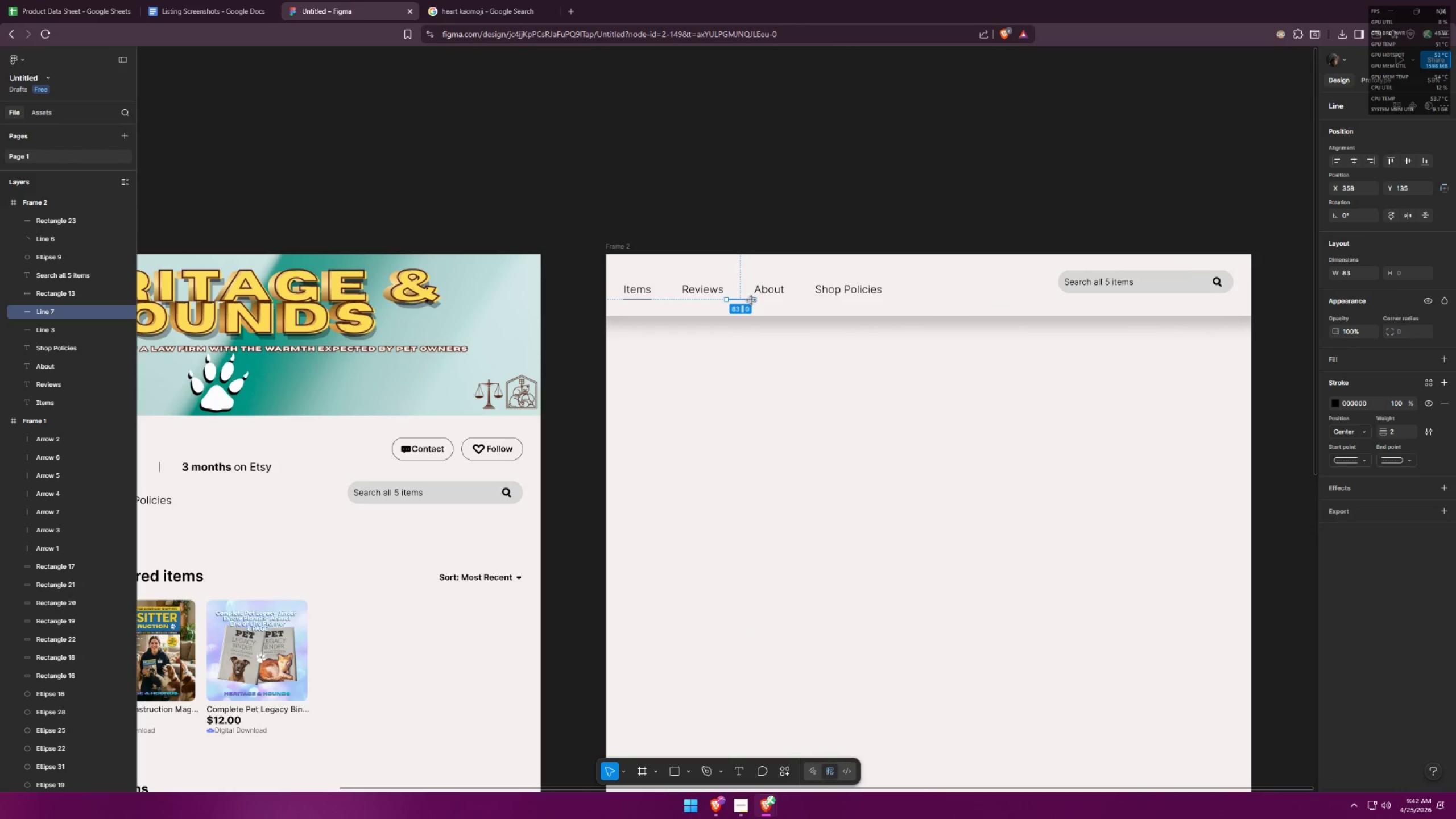 
key(Control+ControlLeft)
 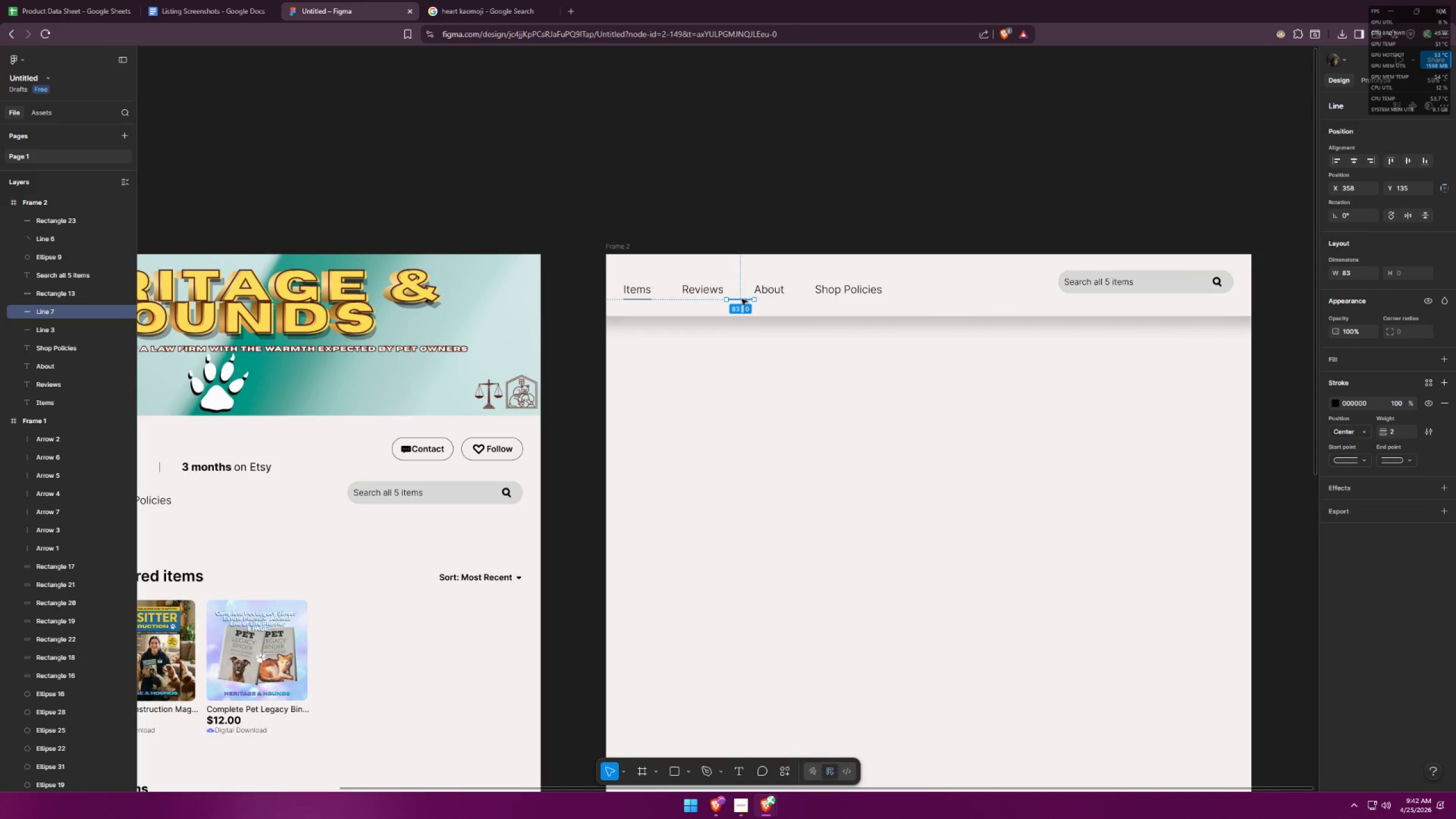 
key(Control+Z)
 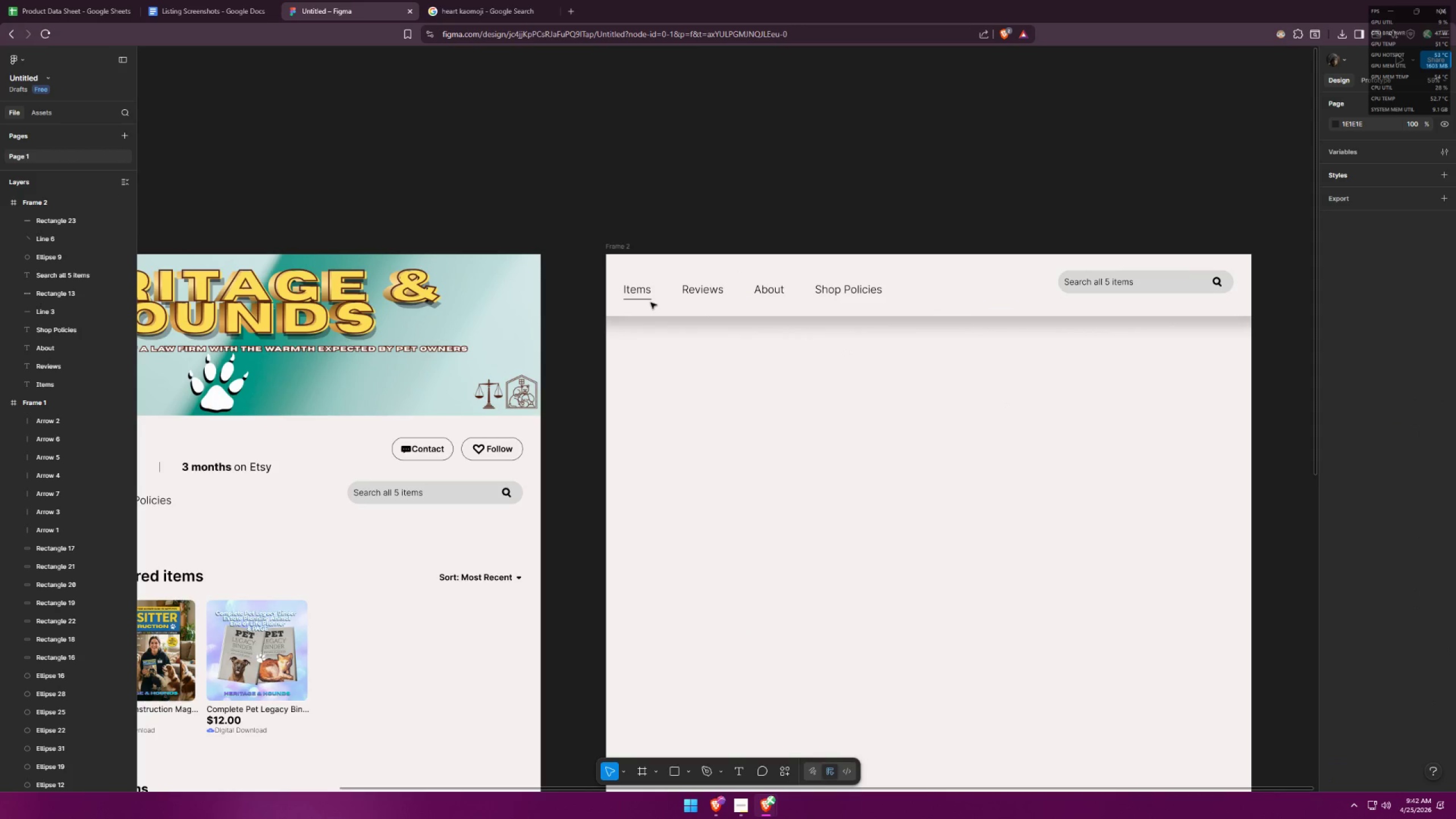 
hold_key(key=ShiftLeft, duration=1.5)
left_click_drag(start_coordinate=[646, 299], to_coordinate=[776, 303])
 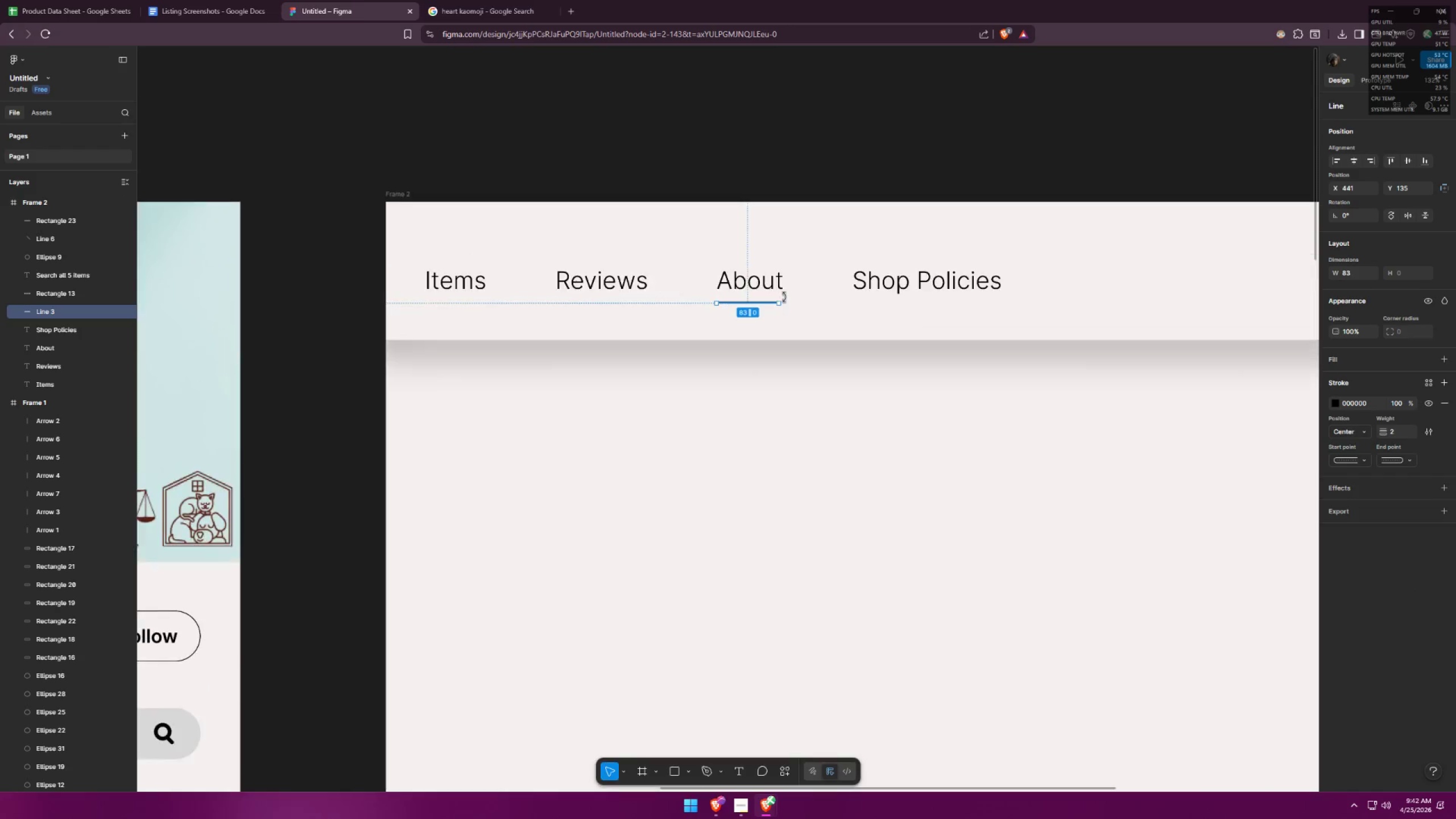 
hold_key(key=ShiftLeft, duration=1.27)
 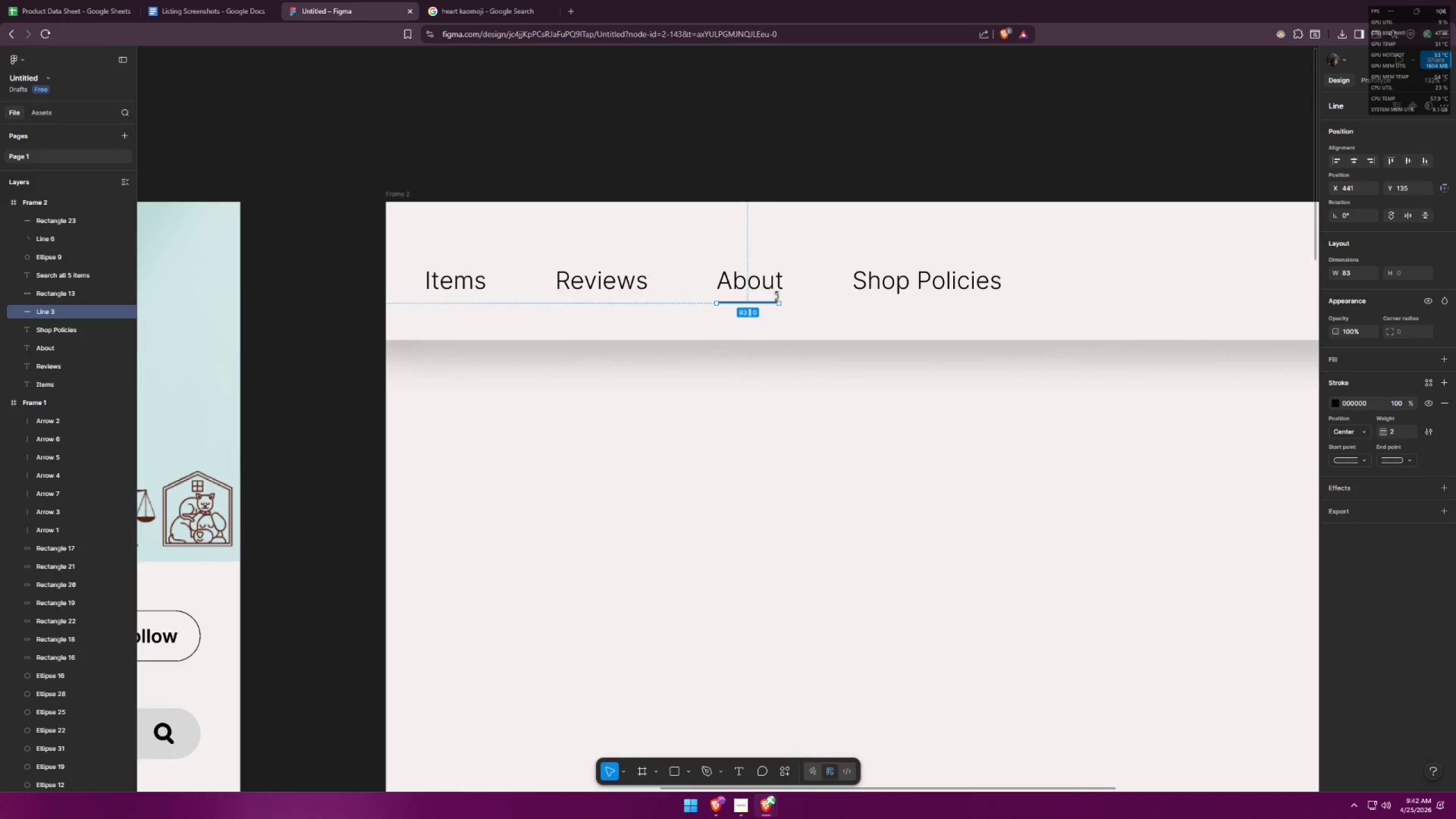 
hold_key(key=ShiftLeft, duration=1.64)
hold_key(key=ControlLeft, duration=0.55)
scroll: coordinate [768, 297], scroll_direction: up, amount: 9.0
 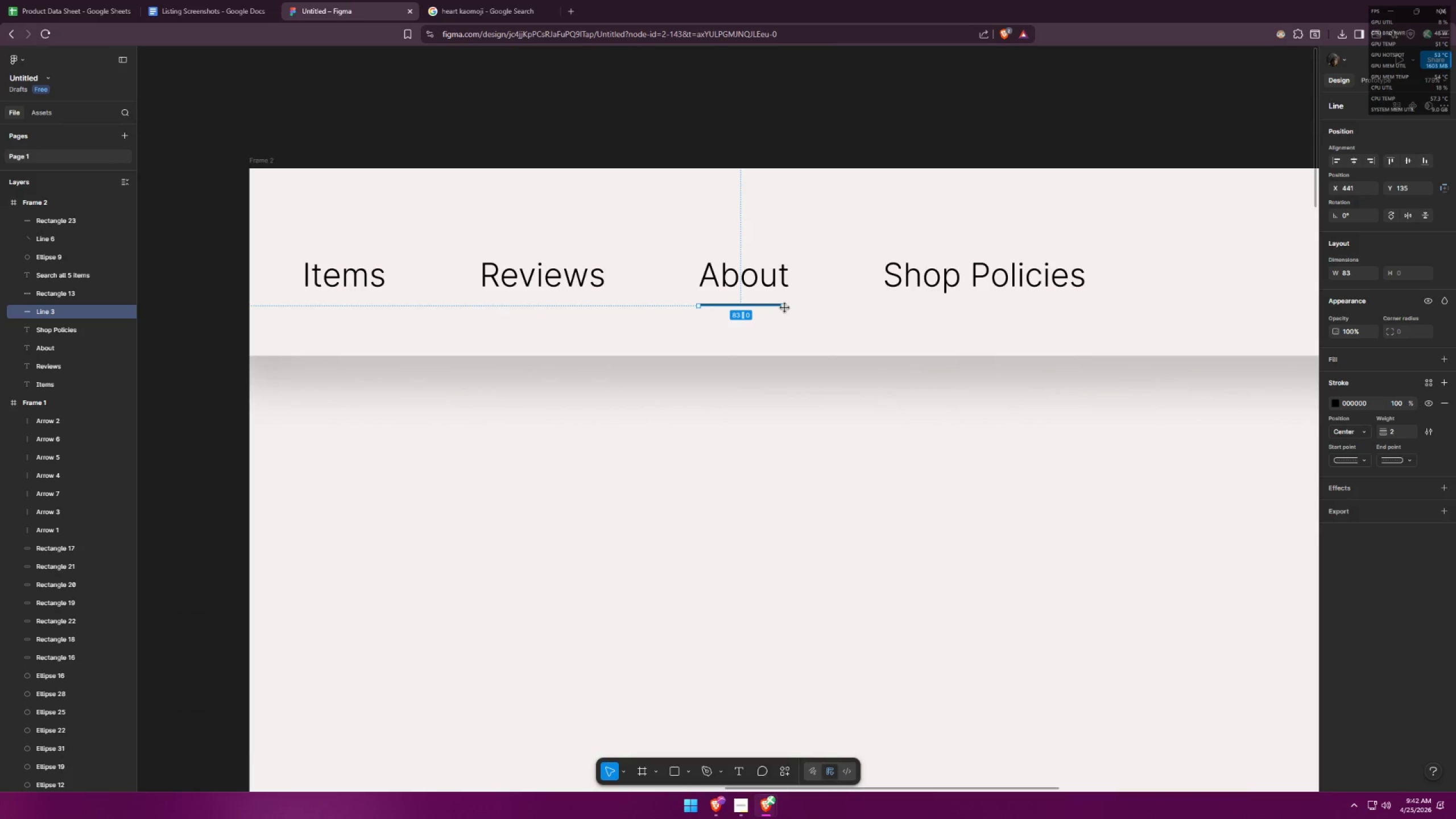 
left_click_drag(start_coordinate=[785, 308], to_coordinate=[792, 307])
 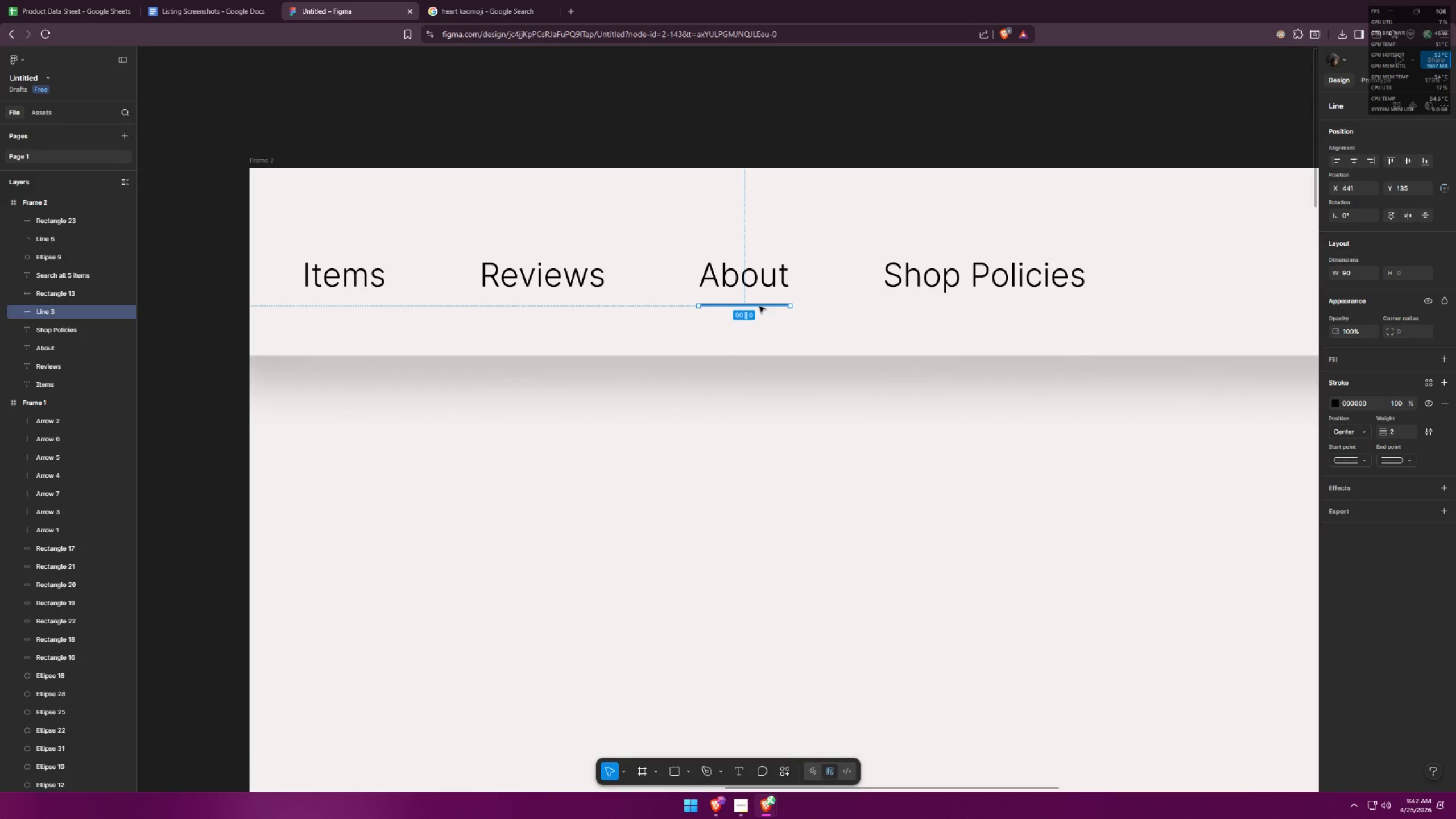 
hold_key(key=ShiftLeft, duration=1.51)
 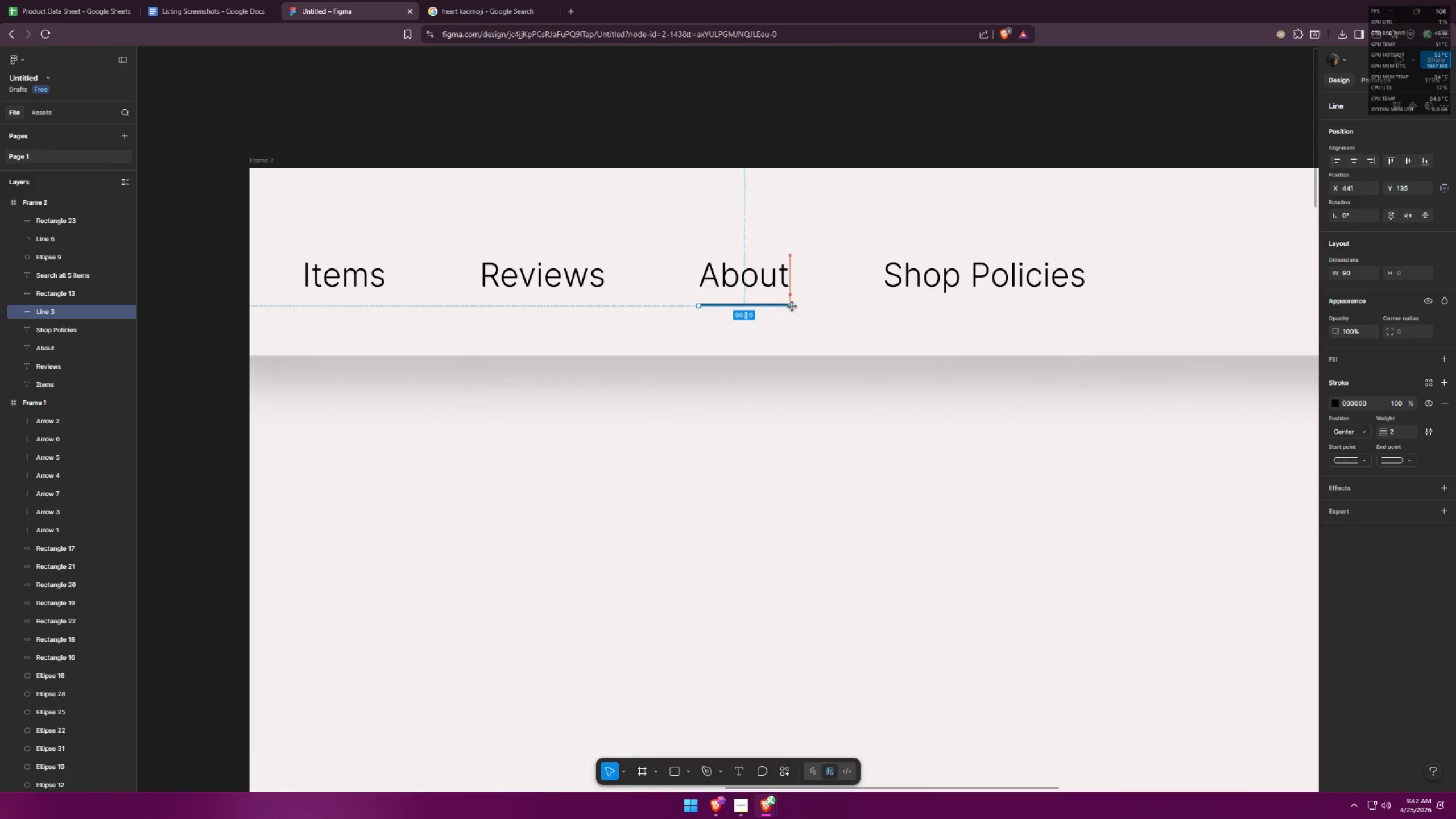 
hold_key(key=ShiftLeft, duration=0.78)
 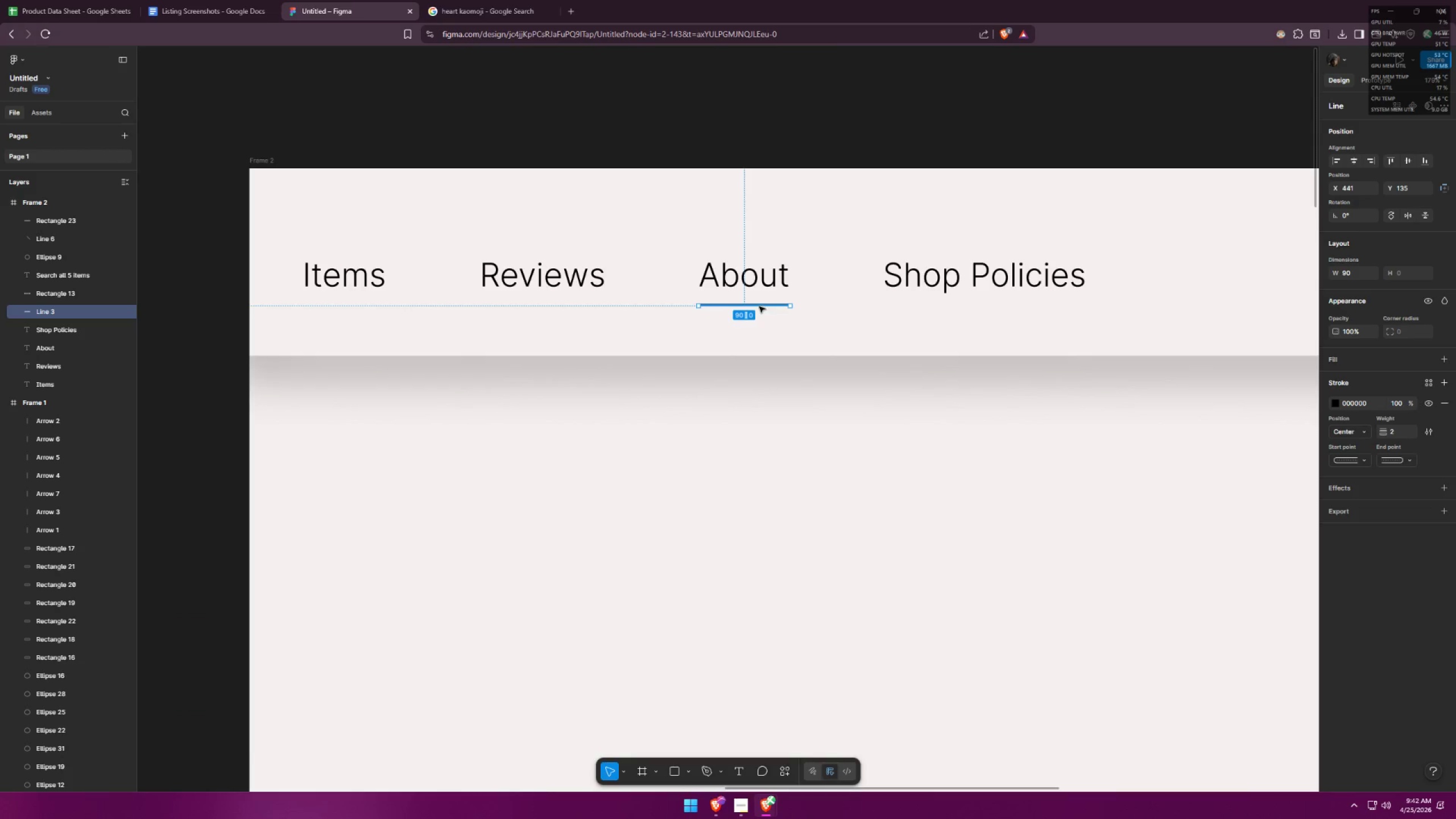 
hold_key(key=ShiftLeft, duration=1.5)
 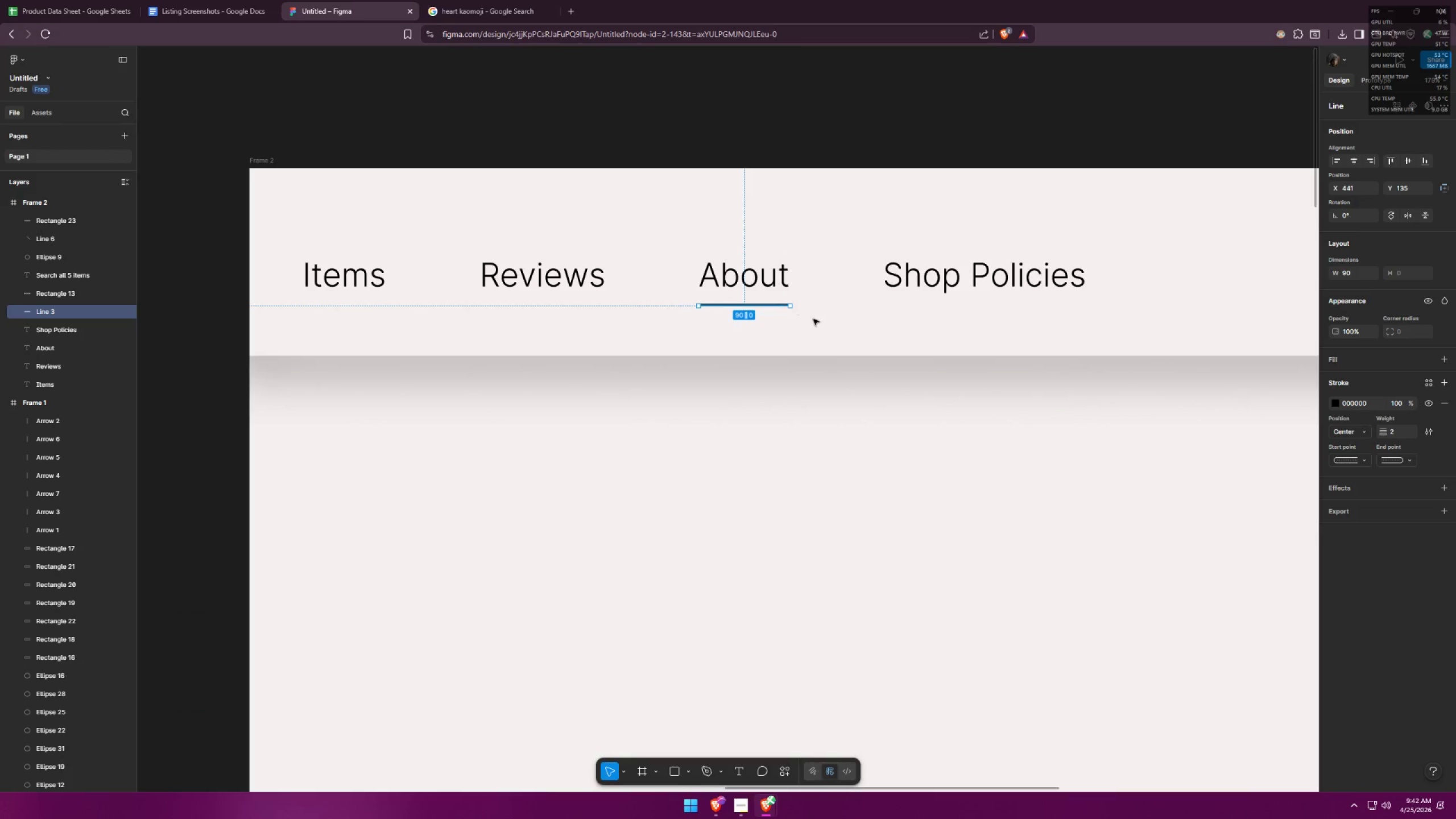 
left_click([817, 320])
 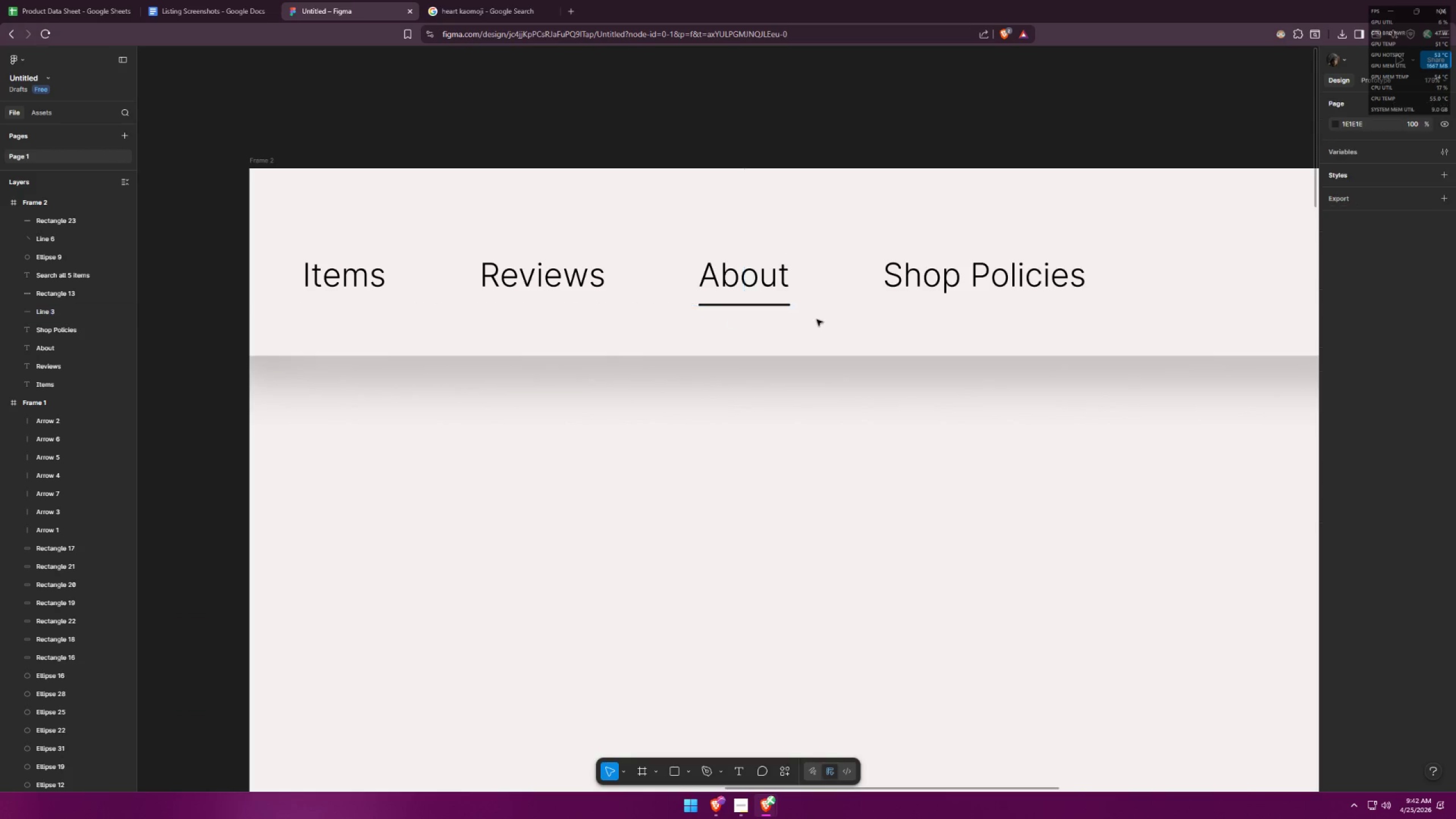 
hold_key(key=ControlLeft, duration=0.67)
 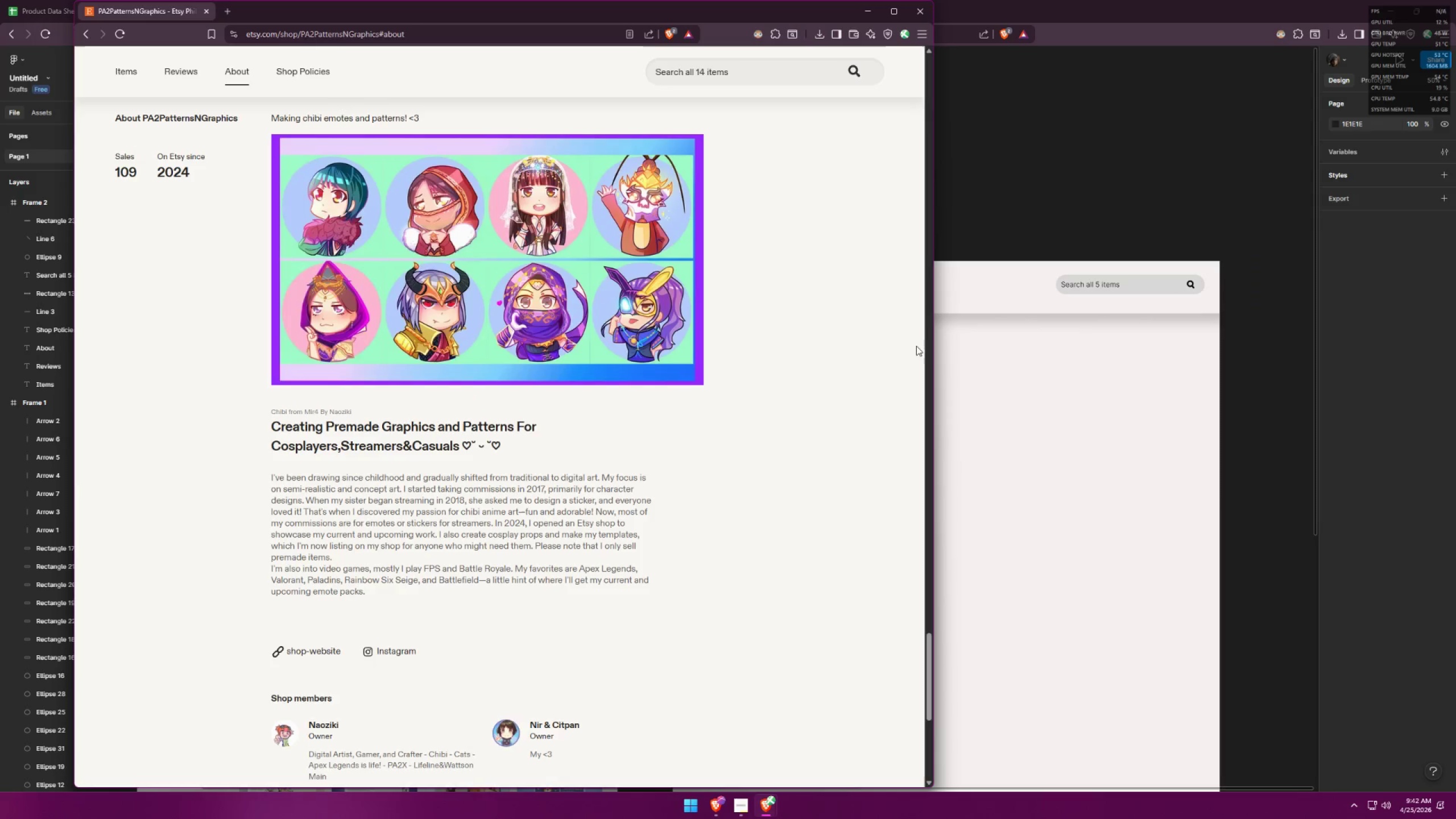 
key(Alt+AltLeft)
 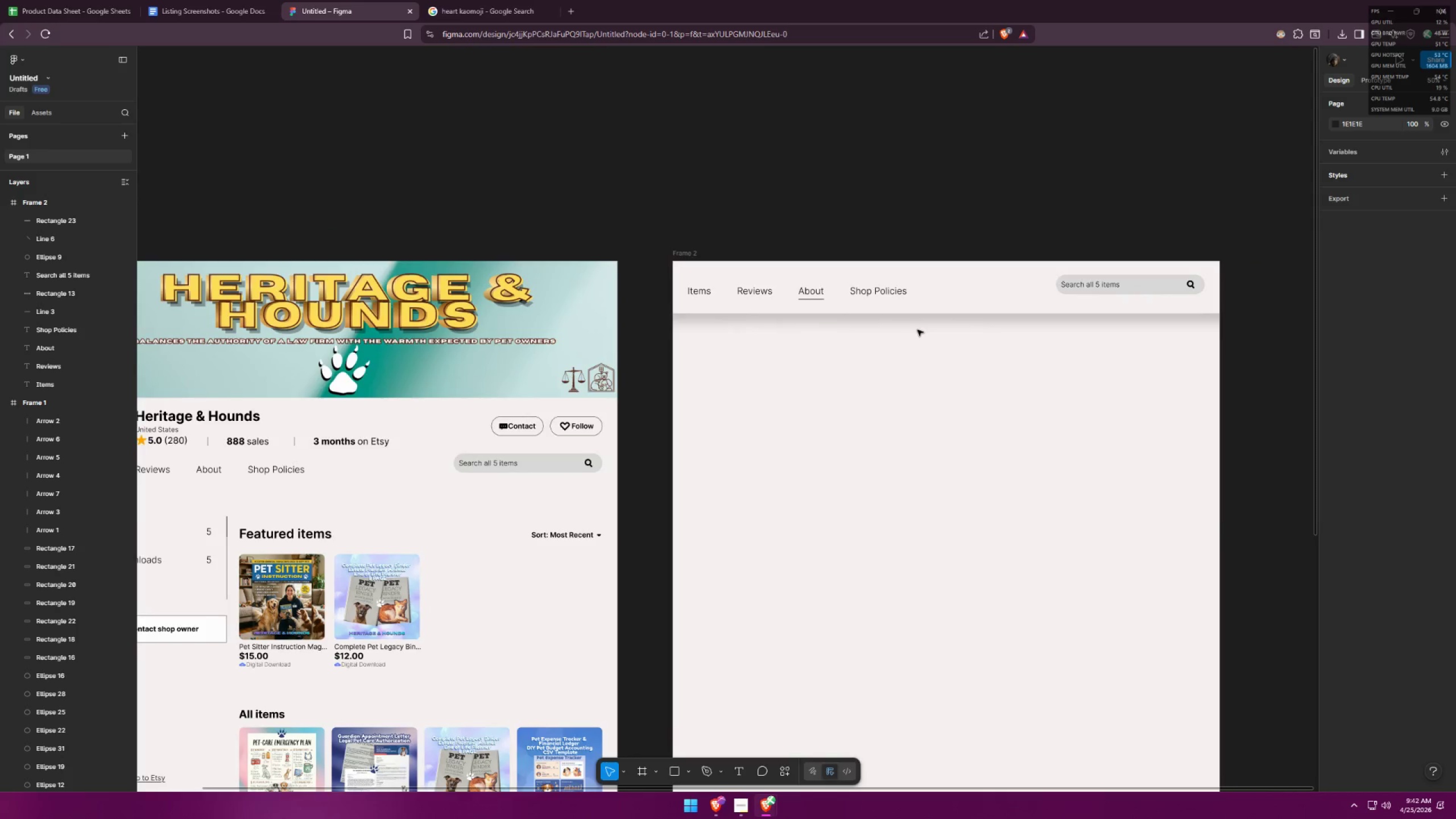 
key(Alt+Tab)
 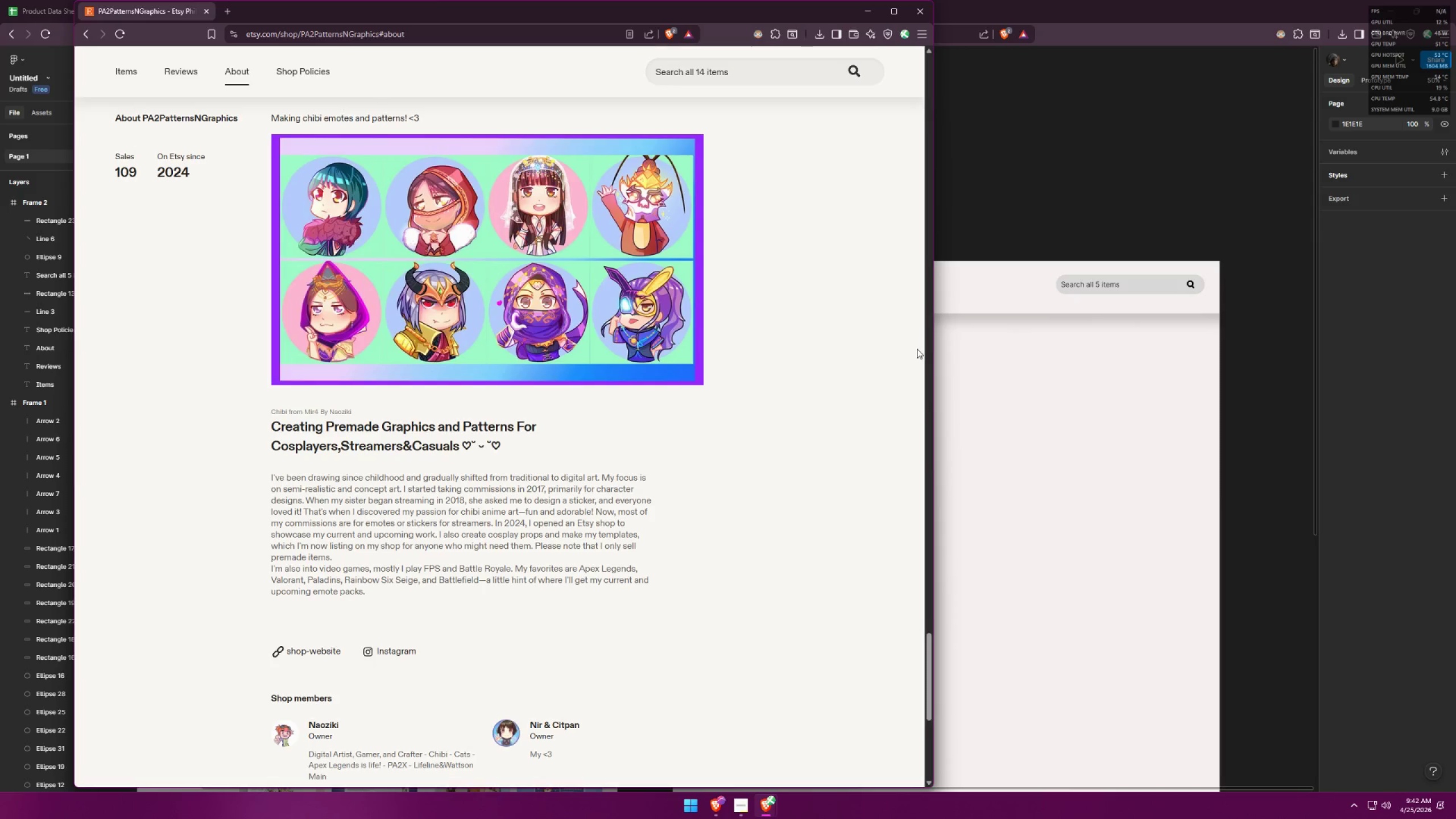 
scroll: coordinate [878, 309], scroll_direction: down, amount: 10.0
 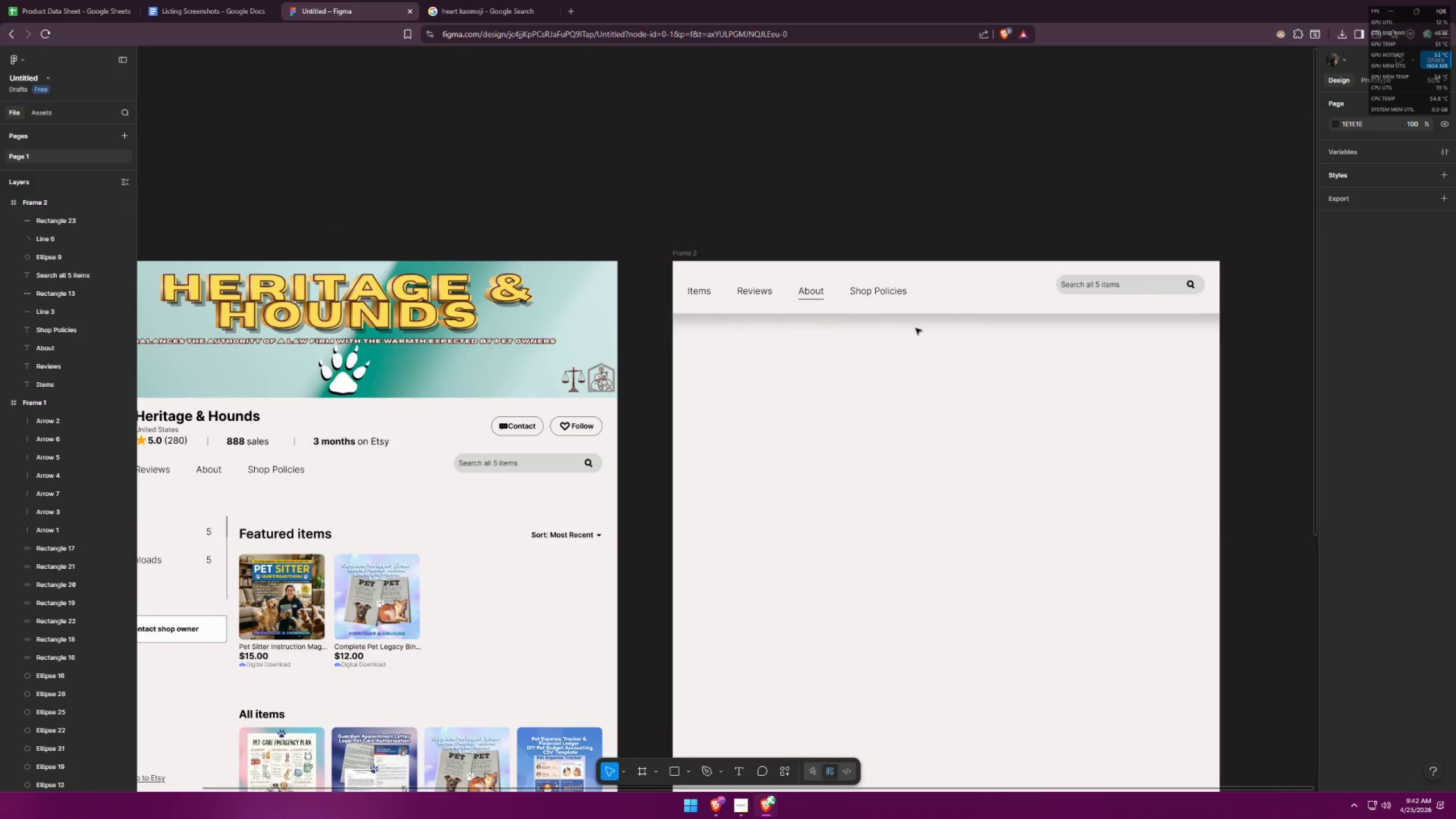 
key(Alt+AltLeft)
 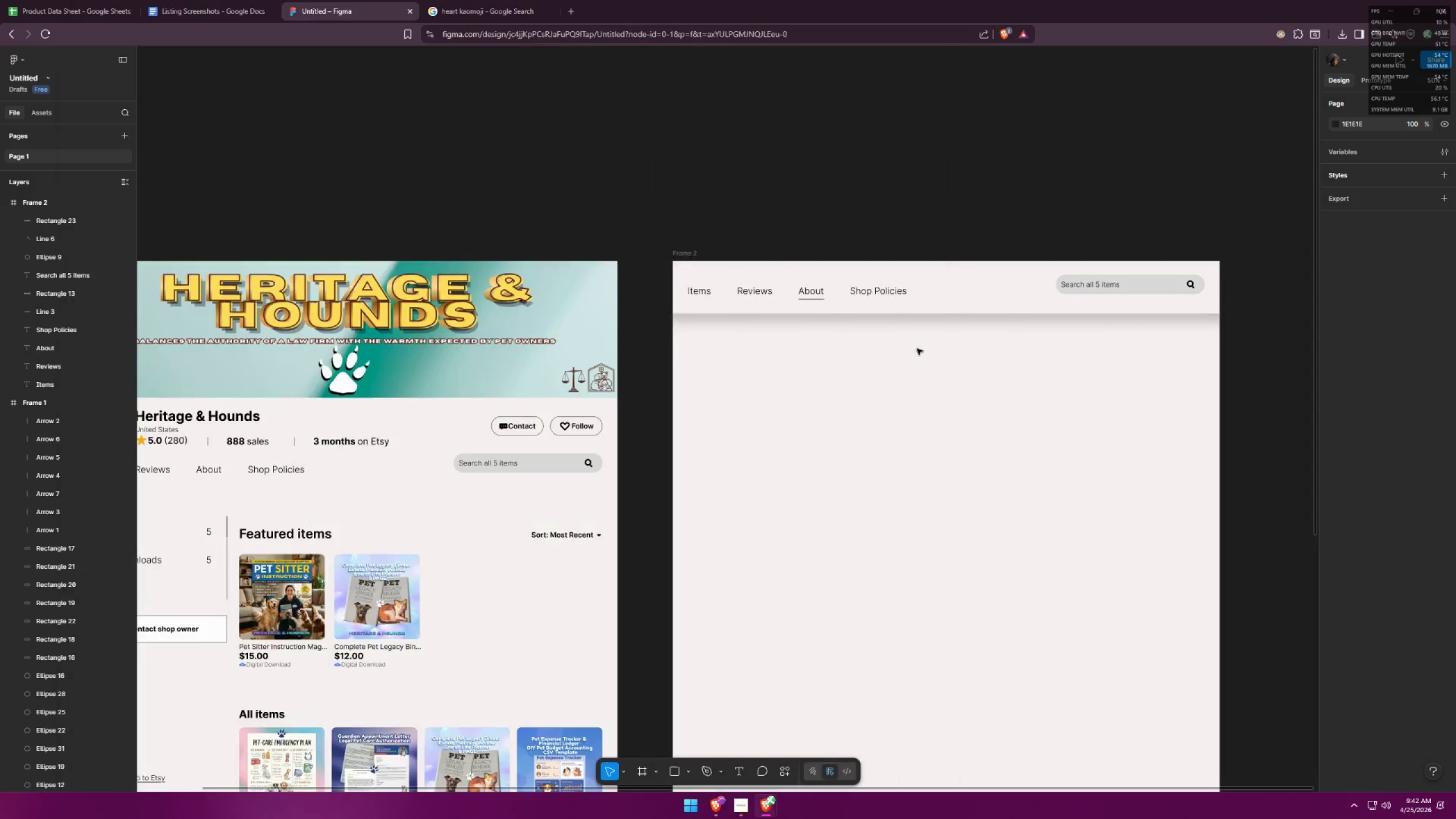 
key(Alt+Tab)
 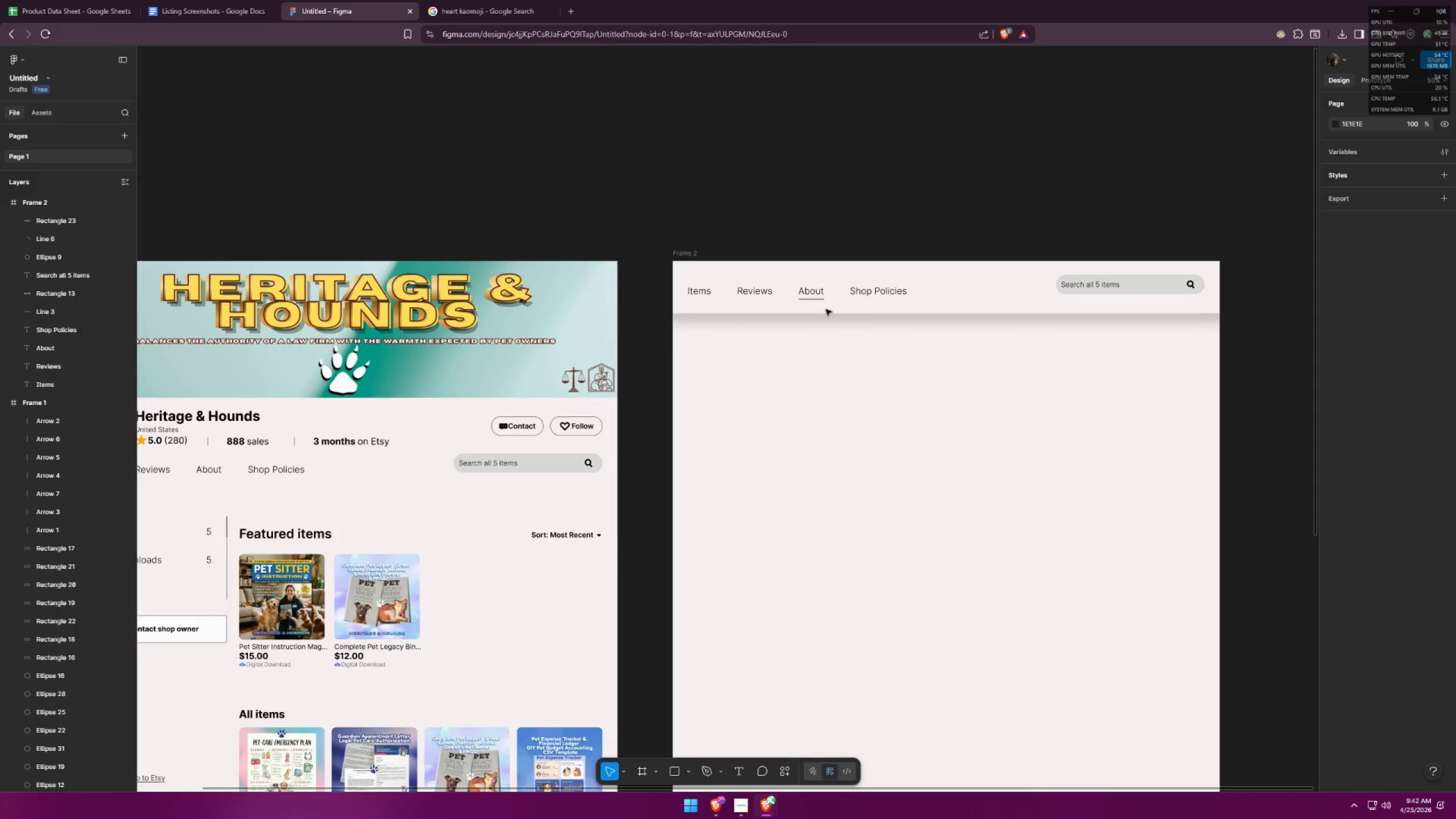 
key(Control+ControlLeft)
 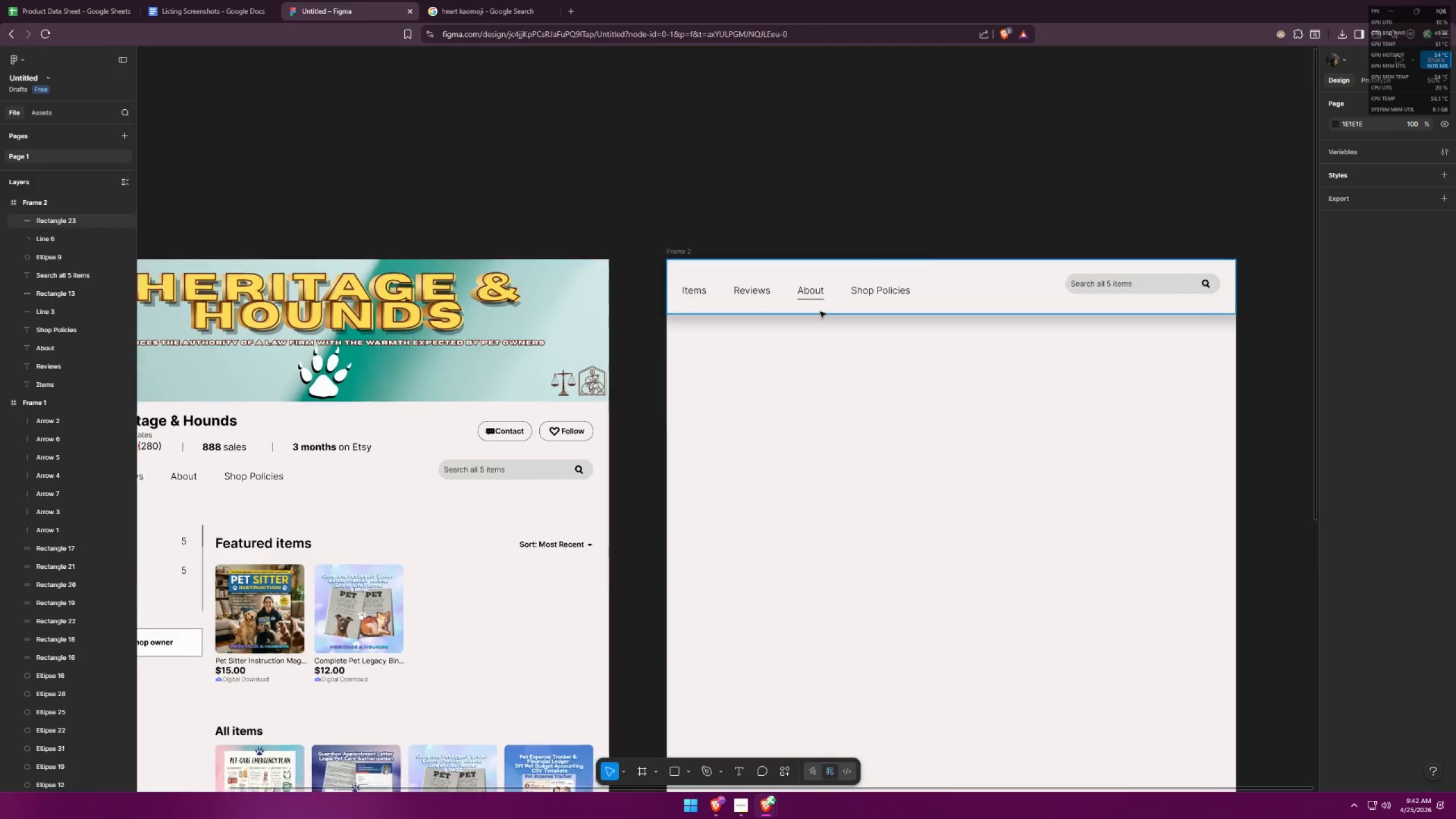 
hold_key(key=ShiftLeft, duration=1.5)
 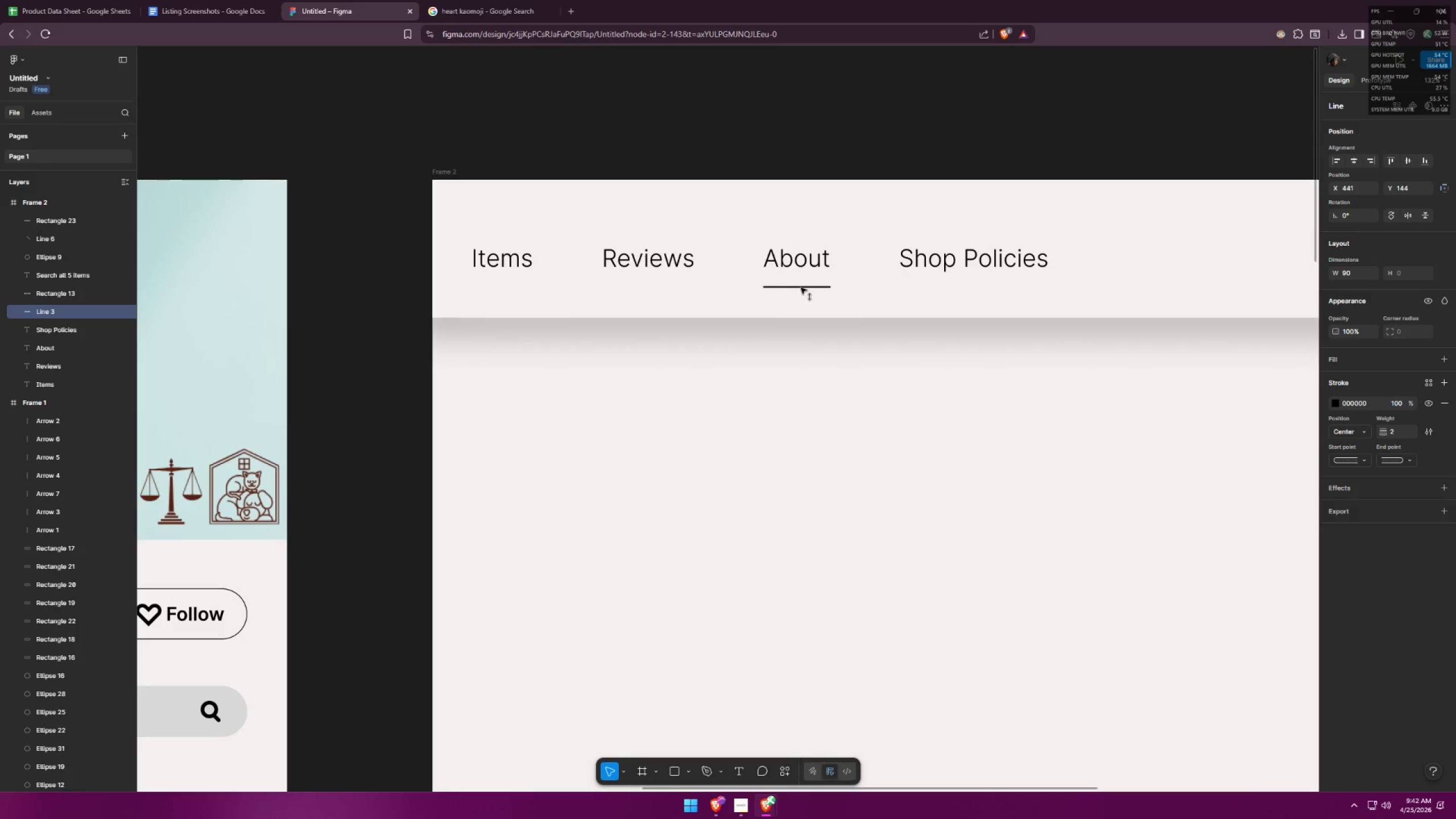 
scroll: coordinate [820, 311], scroll_direction: up, amount: 7.0
 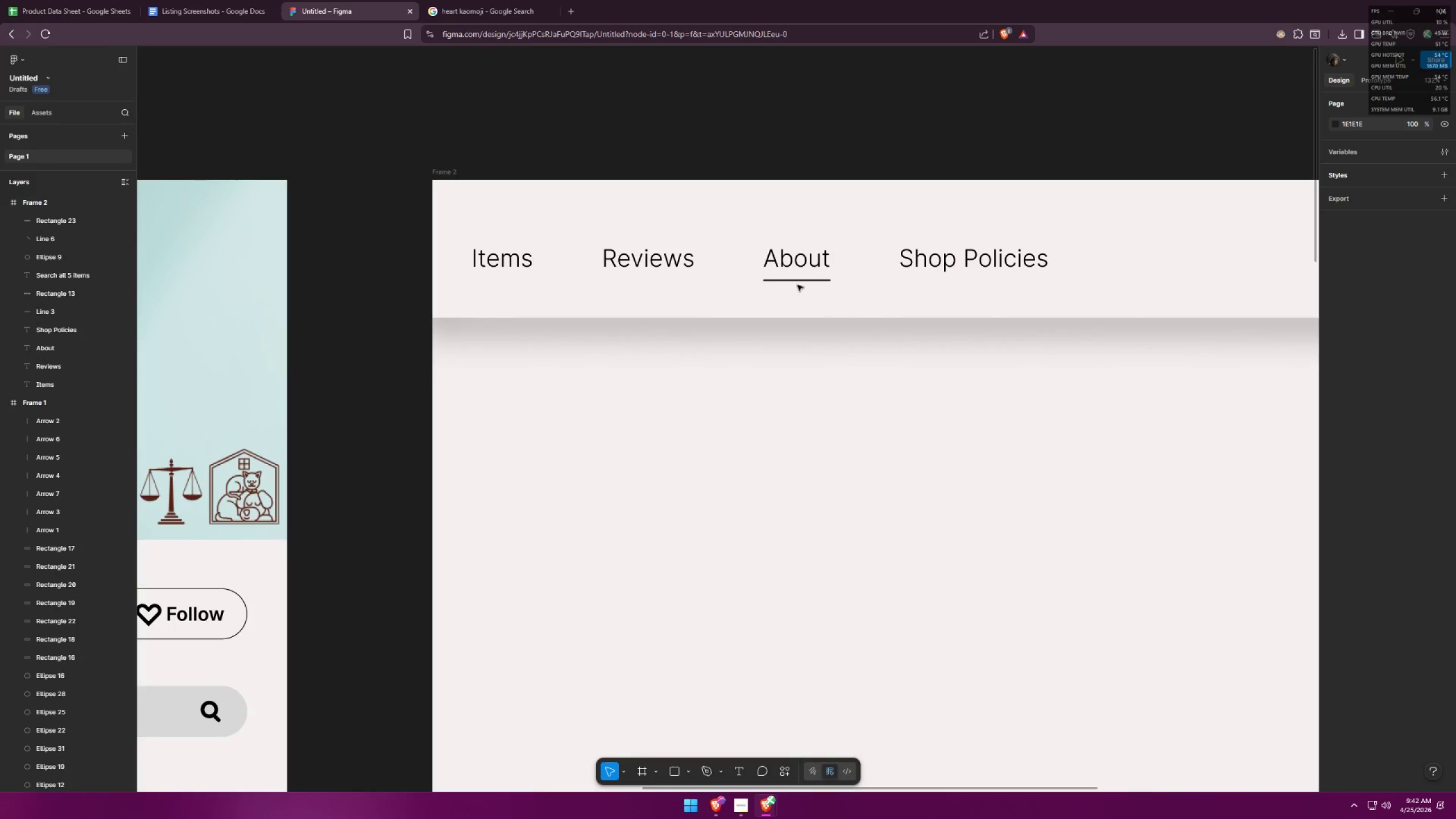 
left_click_drag(start_coordinate=[801, 281], to_coordinate=[801, 288])
 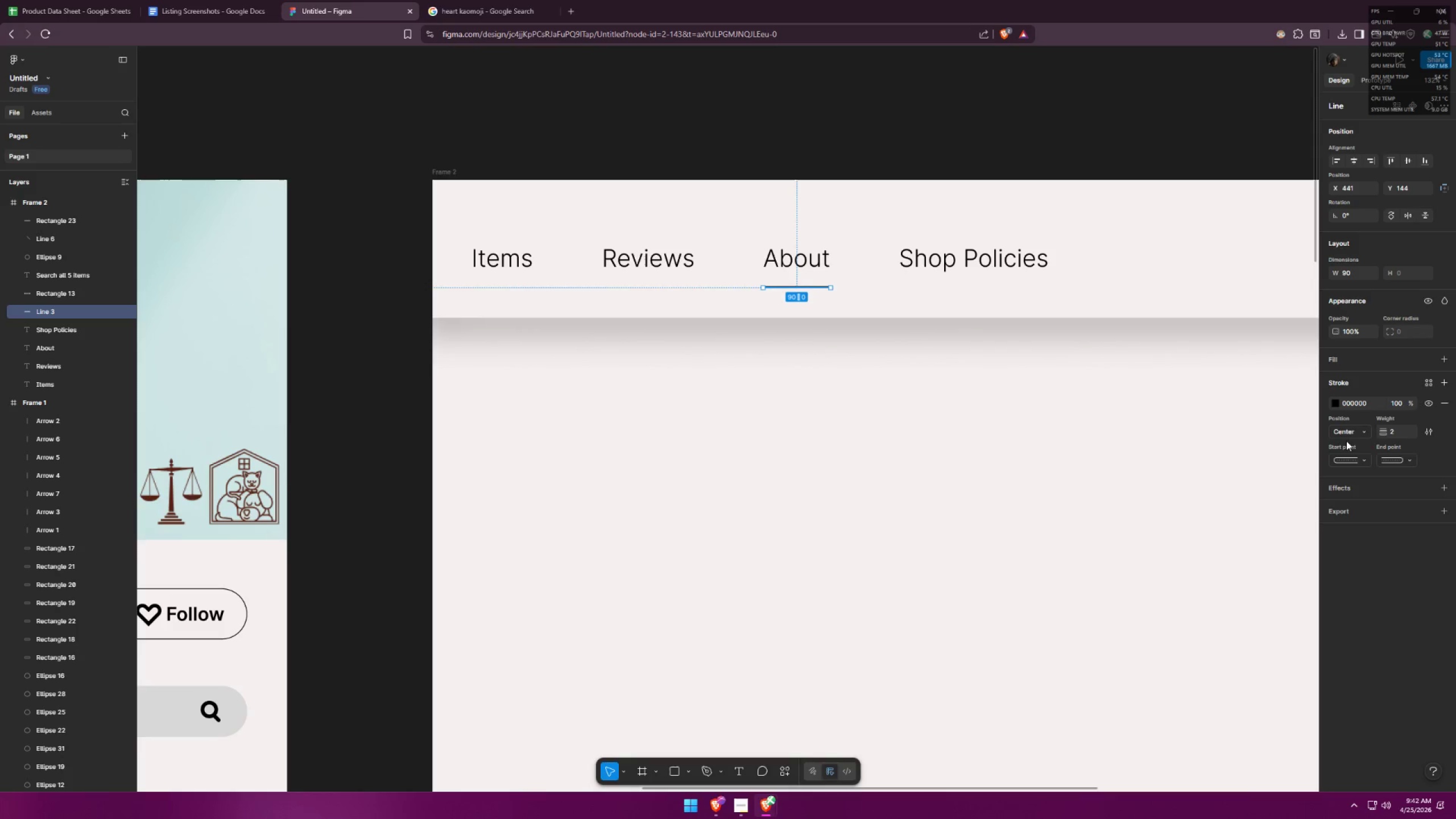 
hold_key(key=ShiftLeft, duration=0.86)
 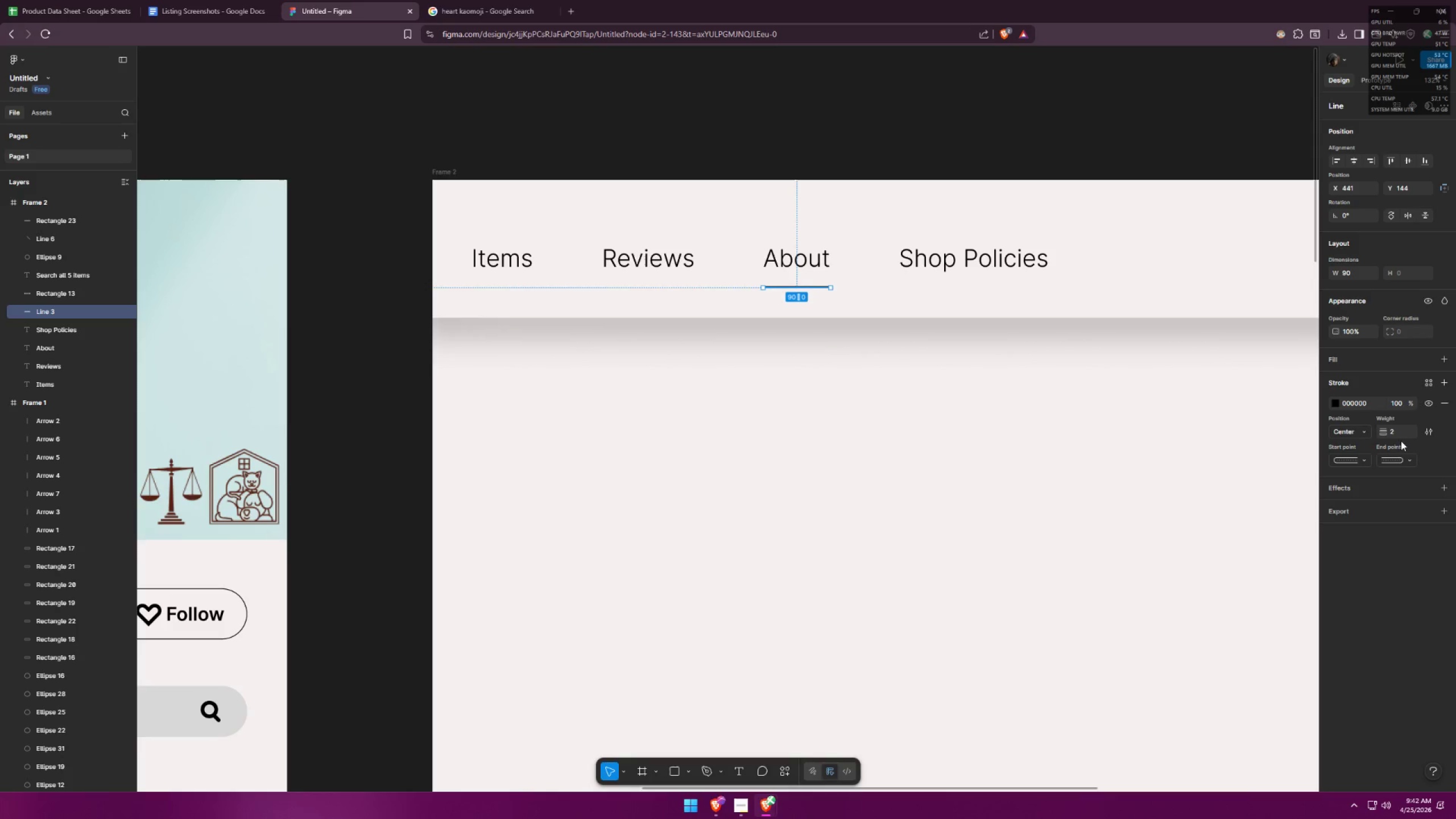 
left_click_drag(start_coordinate=[1391, 429], to_coordinate=[1373, 426])
 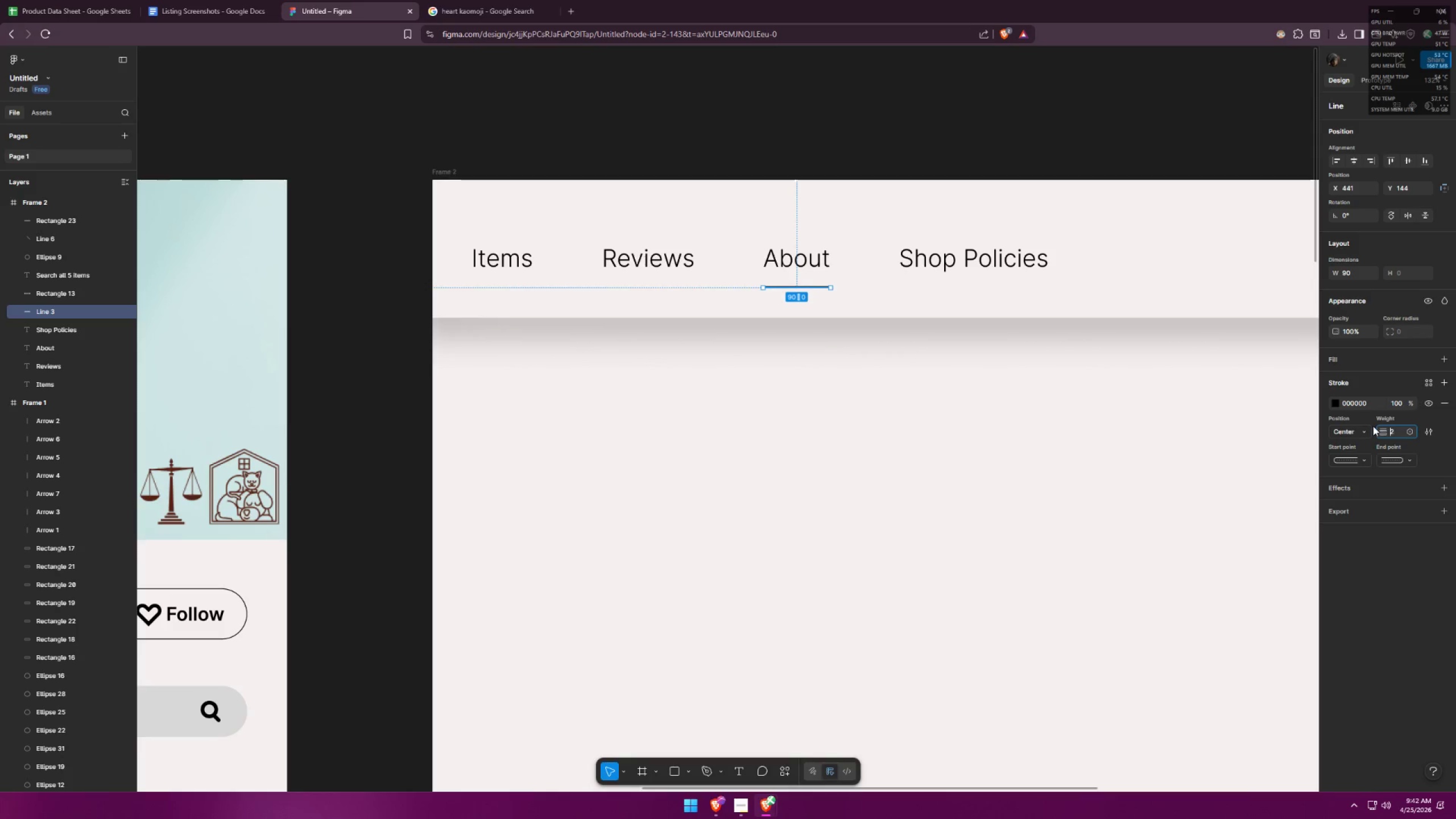 
key(3)
 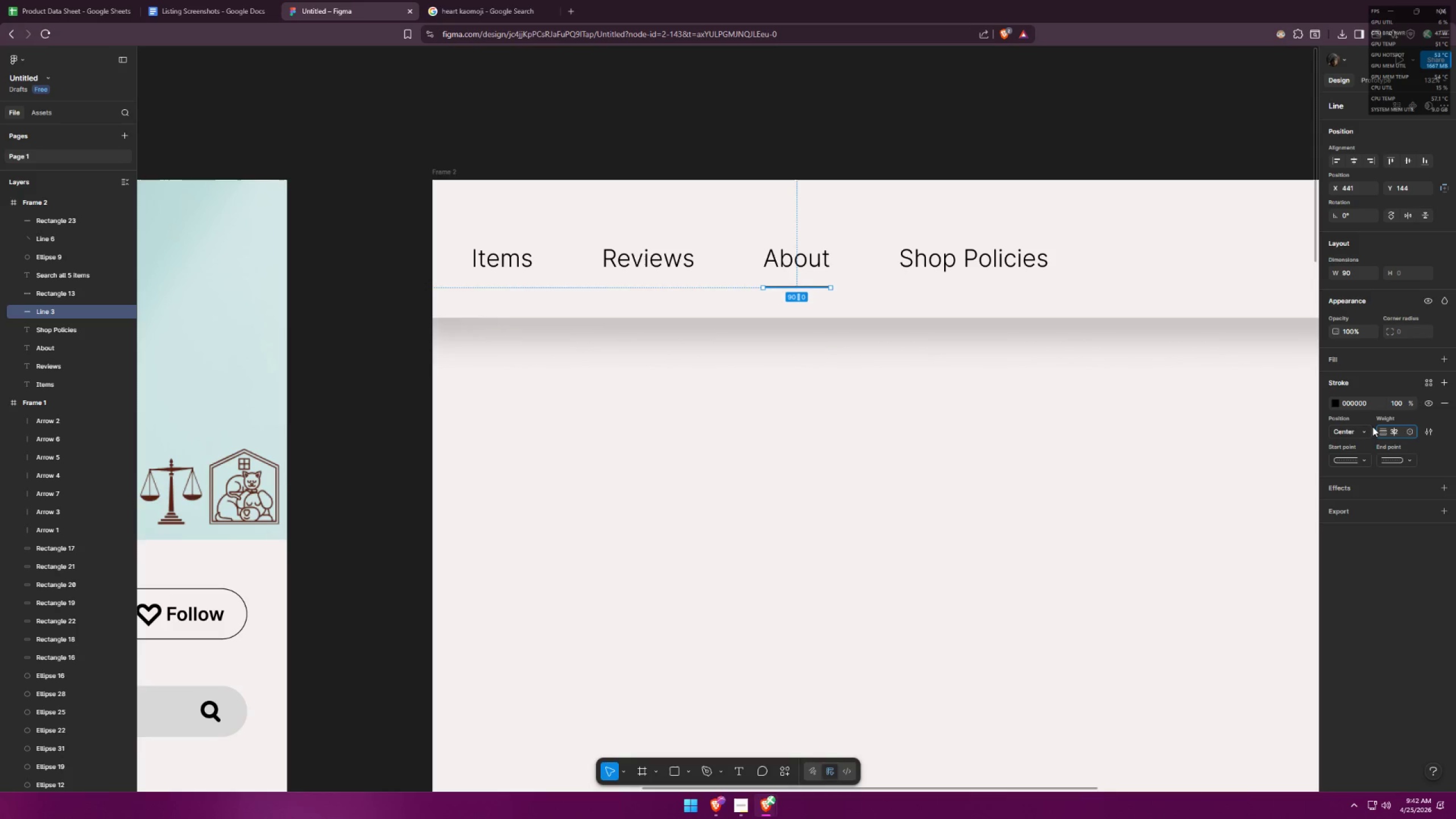 
key(Backspace)
 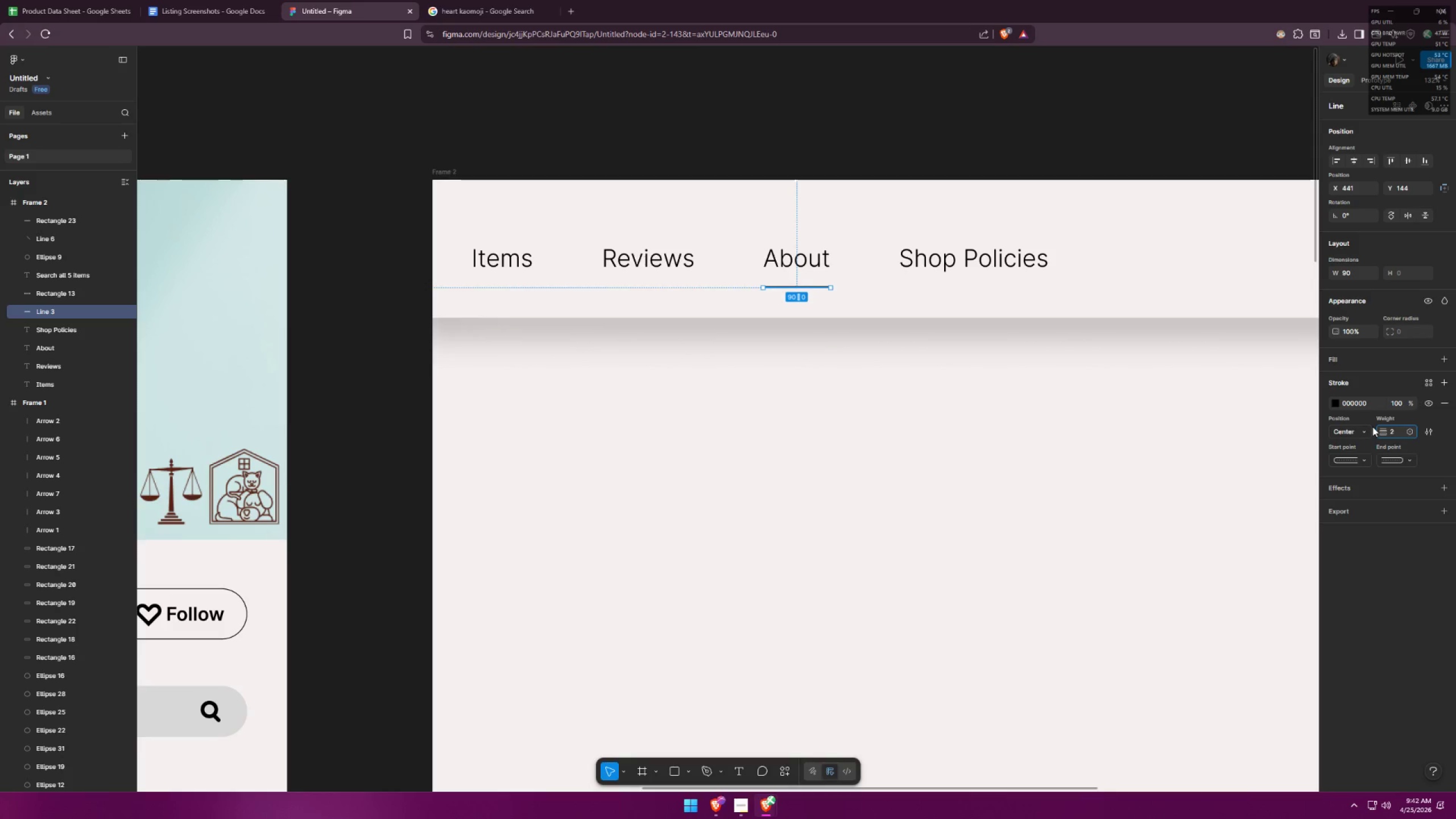 
key(Control+ControlLeft)
 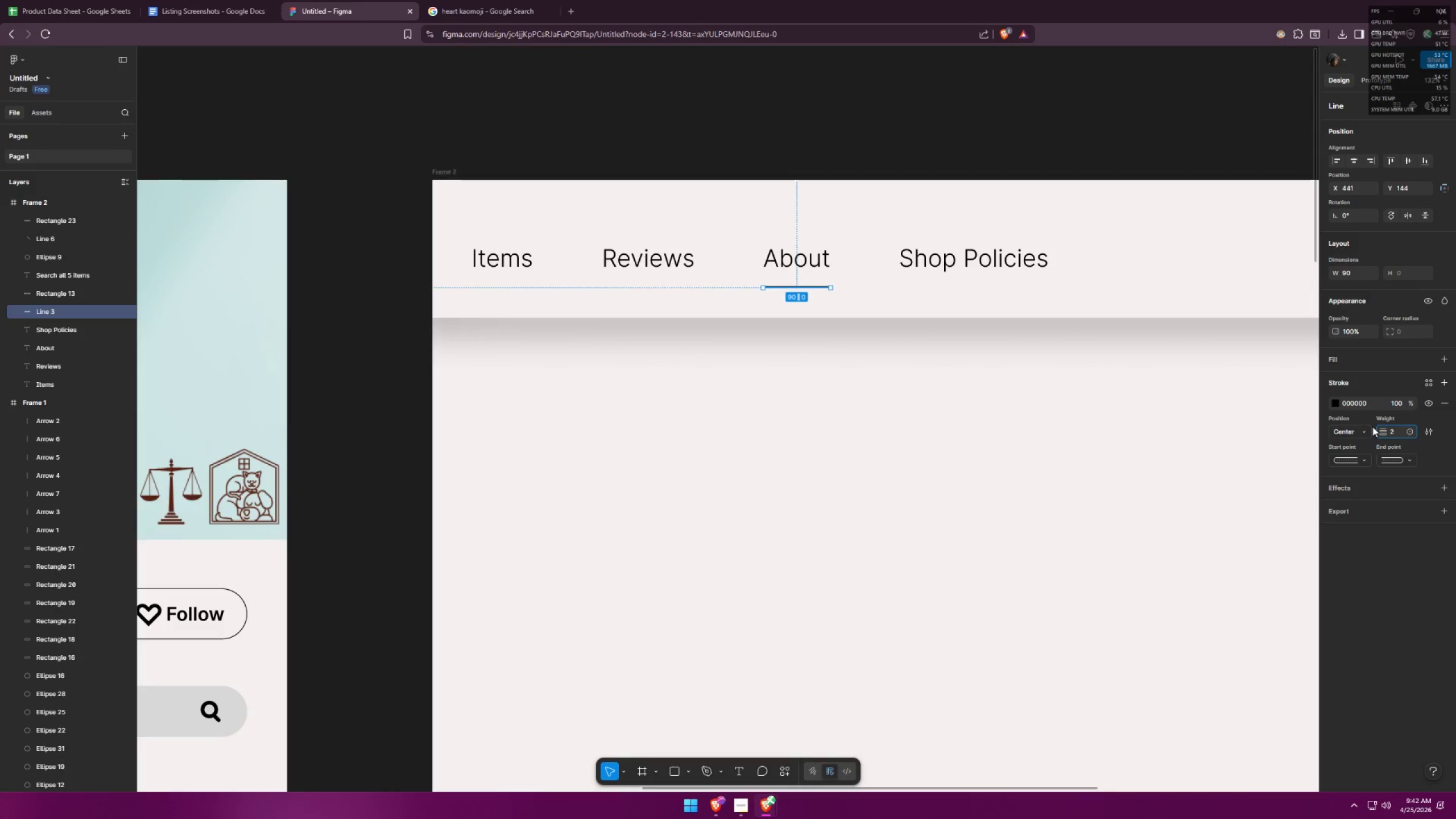 
key(Control+A)
 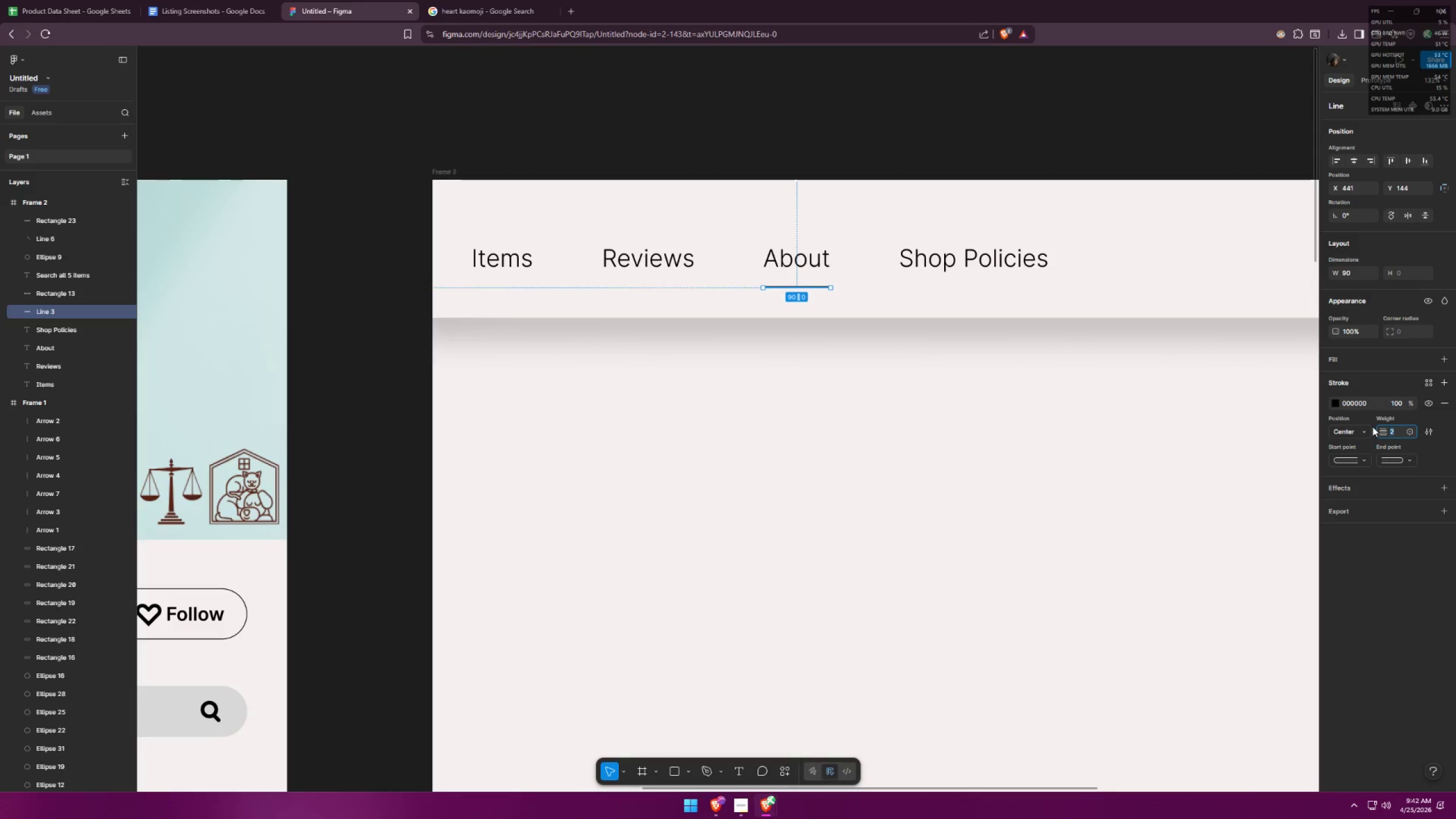 
key(3)
 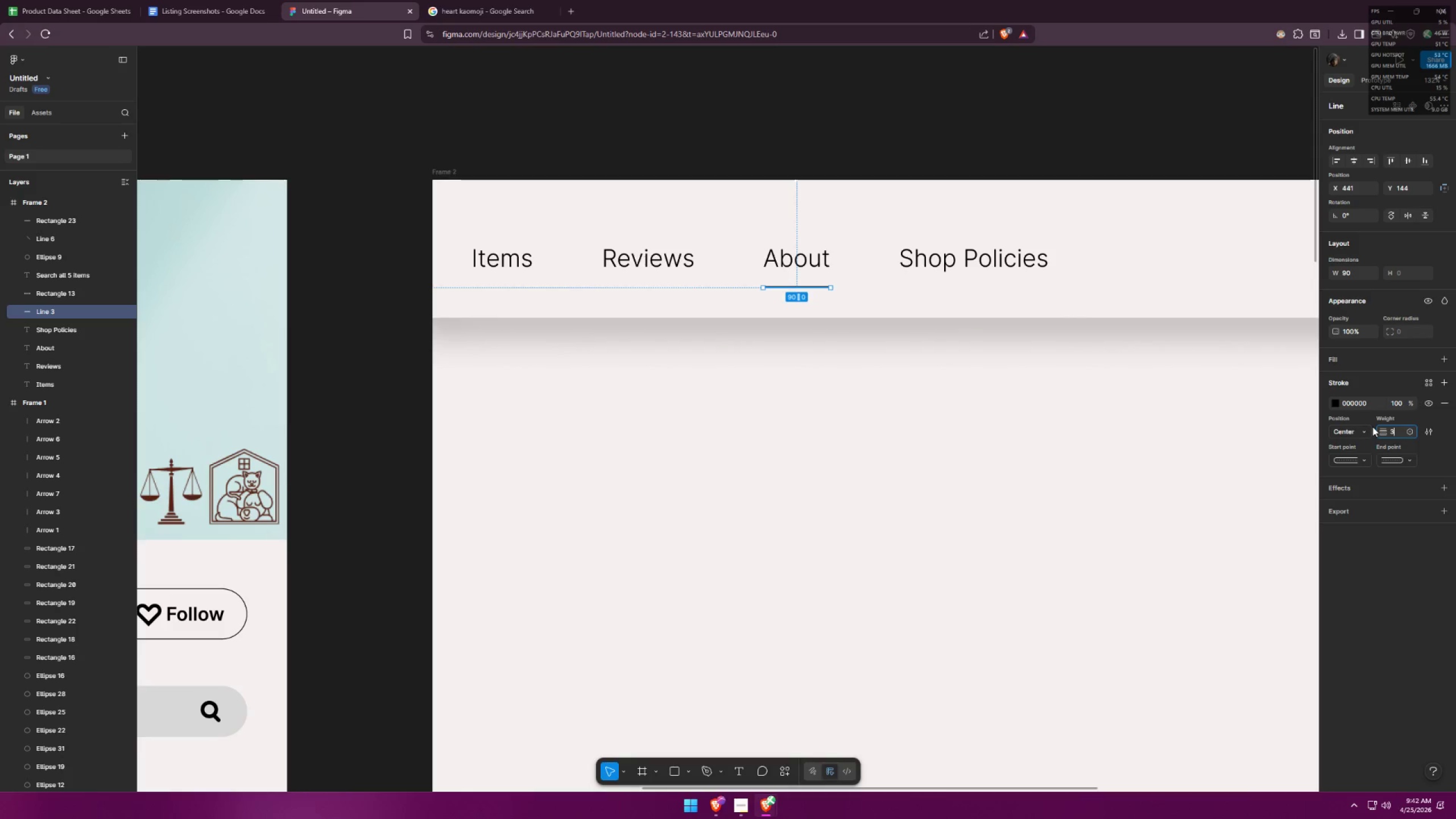 
key(Enter)
 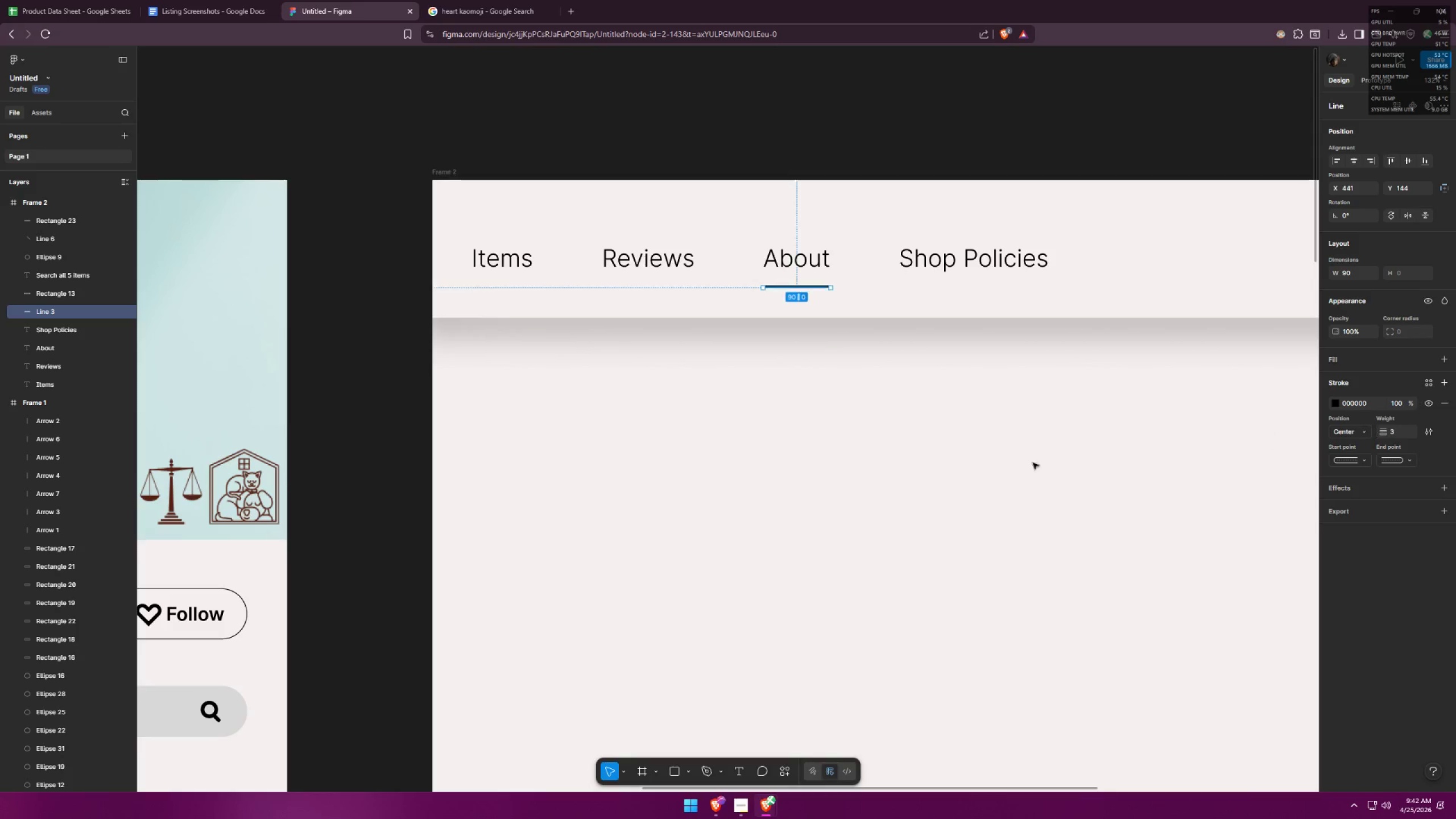 
left_click([892, 485])
 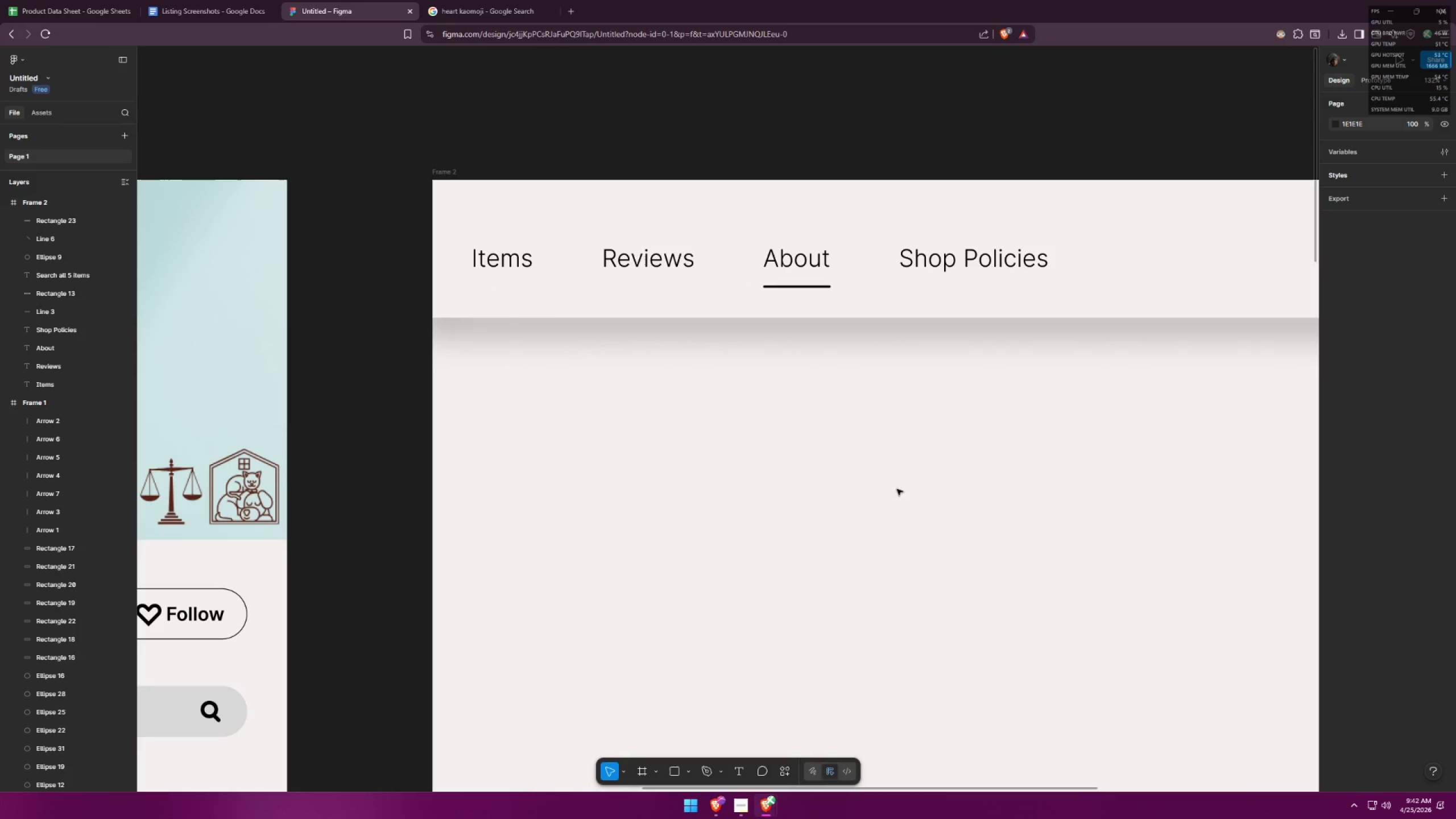 
hold_key(key=ControlLeft, duration=0.67)
 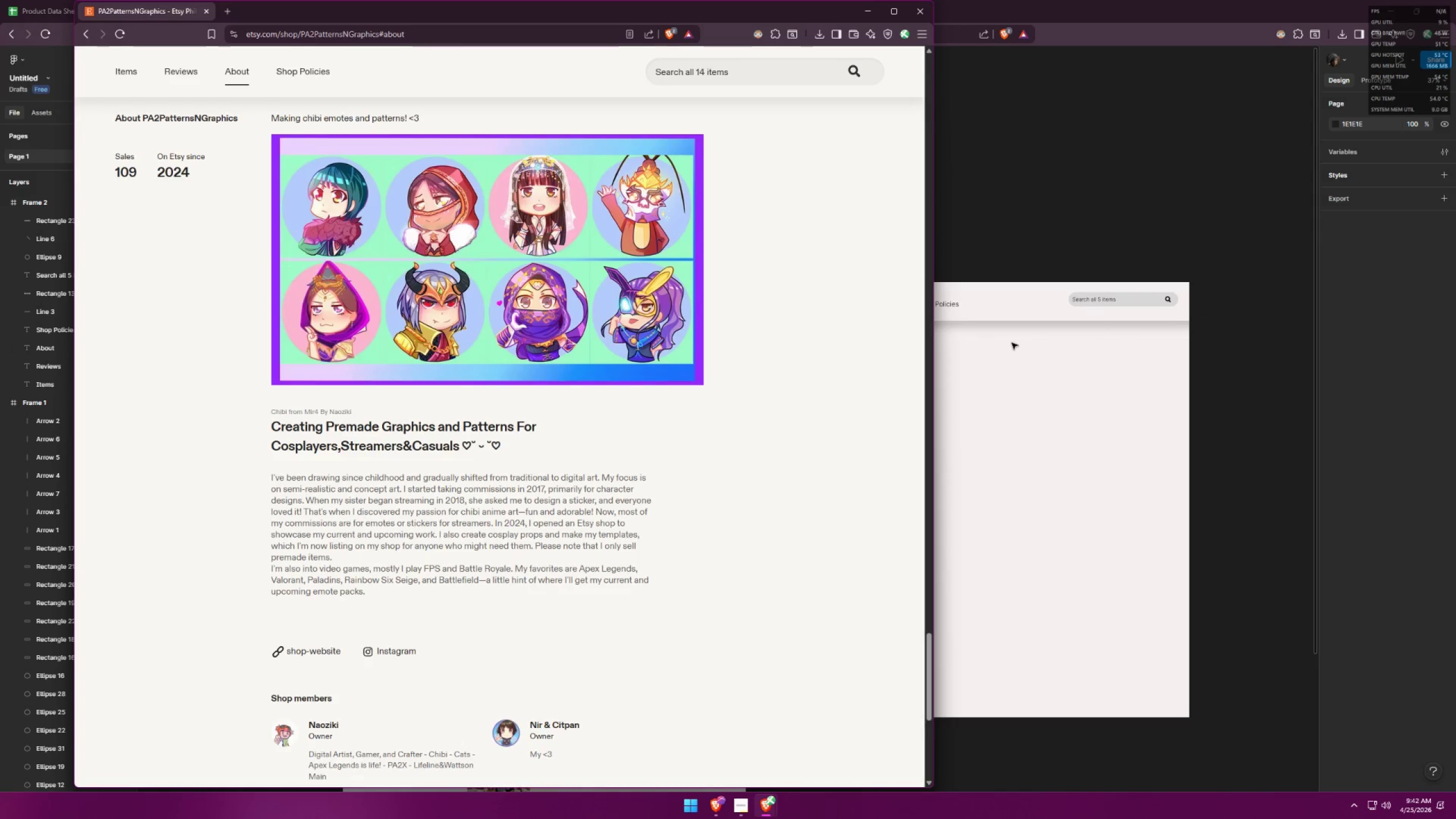 
key(Alt+AltLeft)
 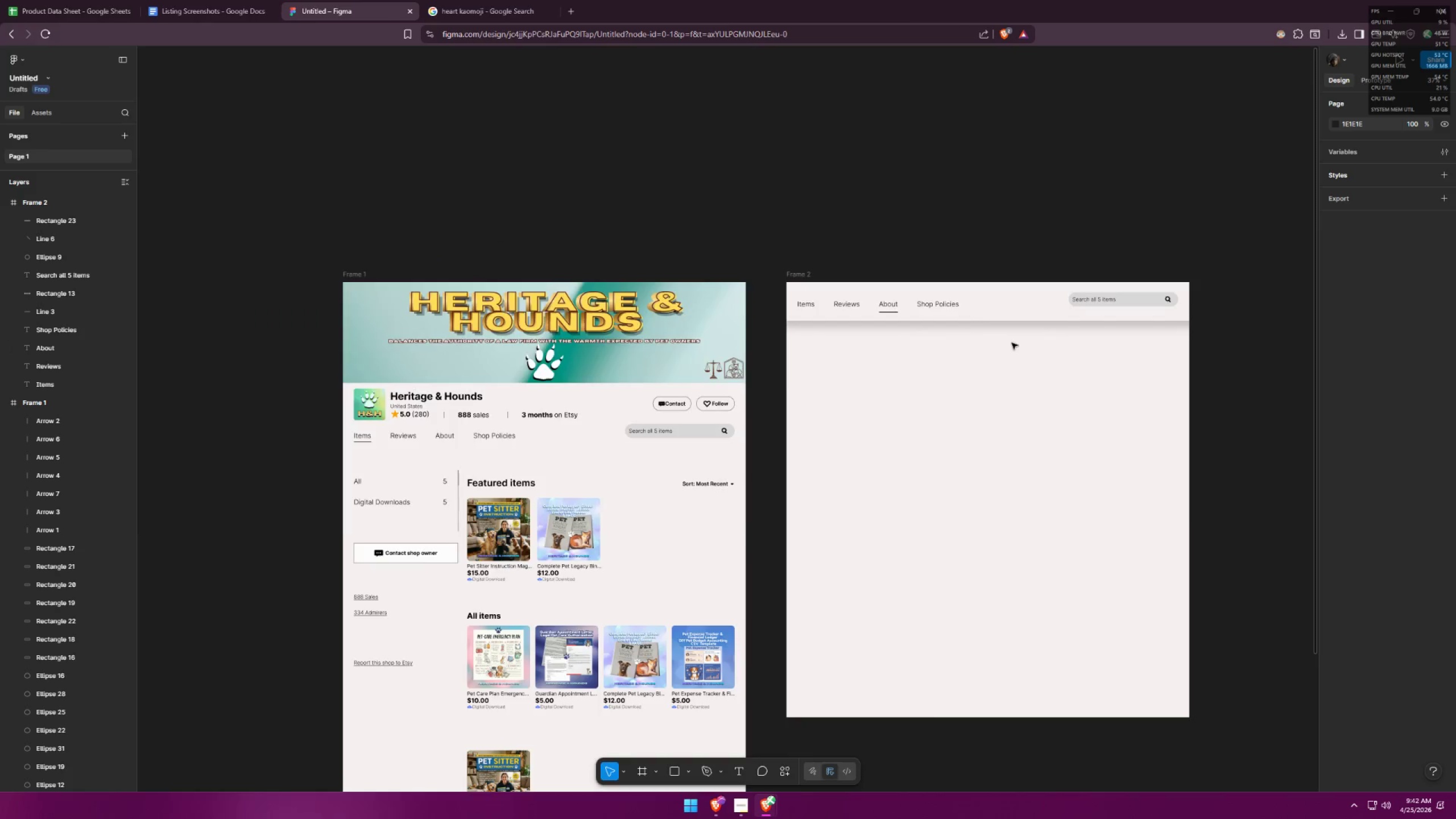 
key(Alt+Tab)
 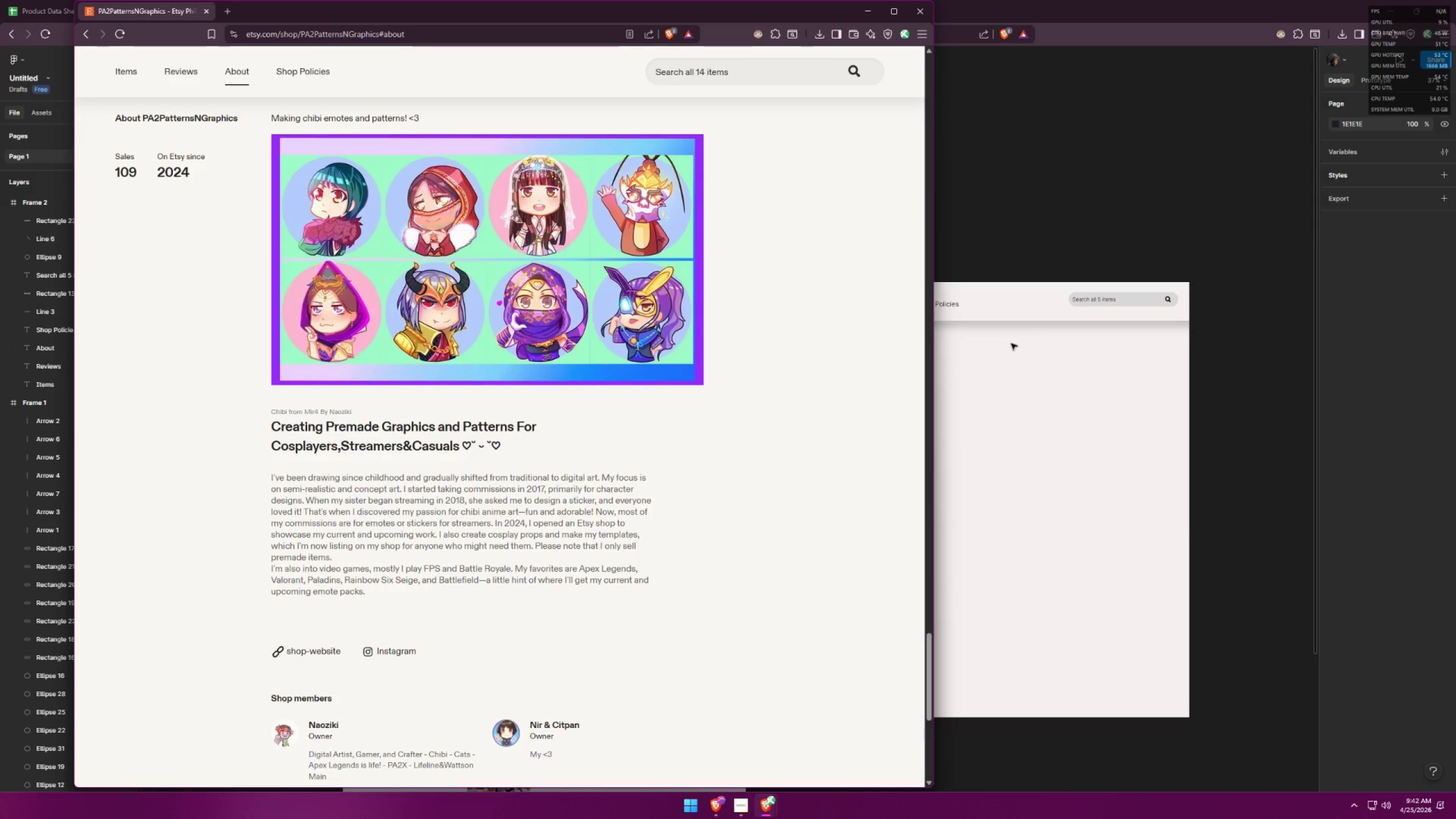 
scroll: coordinate [1010, 342], scroll_direction: down, amount: 10.0
 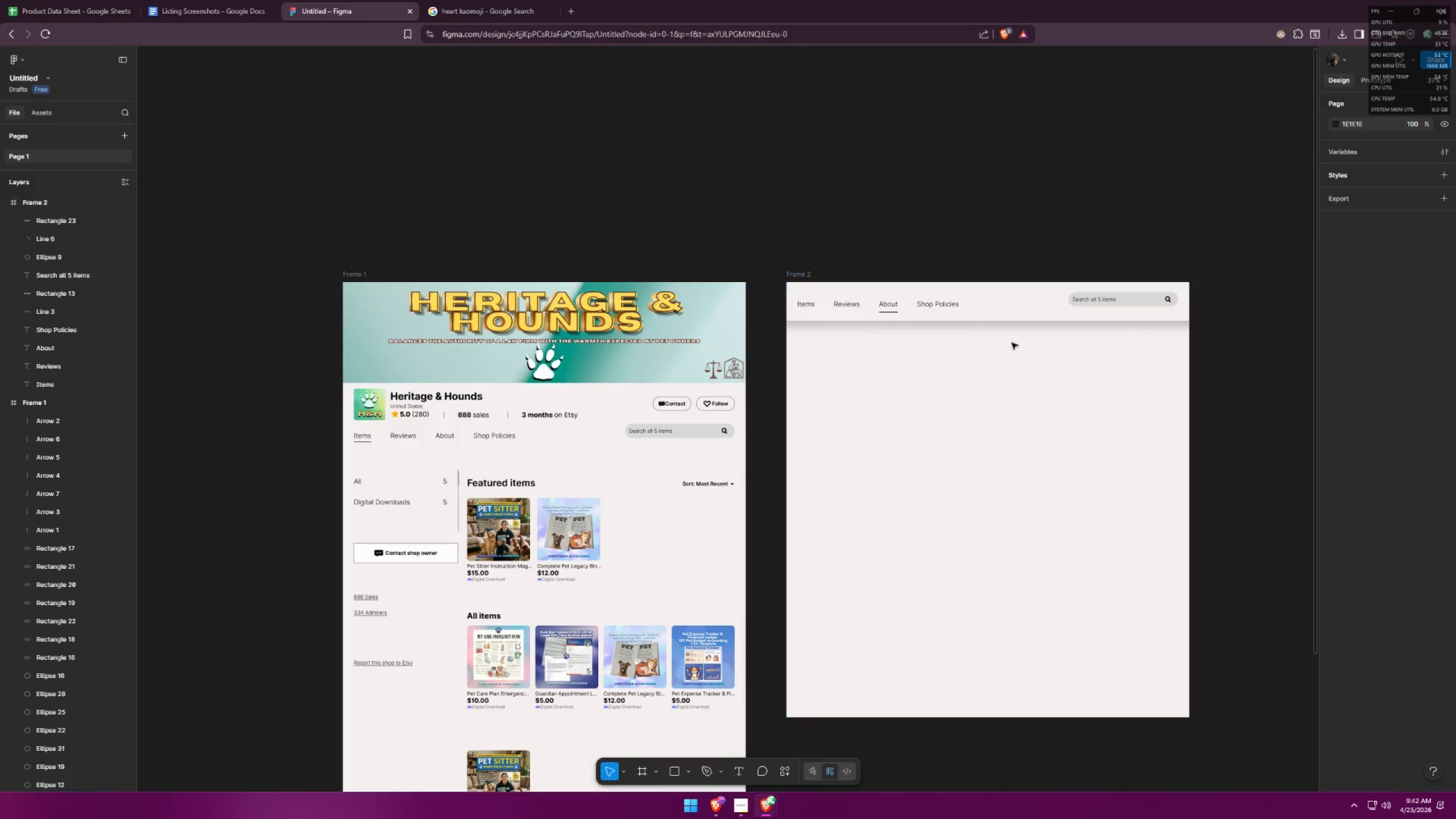 
key(Alt+AltLeft)
 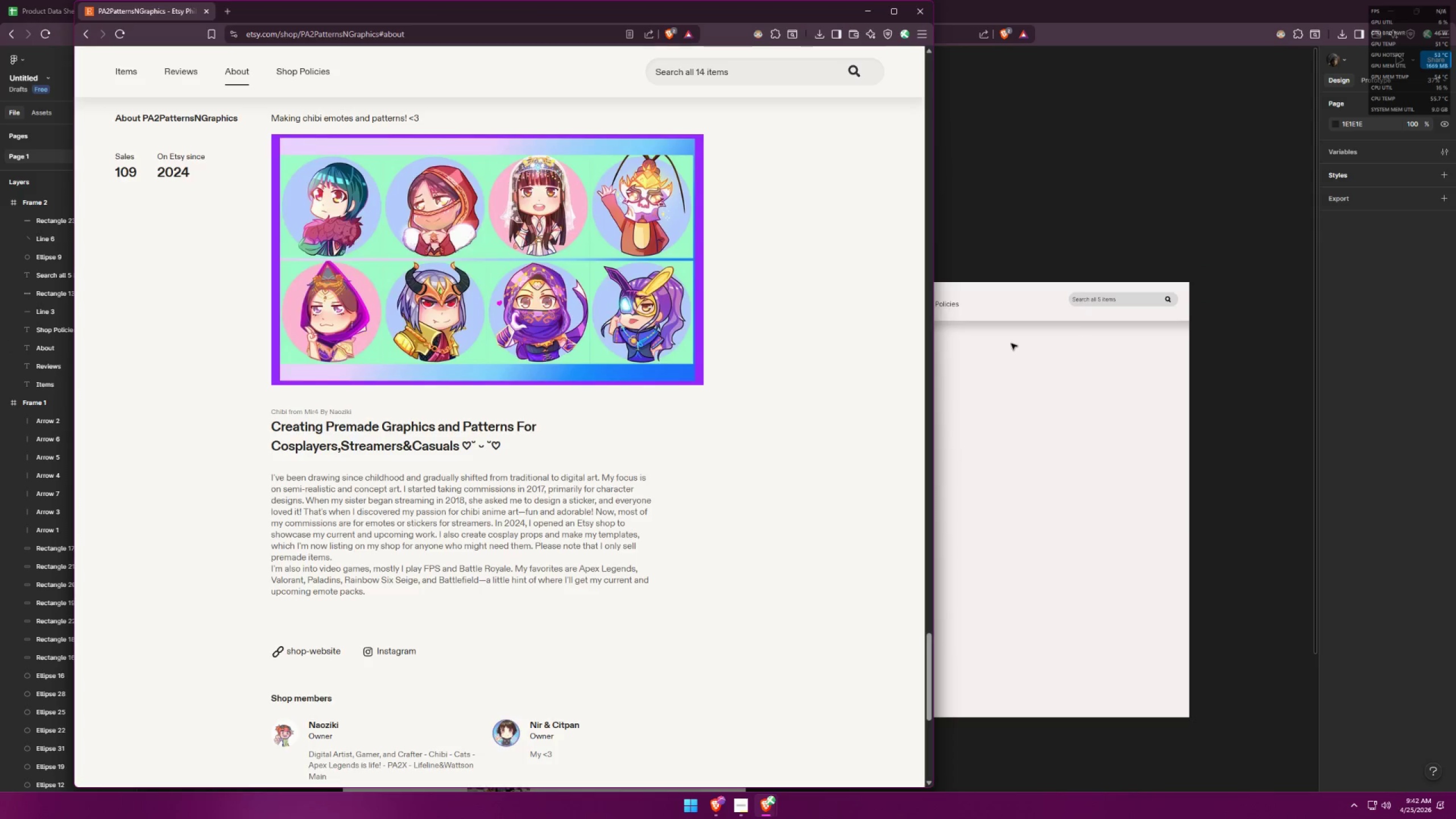 
key(Alt+Tab)
 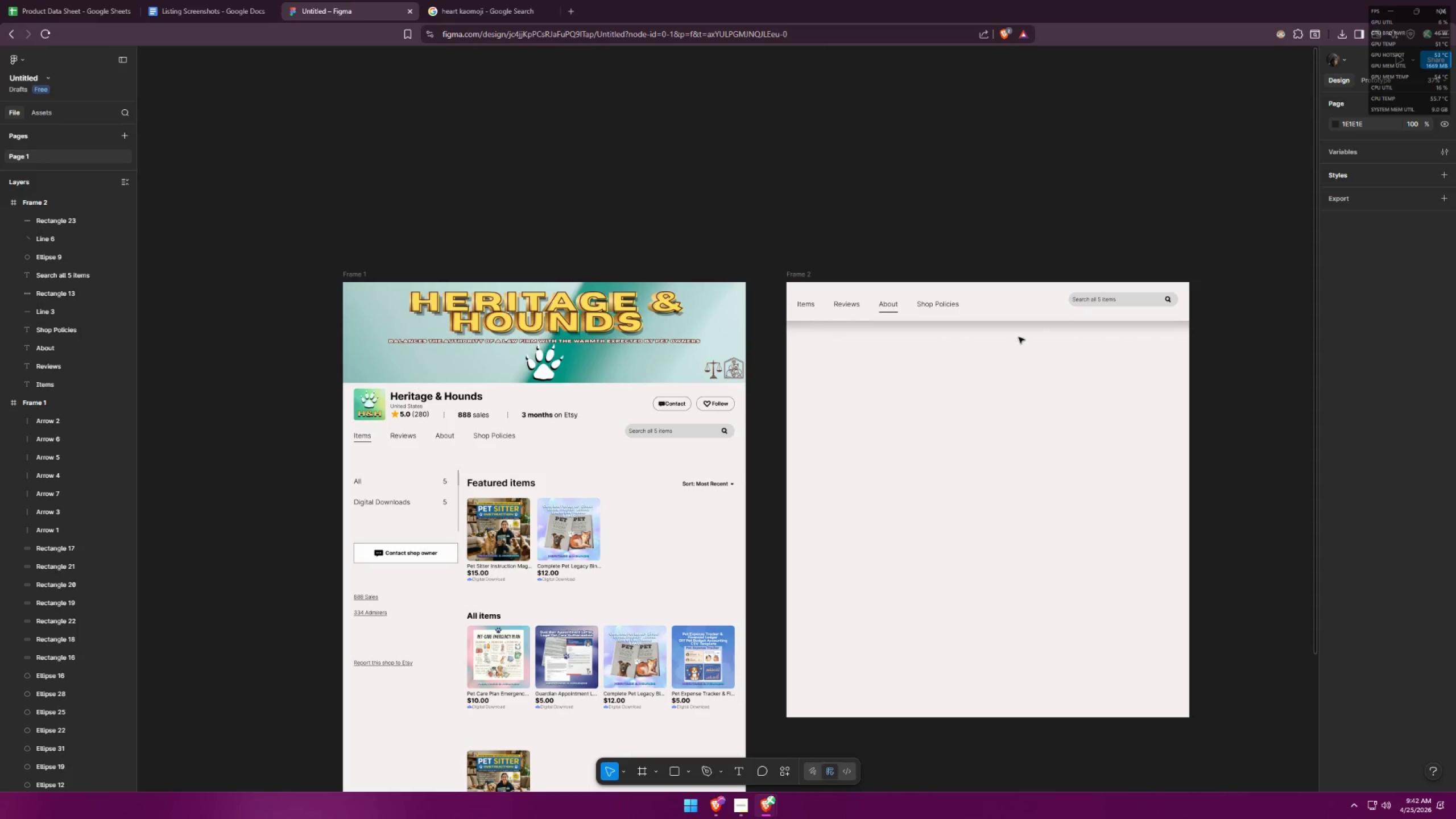 
key(Alt+AltLeft)
 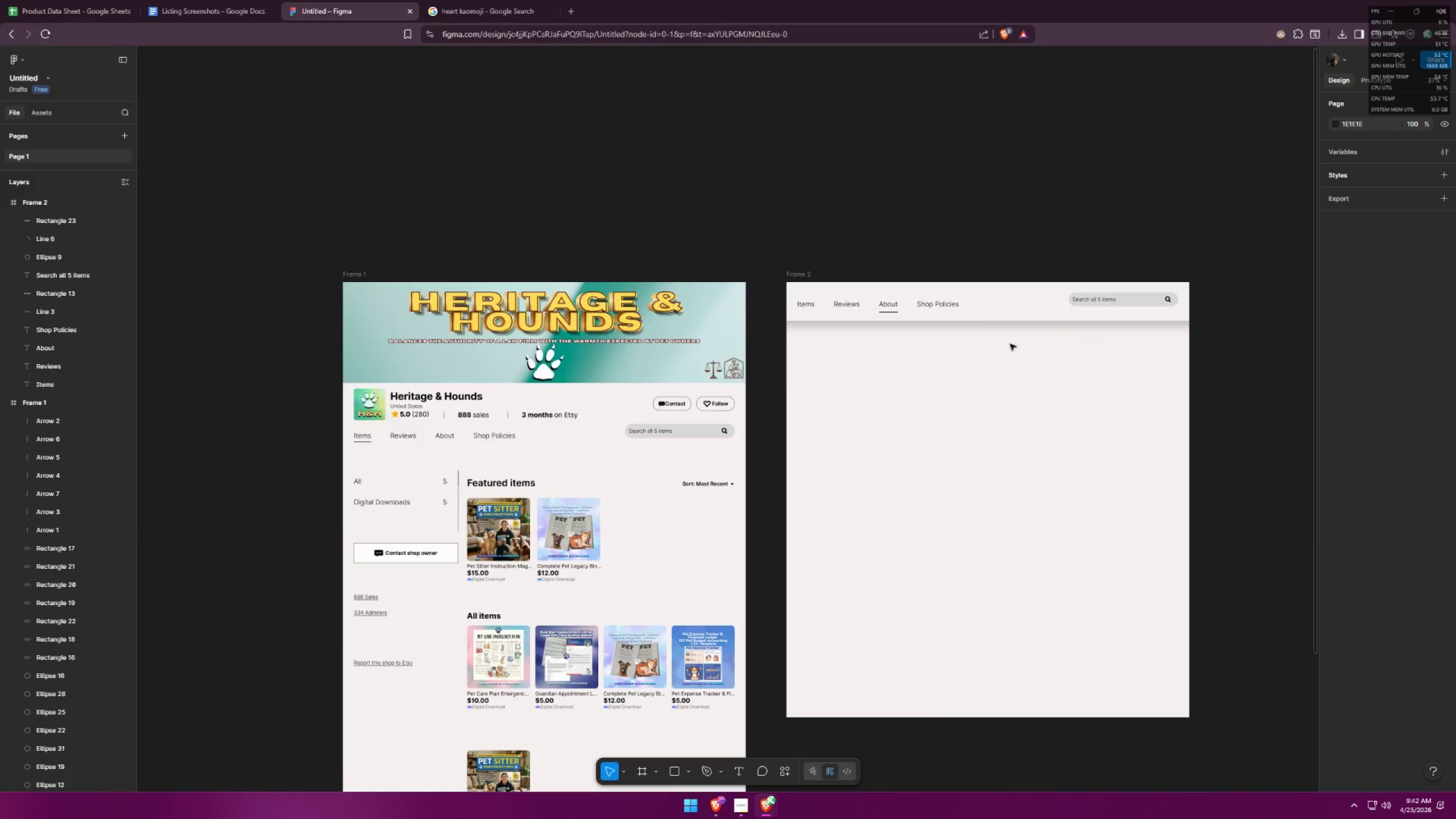 
key(Alt+Tab)
 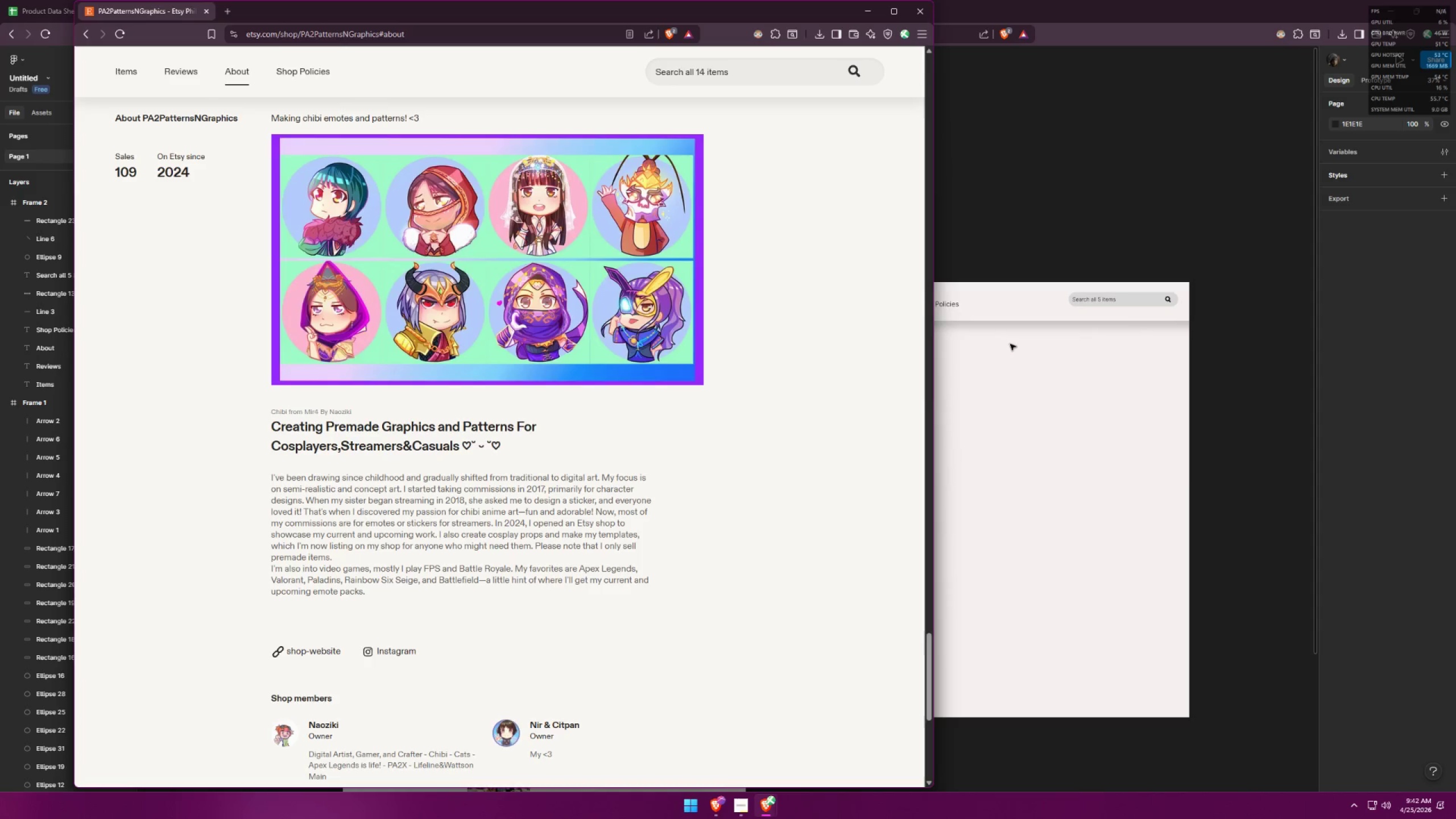 
key(Alt+AltLeft)
 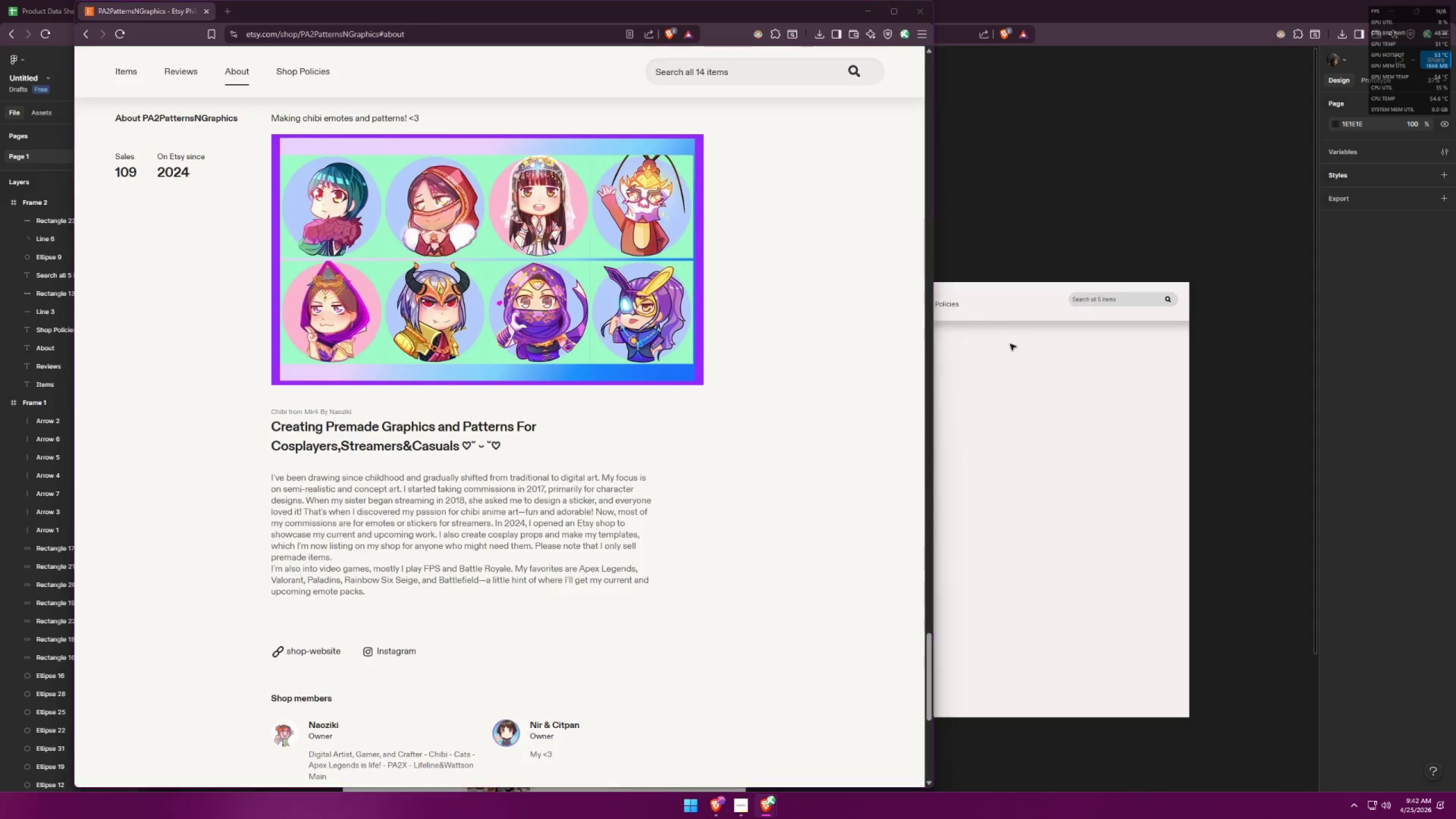 
key(Alt+Tab)
 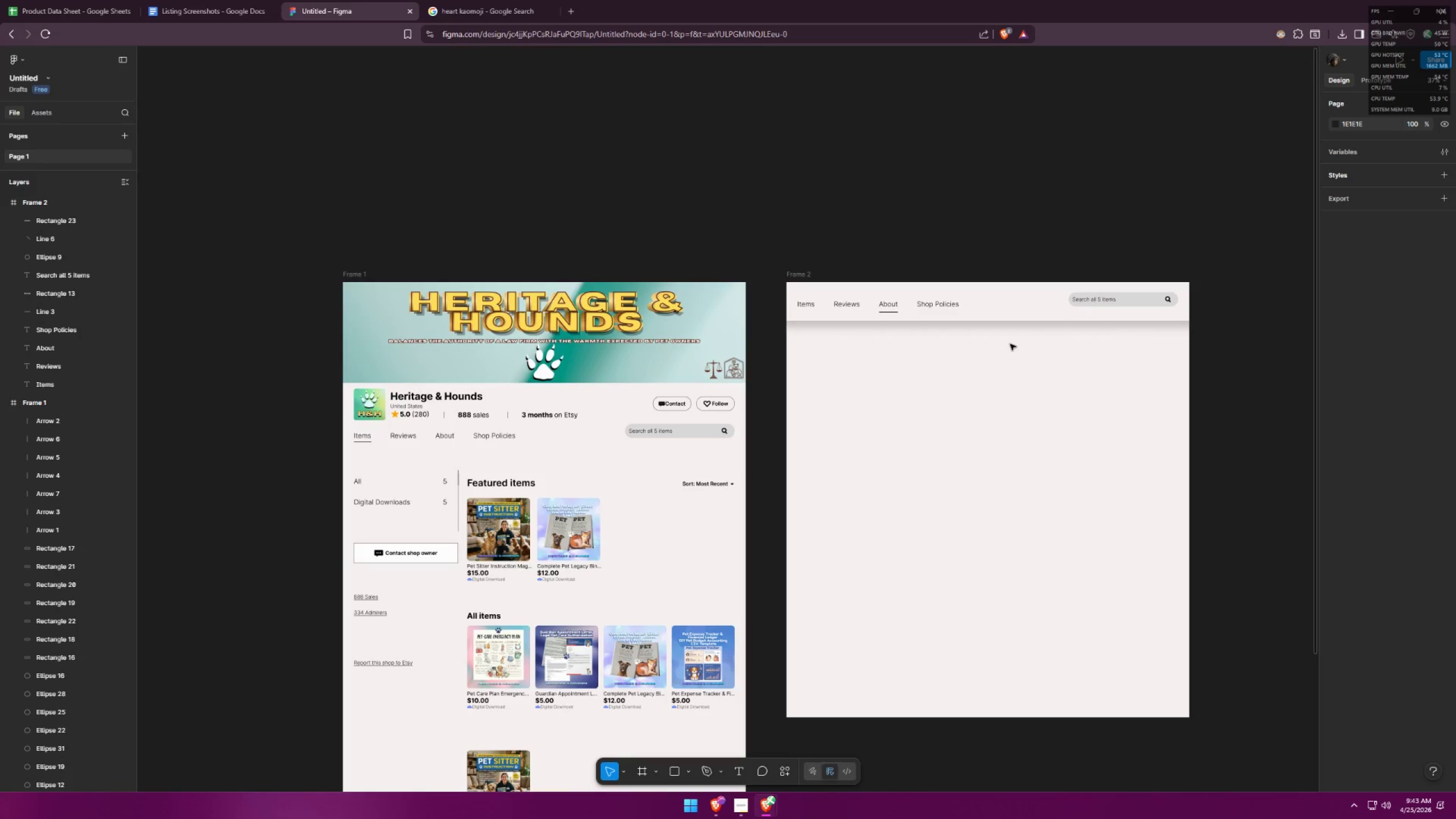 
wait(5.75)
 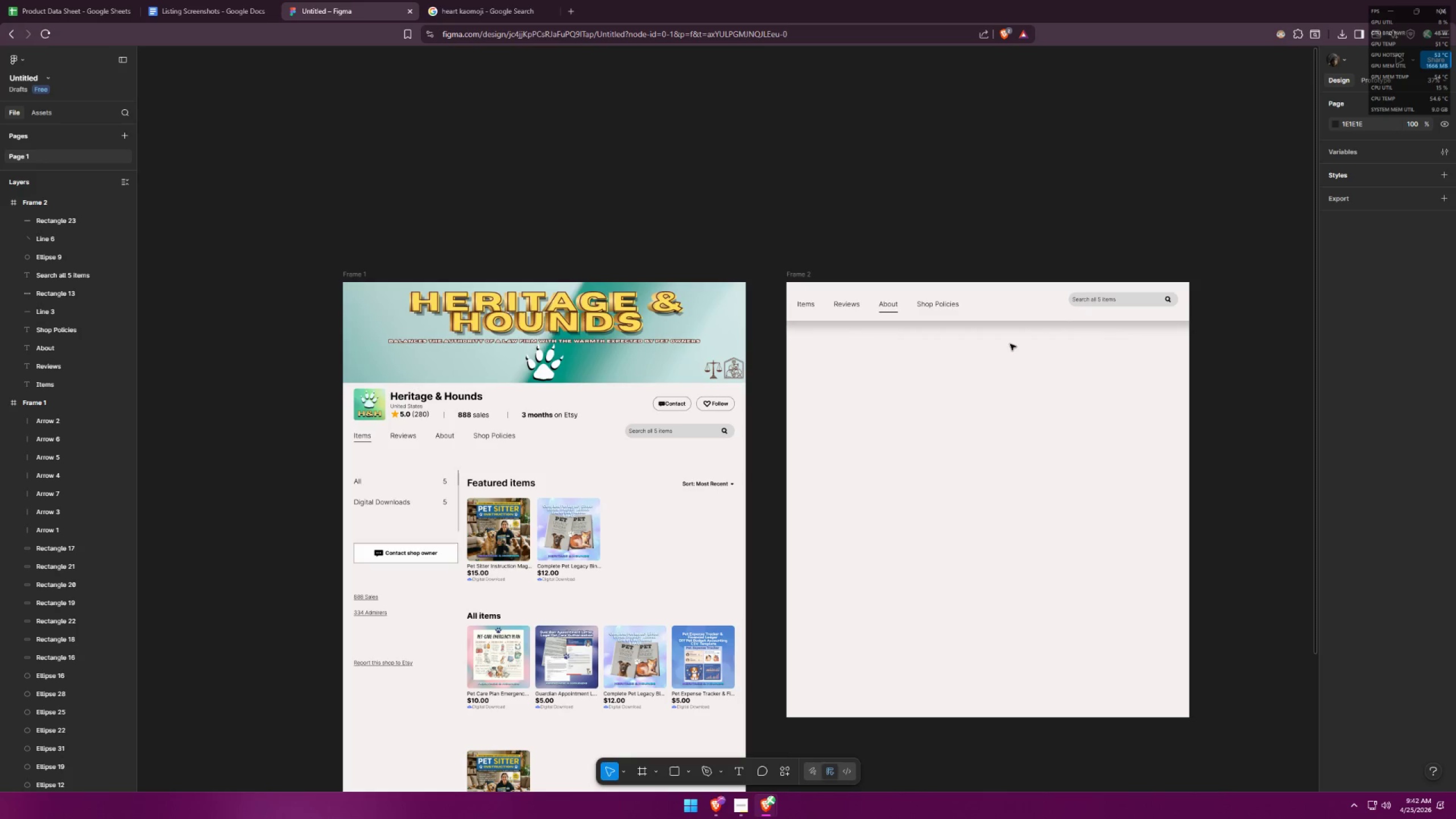 
key(Alt+AltLeft)
 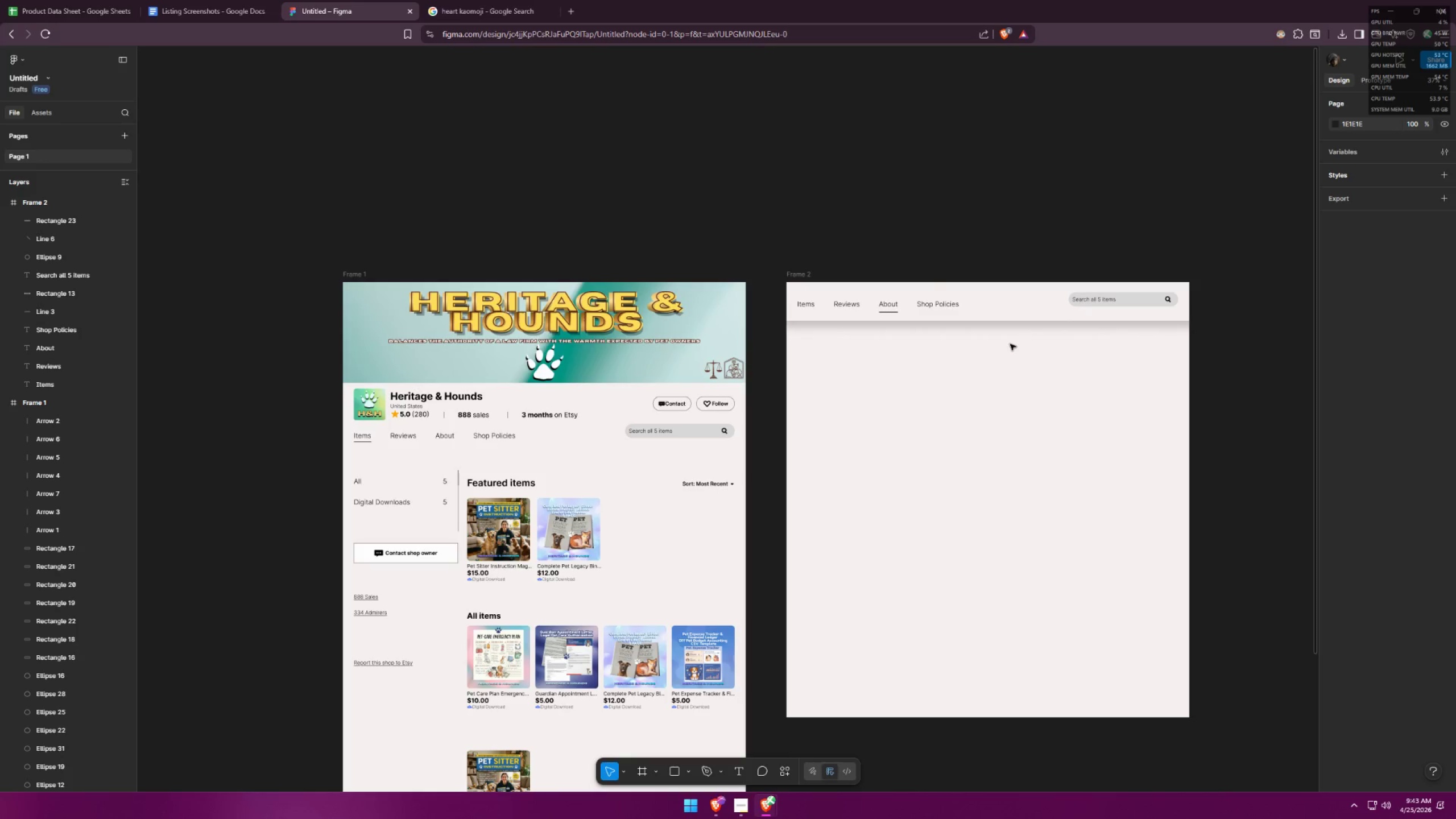 
key(Alt+Tab)
 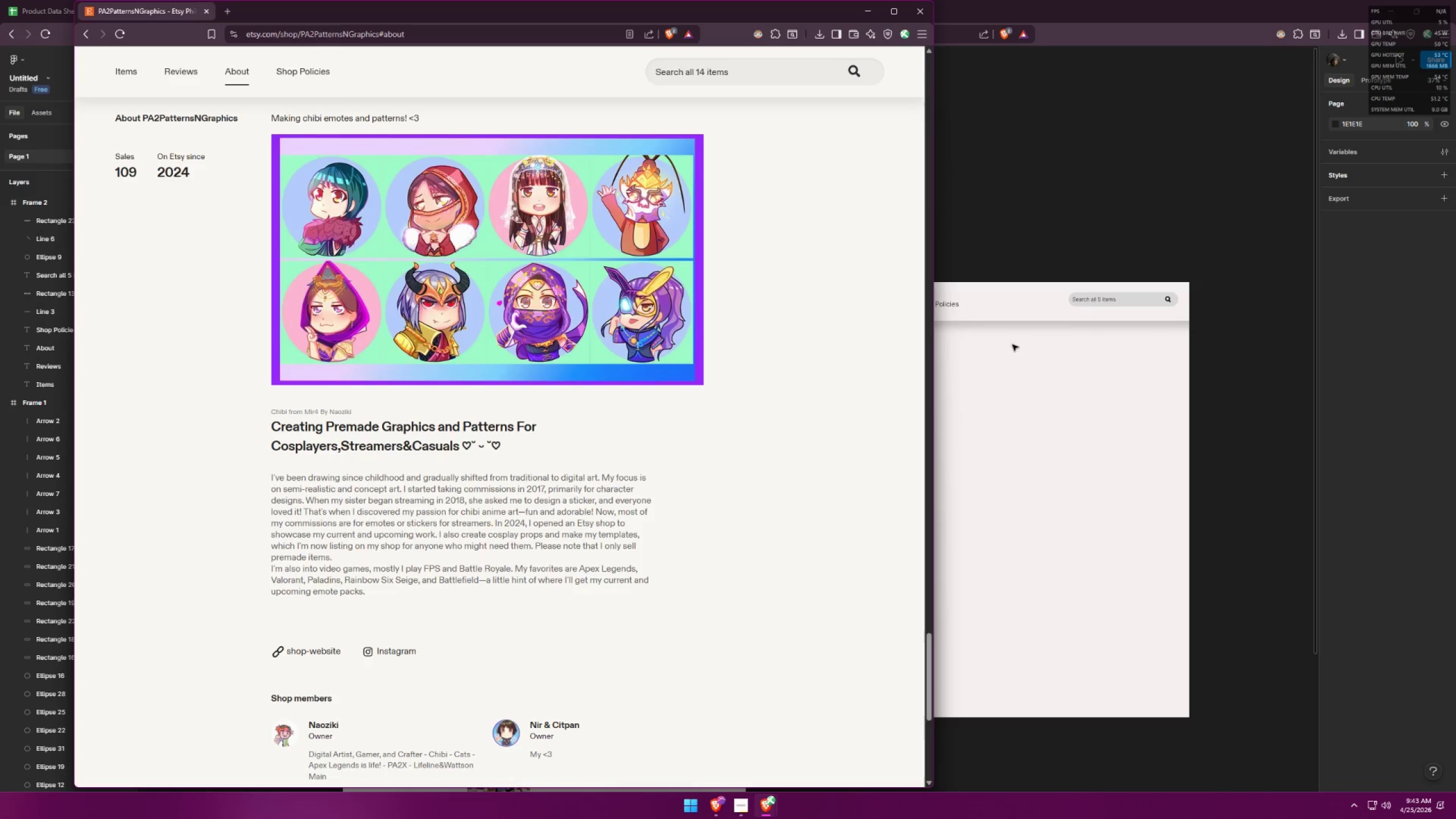 
key(Alt+AltLeft)
 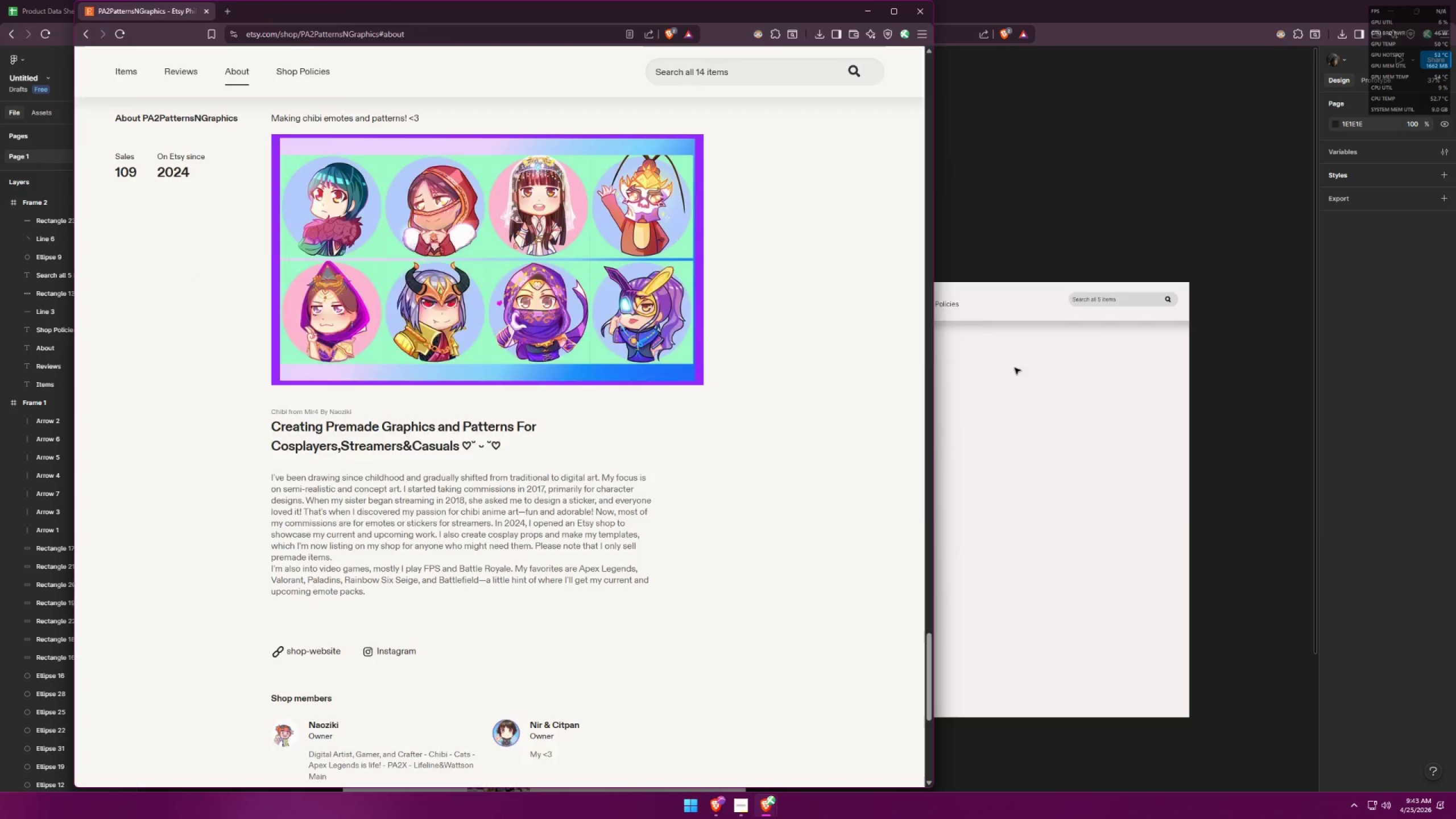 
key(Alt+Tab)
 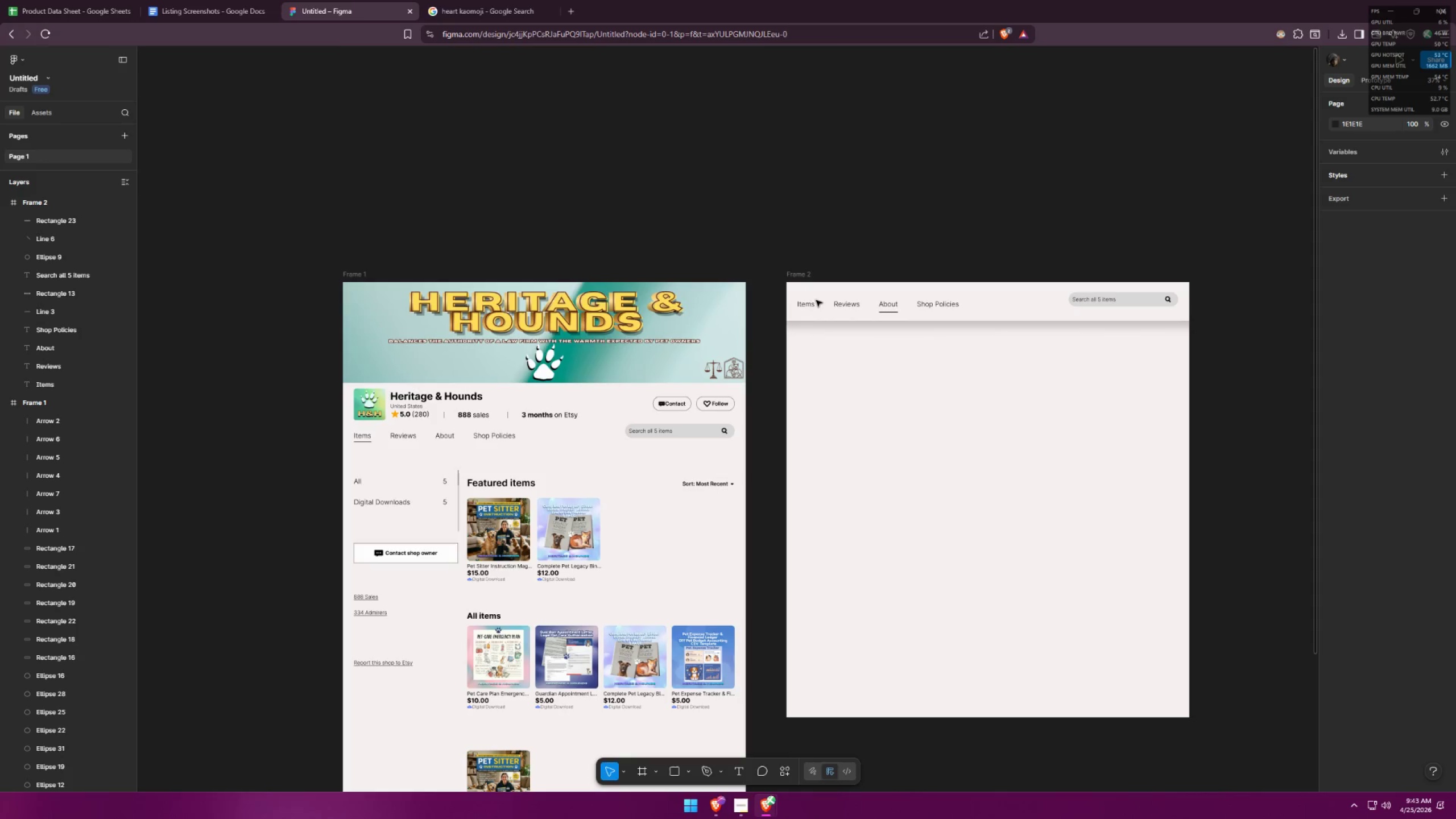 
left_click([805, 305])
 